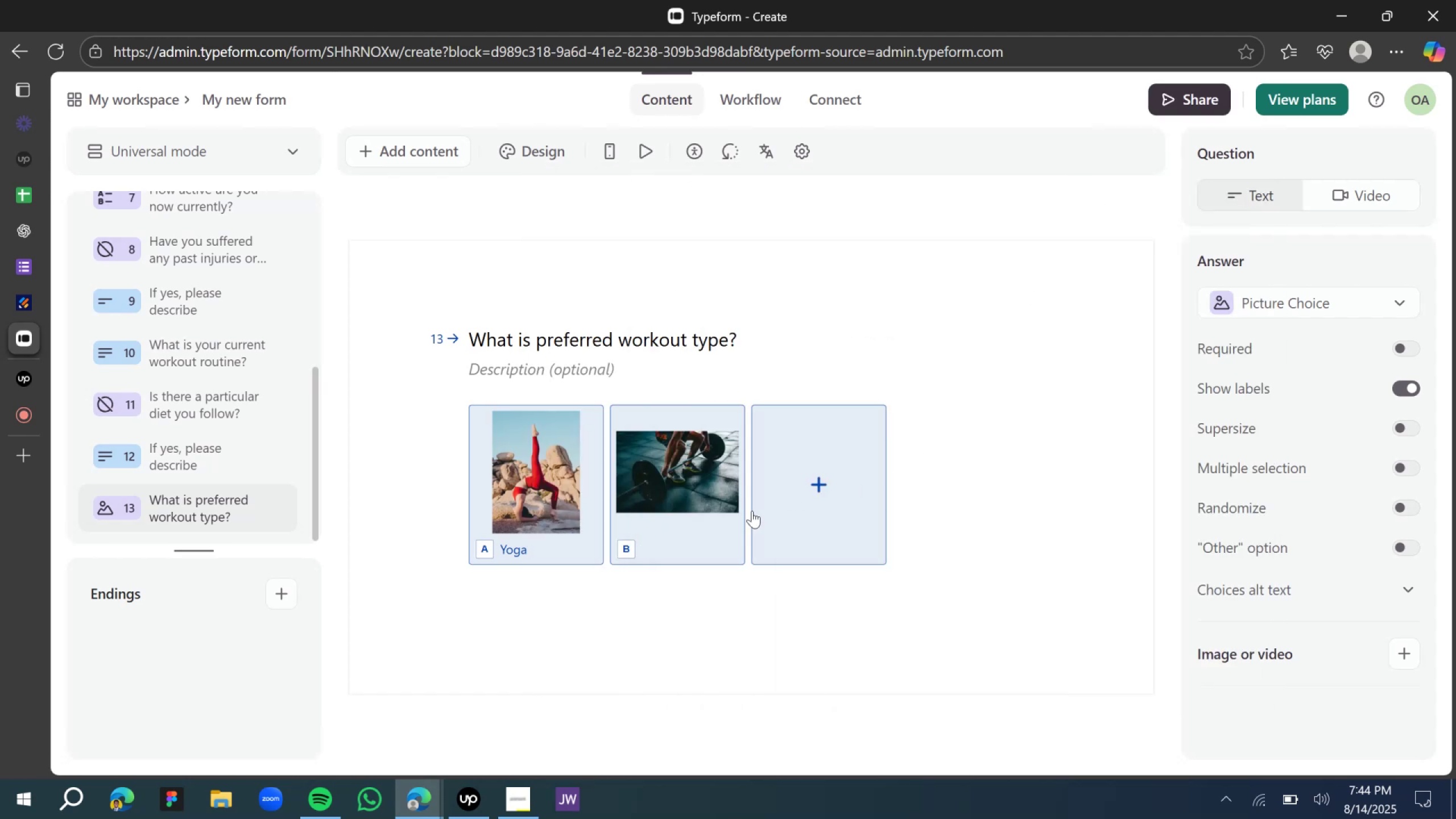 
left_click([693, 544])
 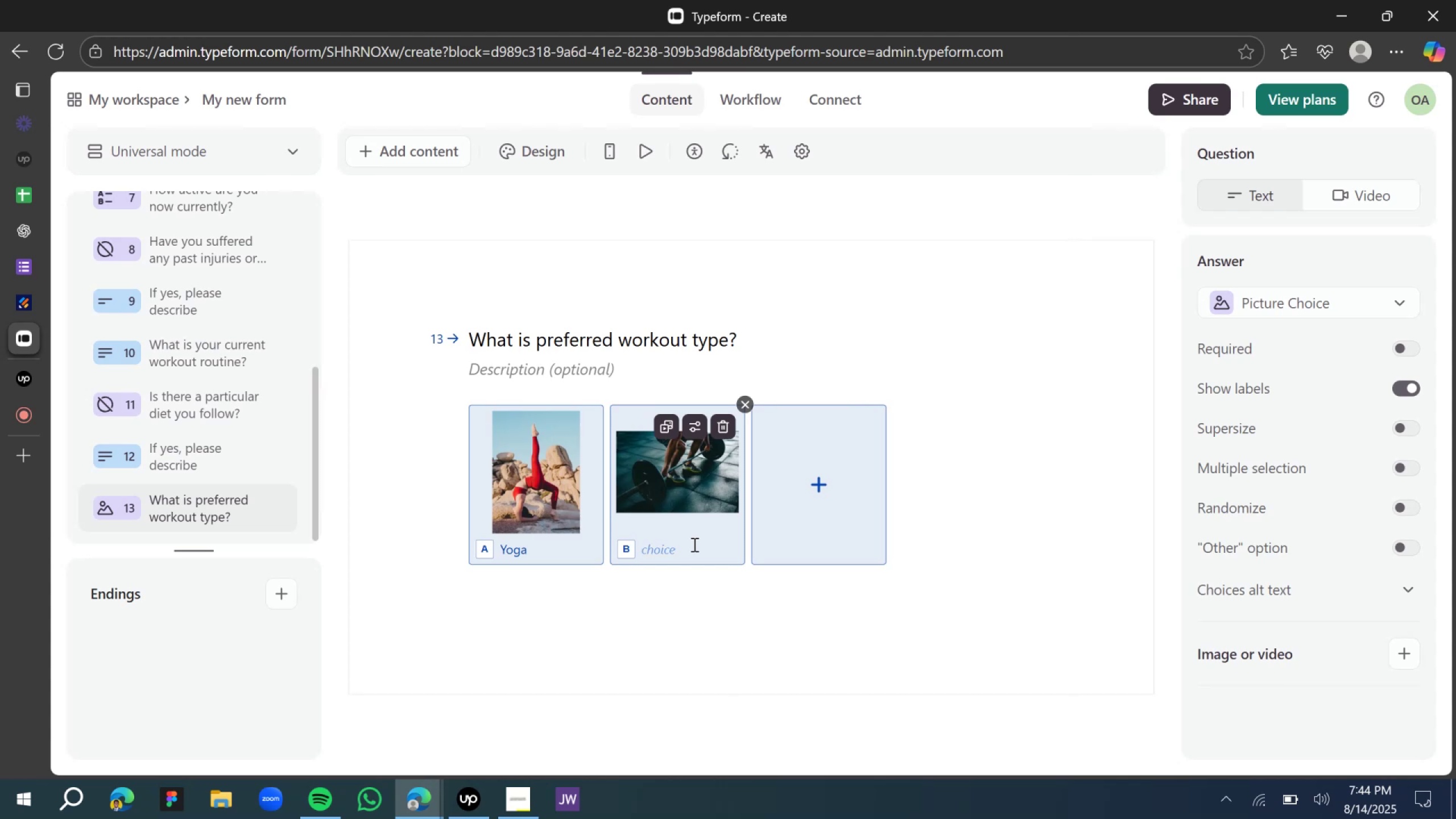 
hold_key(key=ShiftLeft, duration=0.55)
 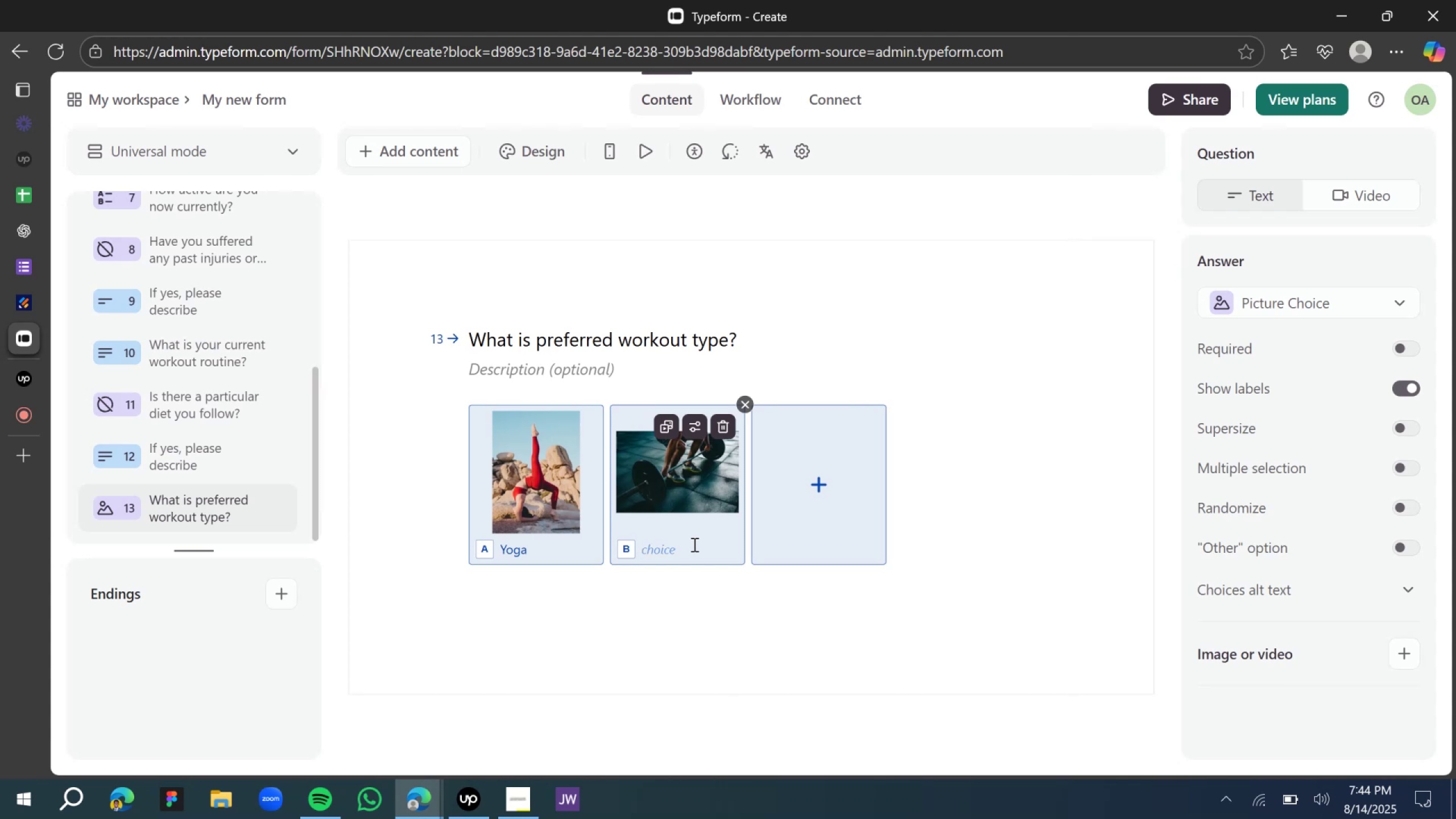 
type(Gym)
 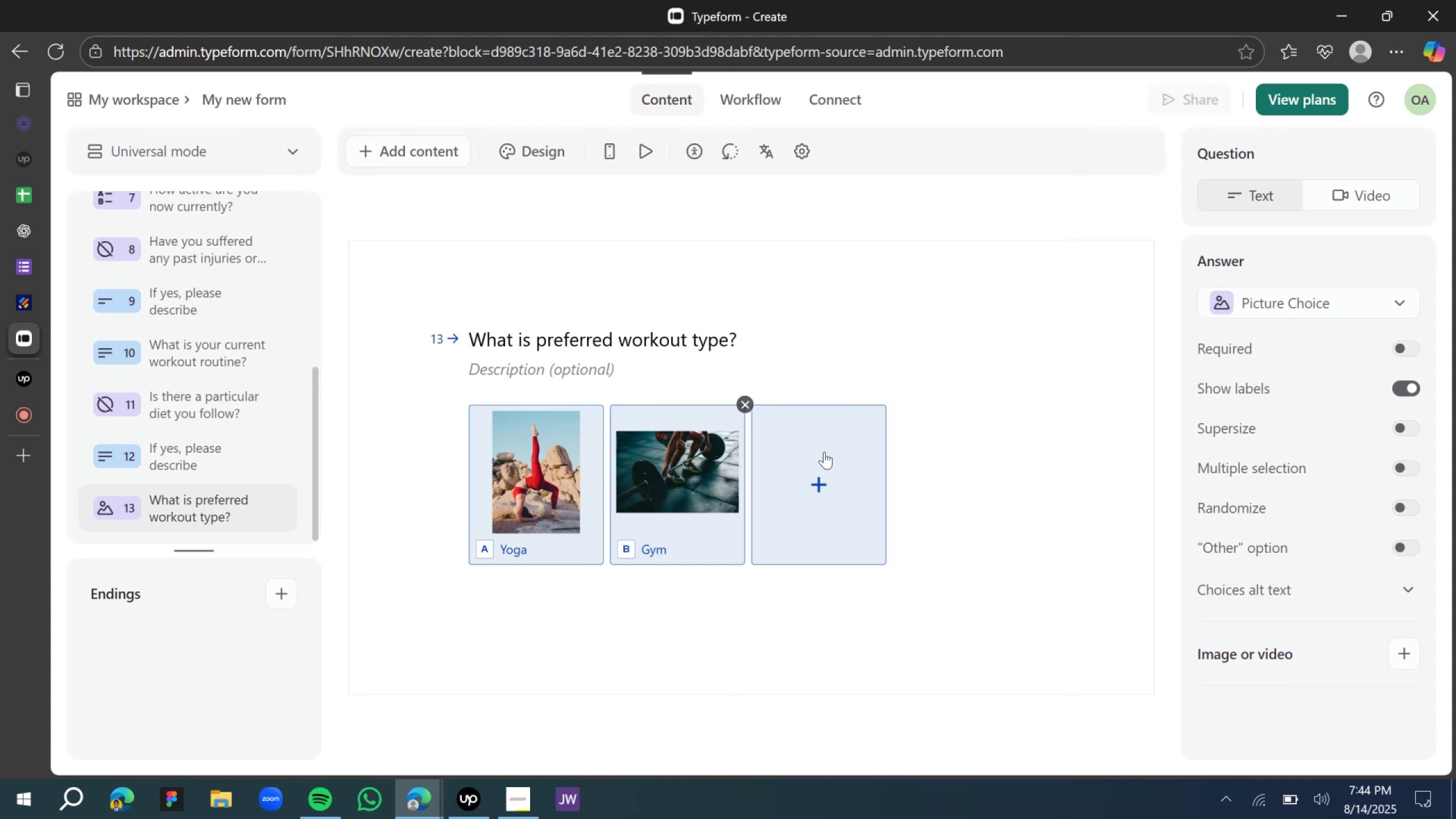 
left_click([837, 489])
 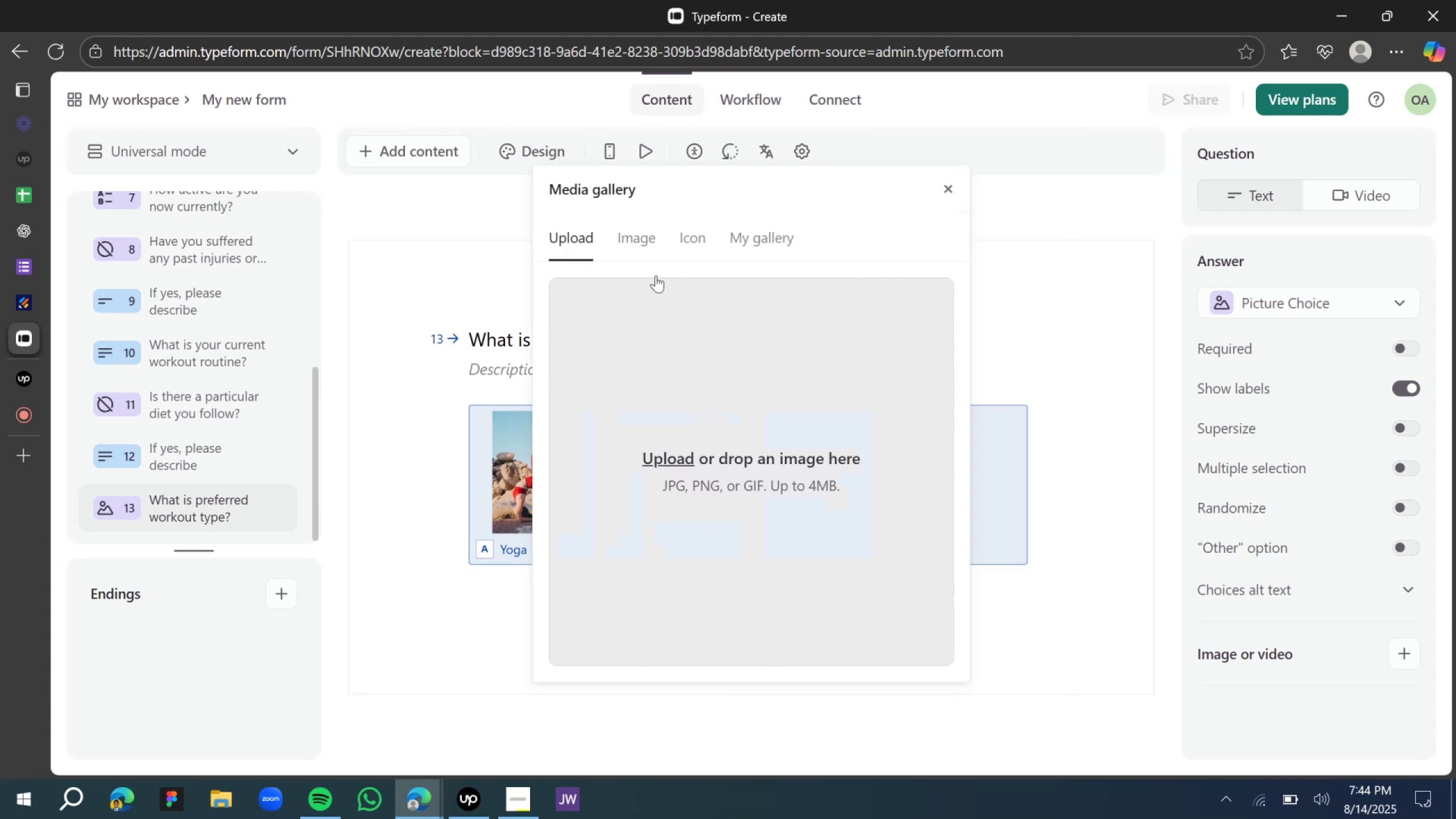 
left_click([644, 243])
 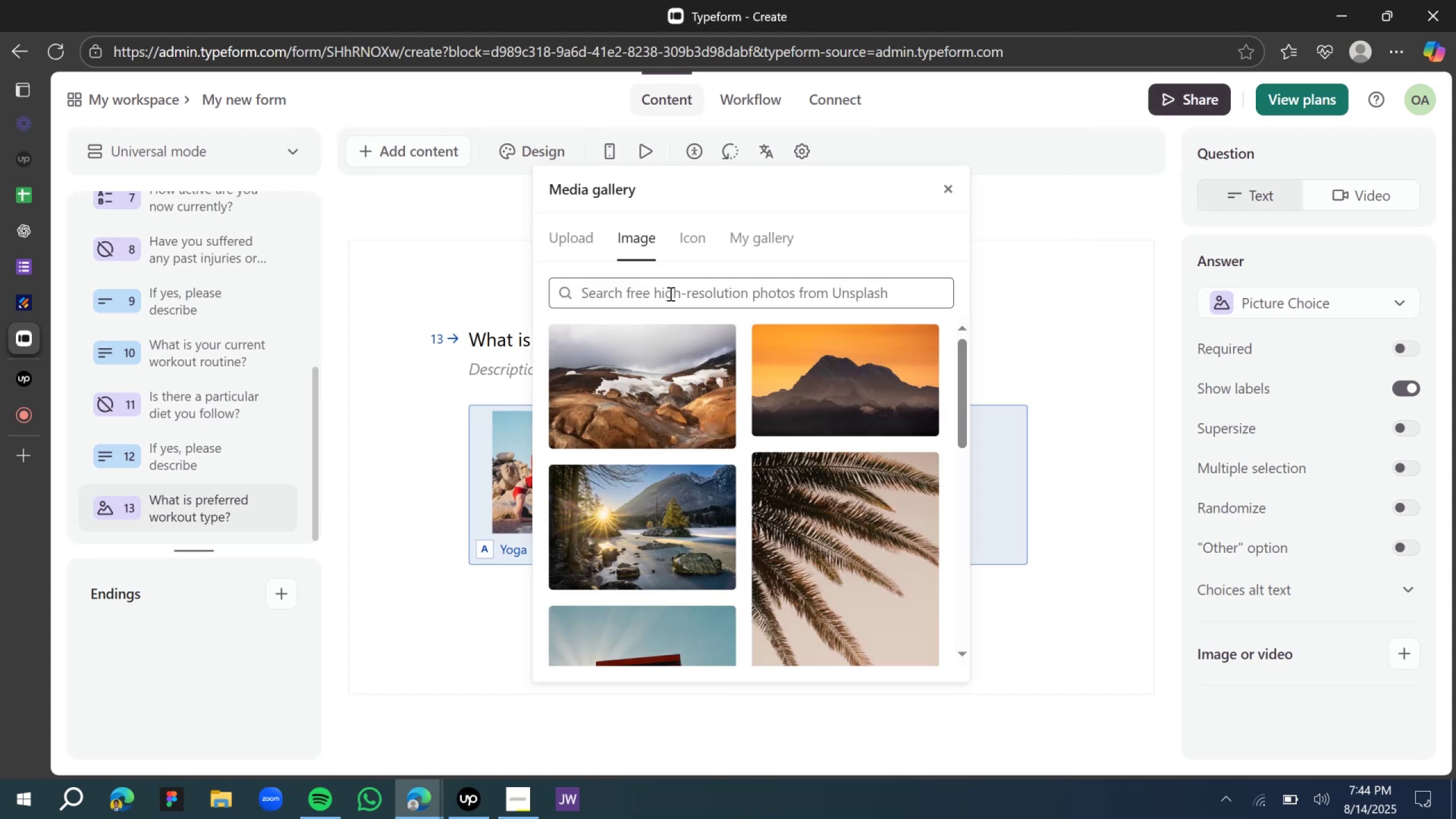 
type(f)
key(Backspace)
type(outdoor fitness)
 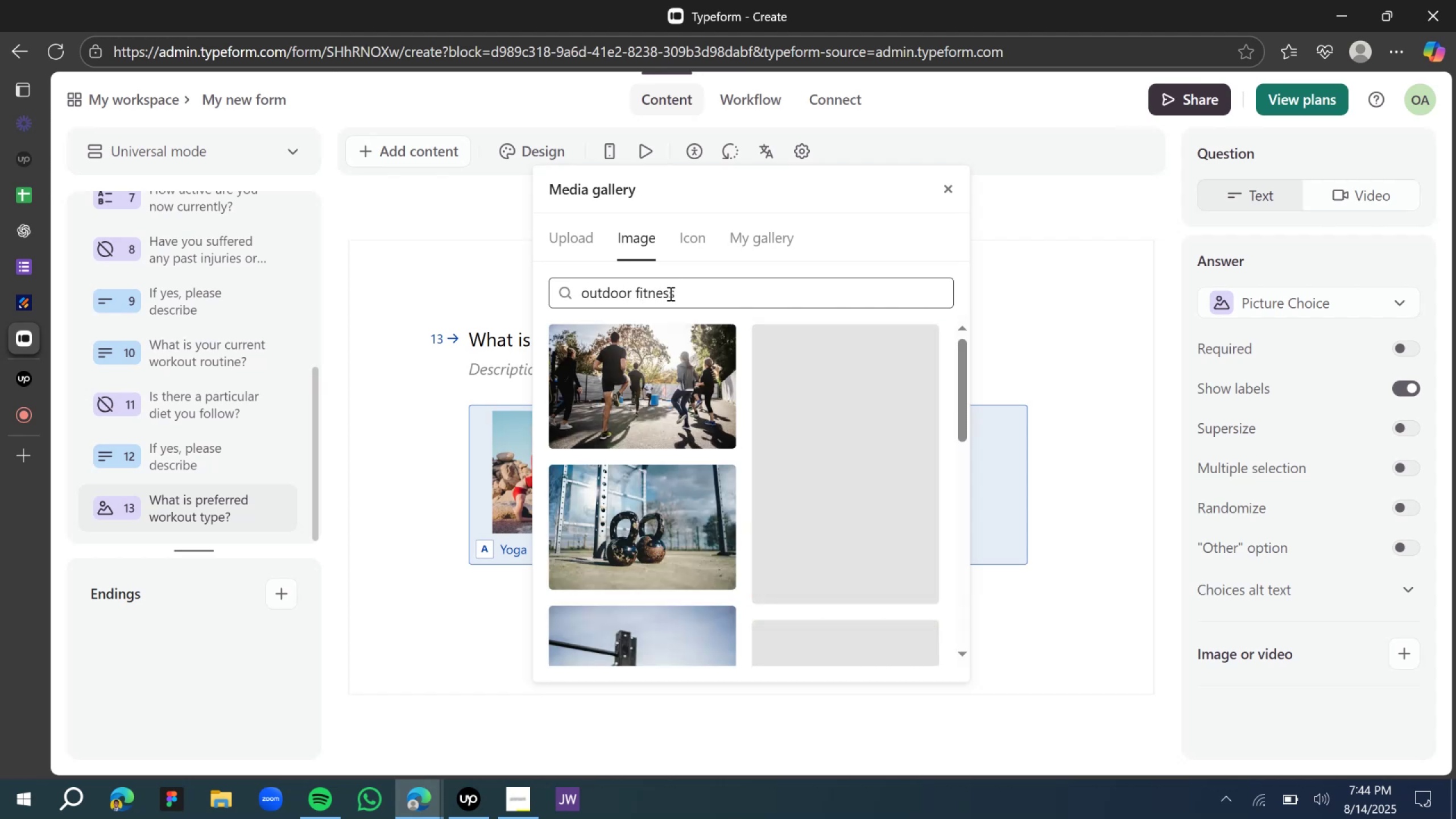 
scroll: coordinate [681, 490], scroll_direction: down, amount: 2.0
 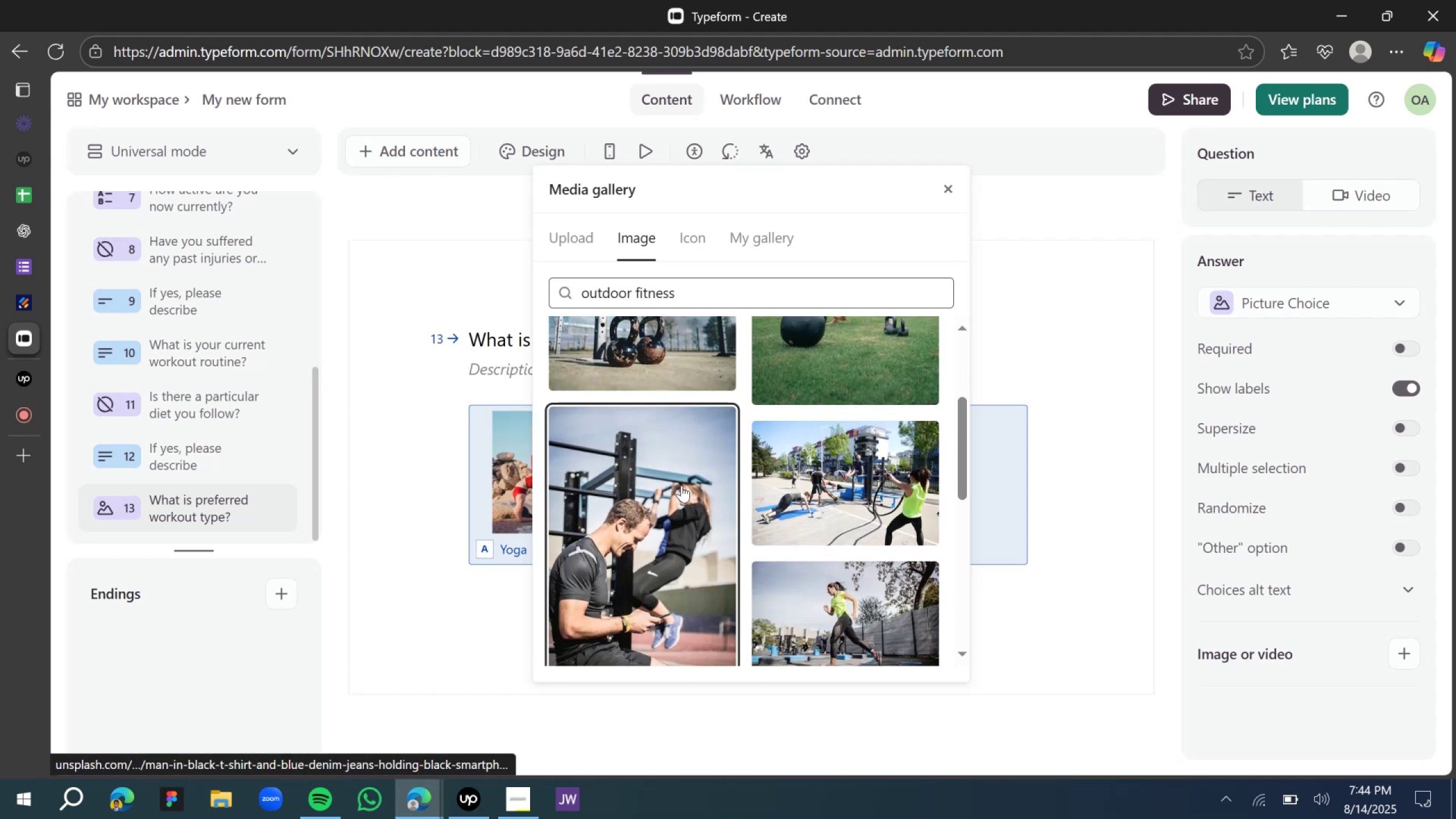 
scroll: coordinate [681, 480], scroll_direction: up, amount: 6.0
 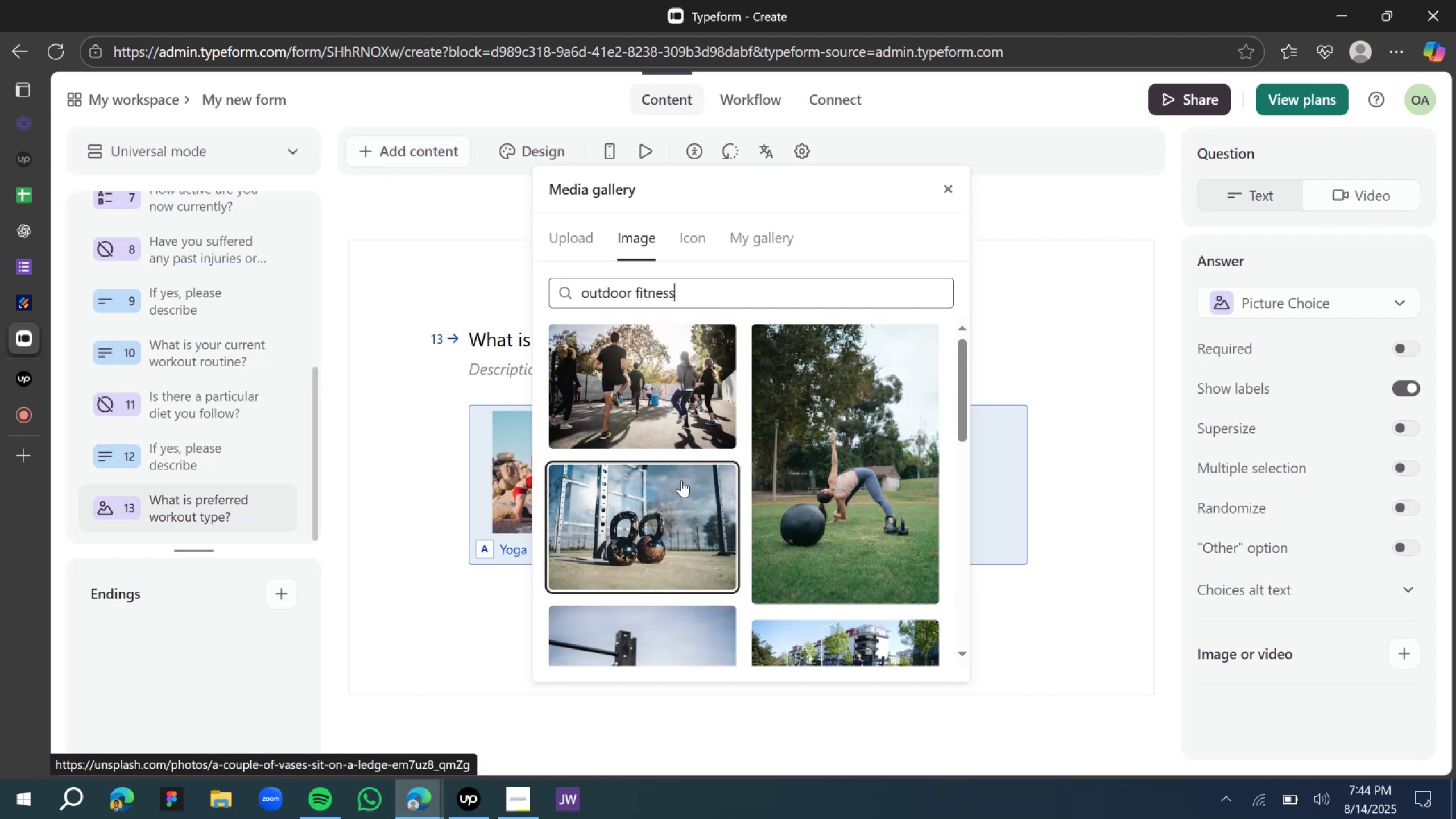 
scroll: coordinate [681, 480], scroll_direction: down, amount: 4.0
 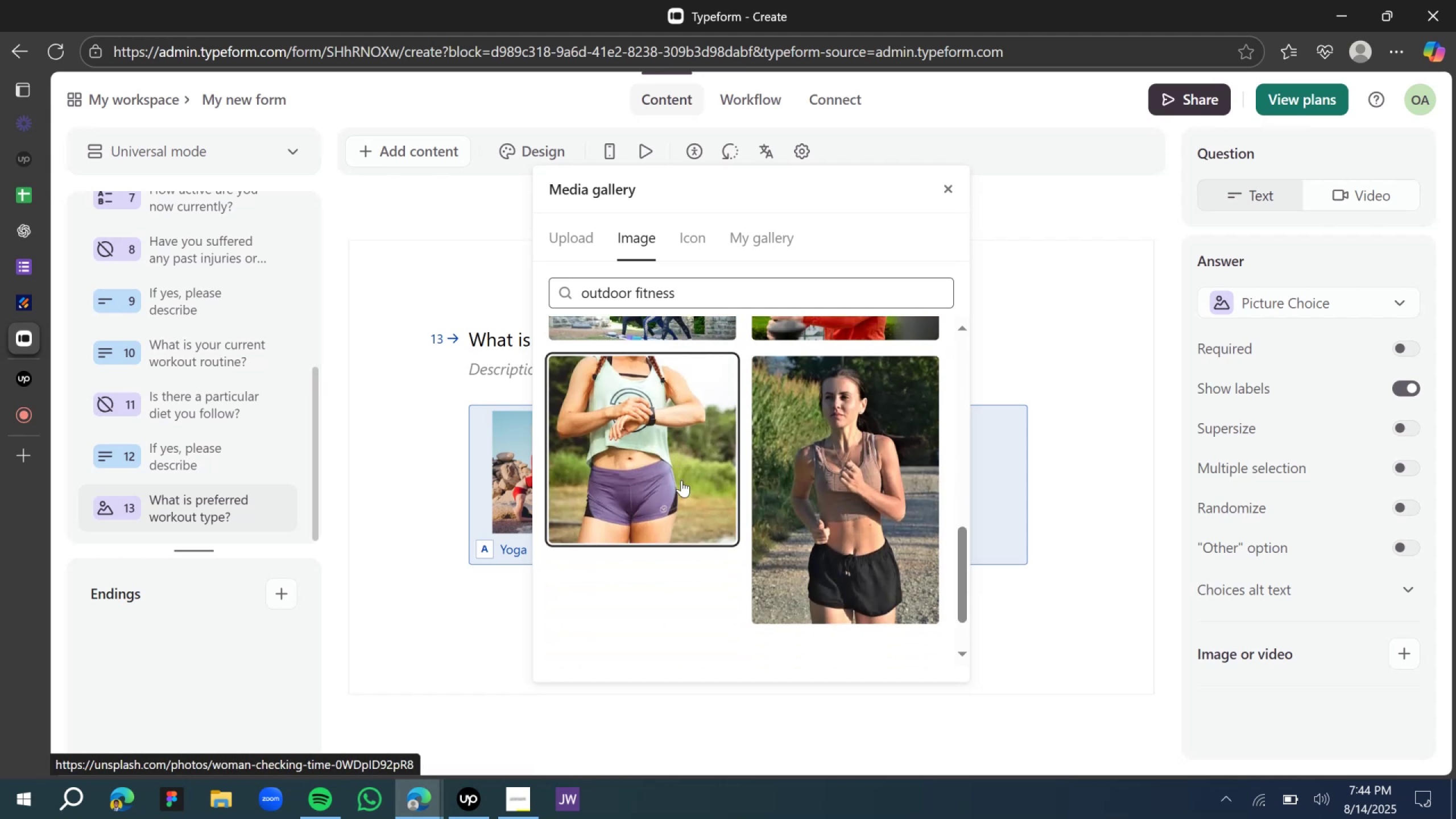 
scroll: coordinate [681, 480], scroll_direction: up, amount: 5.0
 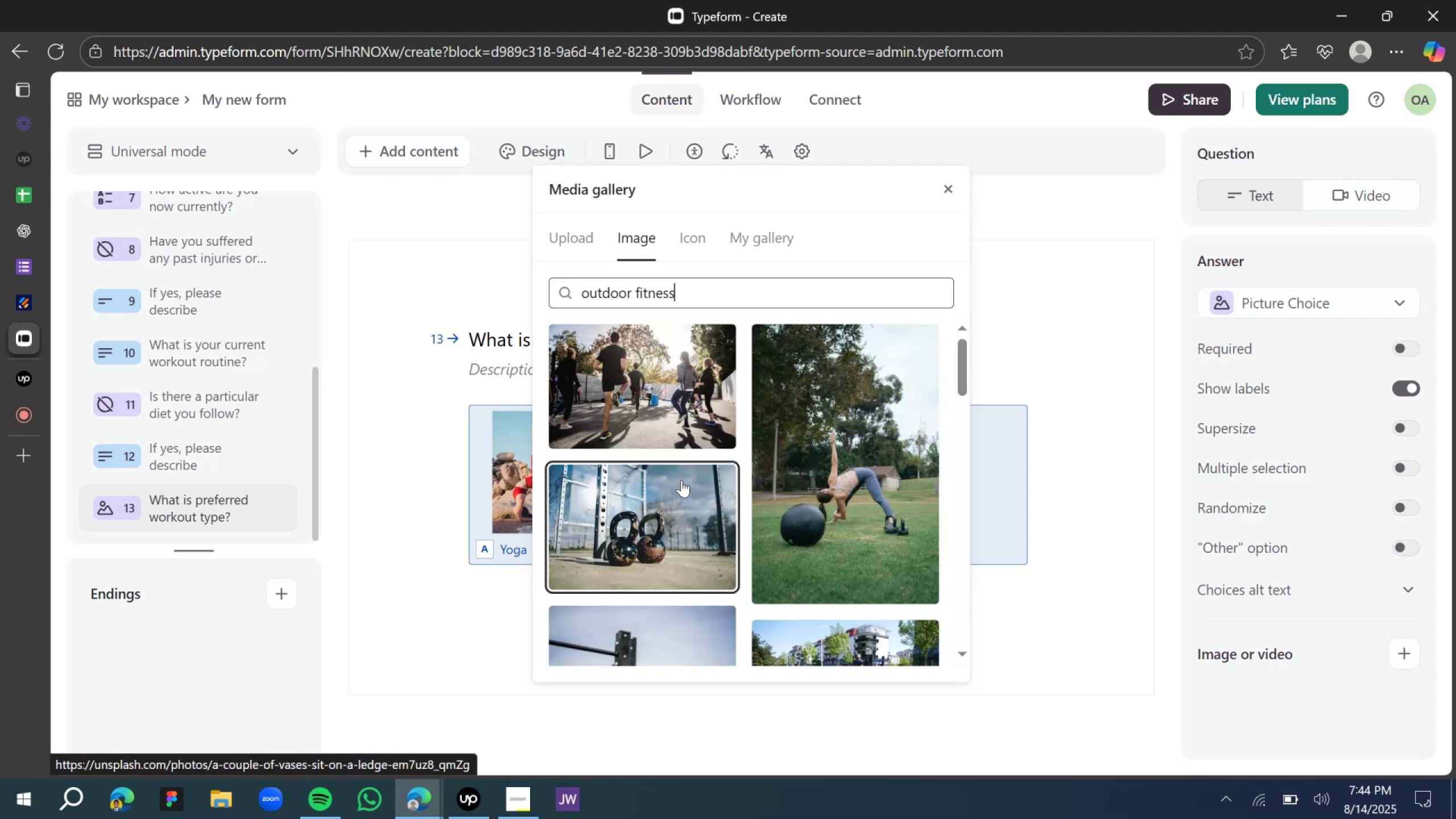 
scroll: coordinate [681, 480], scroll_direction: down, amount: 6.0
 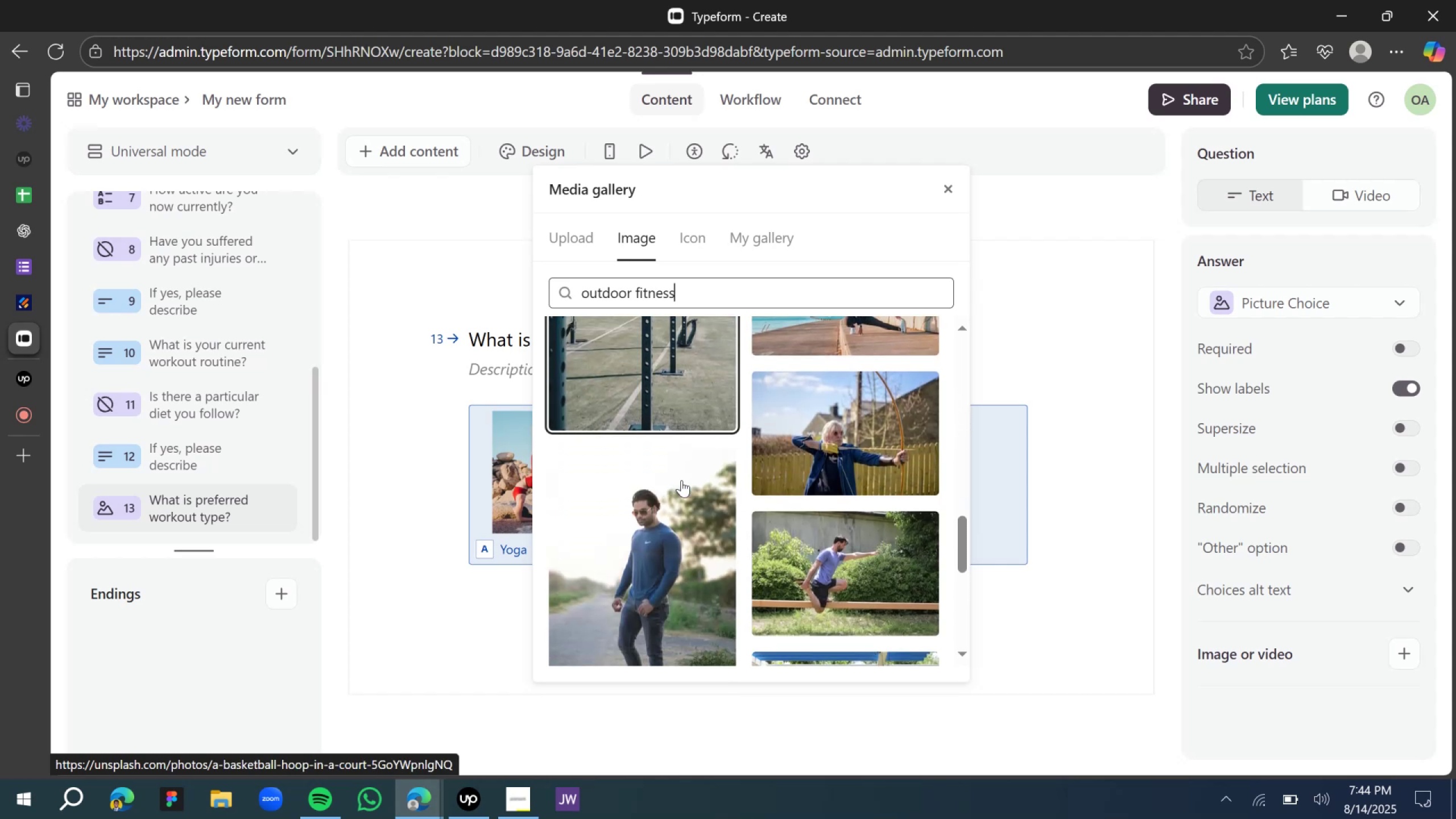 
scroll: coordinate [681, 480], scroll_direction: up, amount: 2.0
 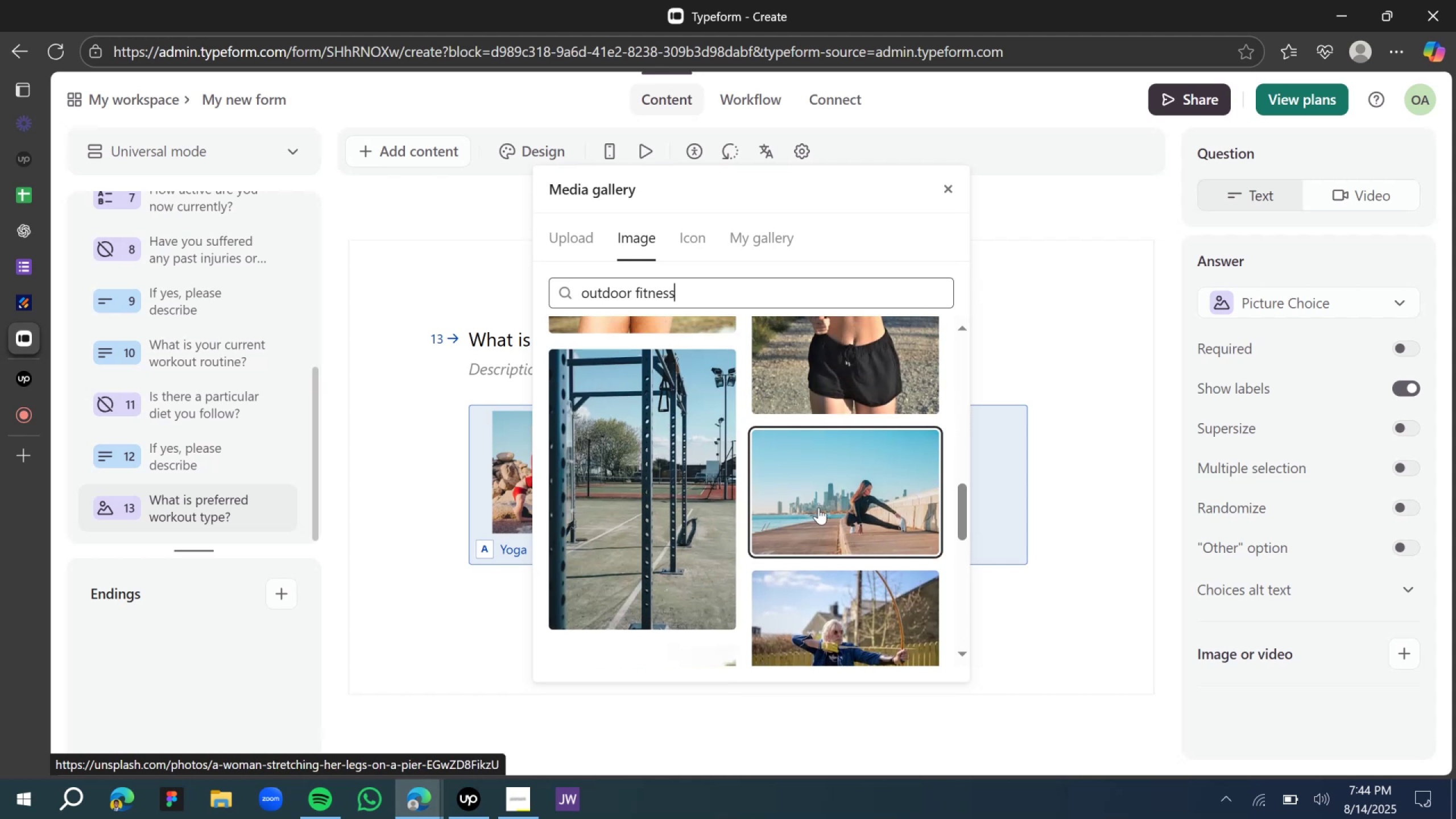 
left_click([835, 473])
 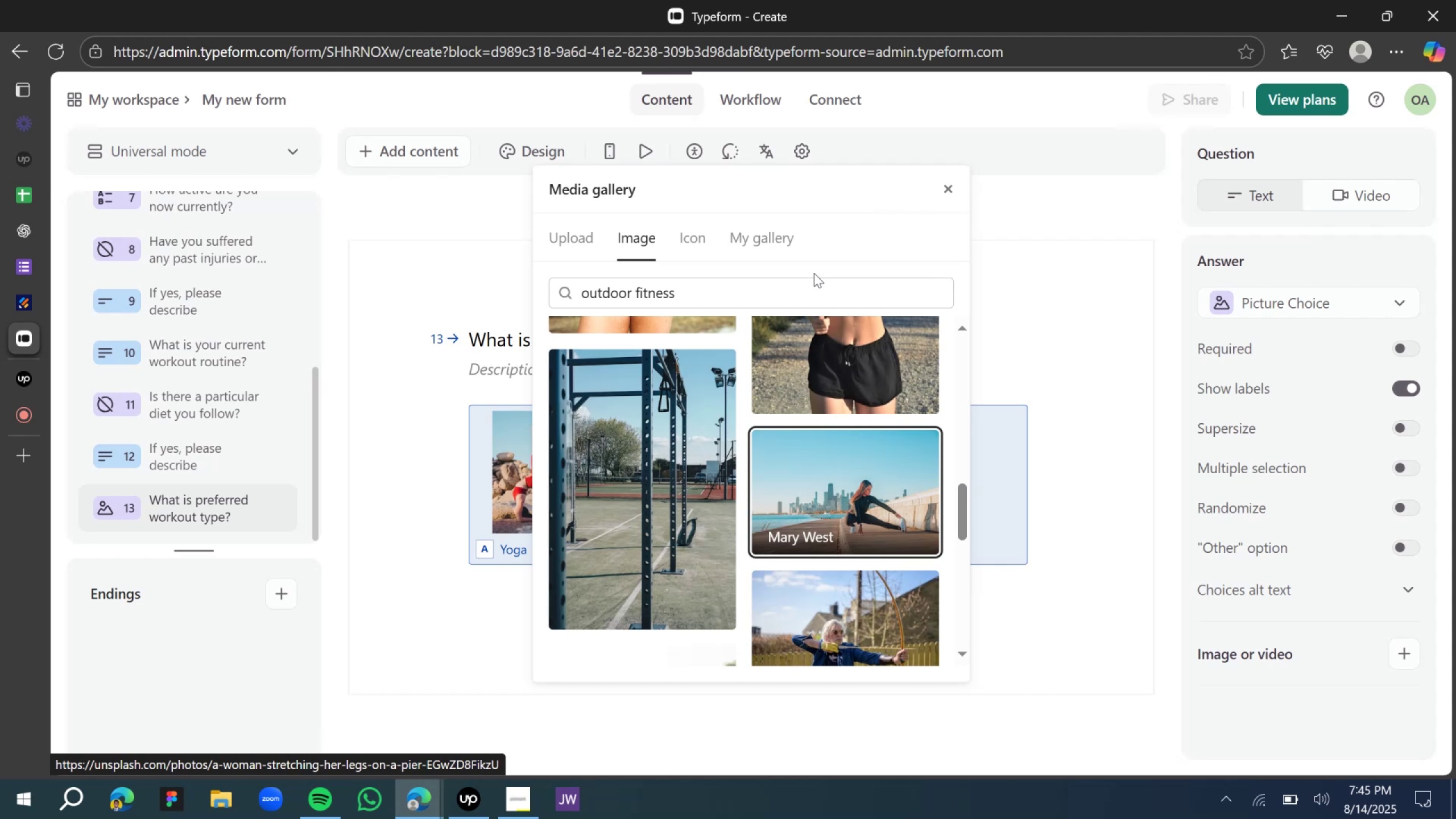 
wait(6.22)
 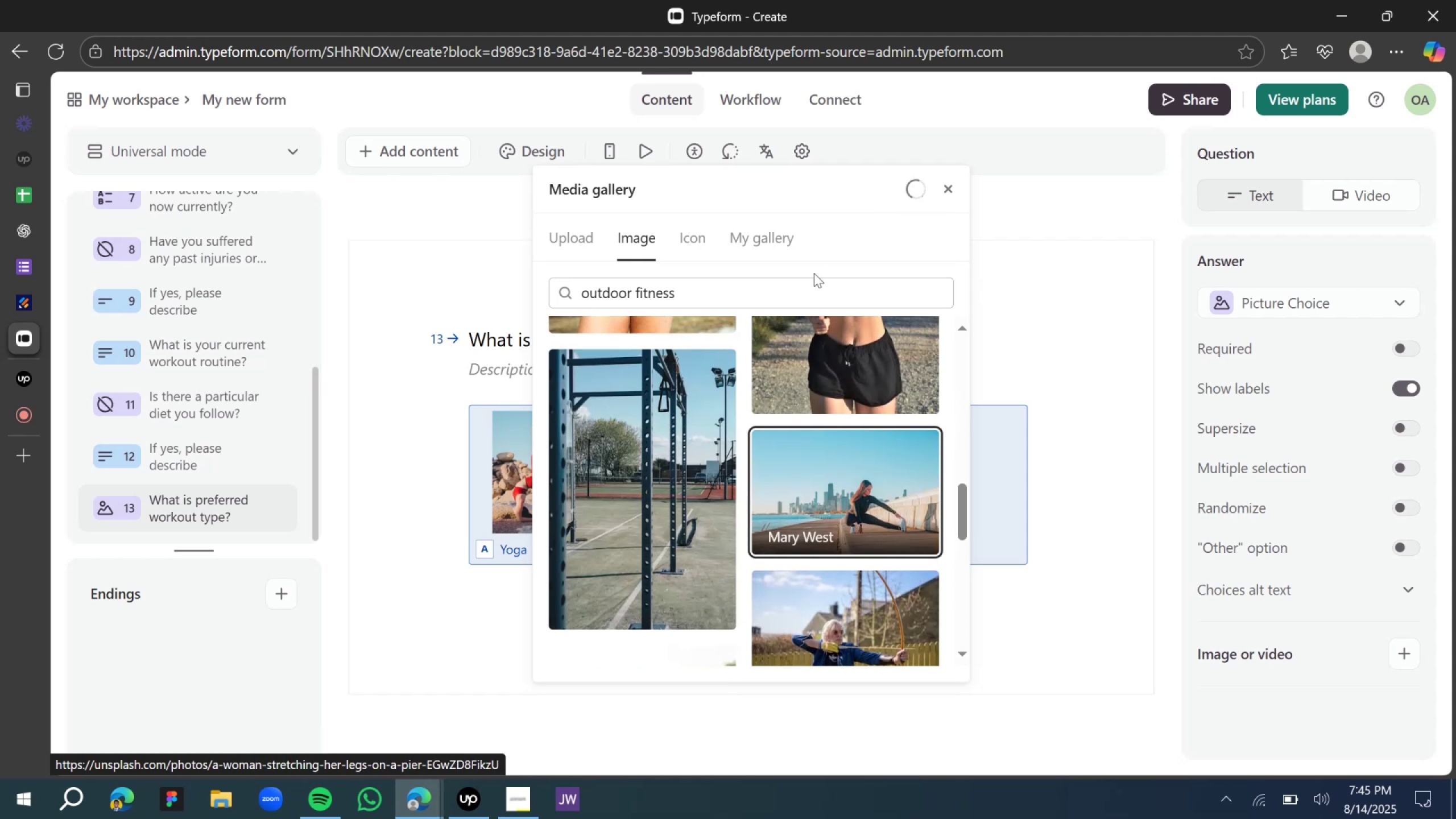 
left_click([949, 194])
 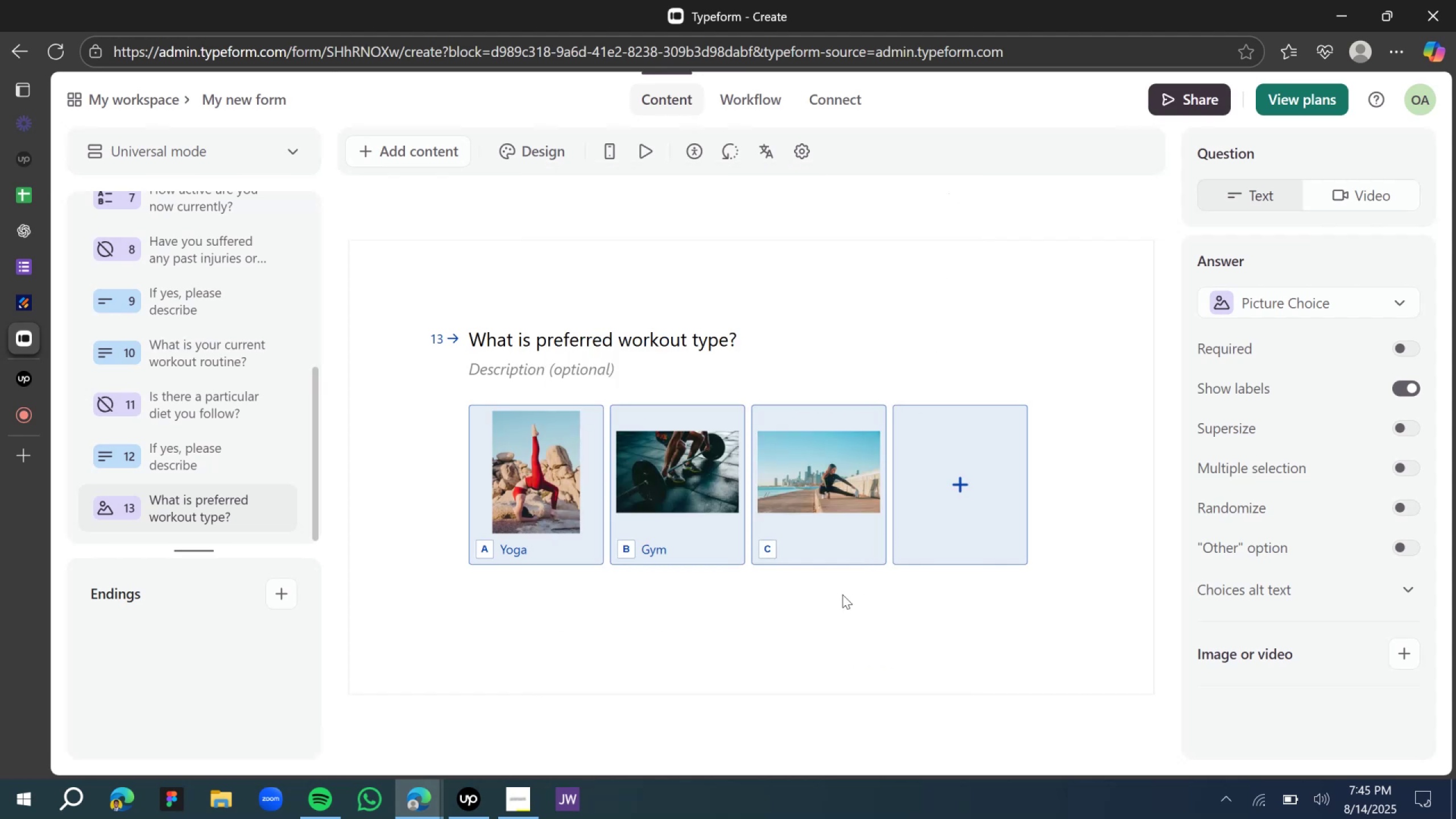 
left_click([813, 550])
 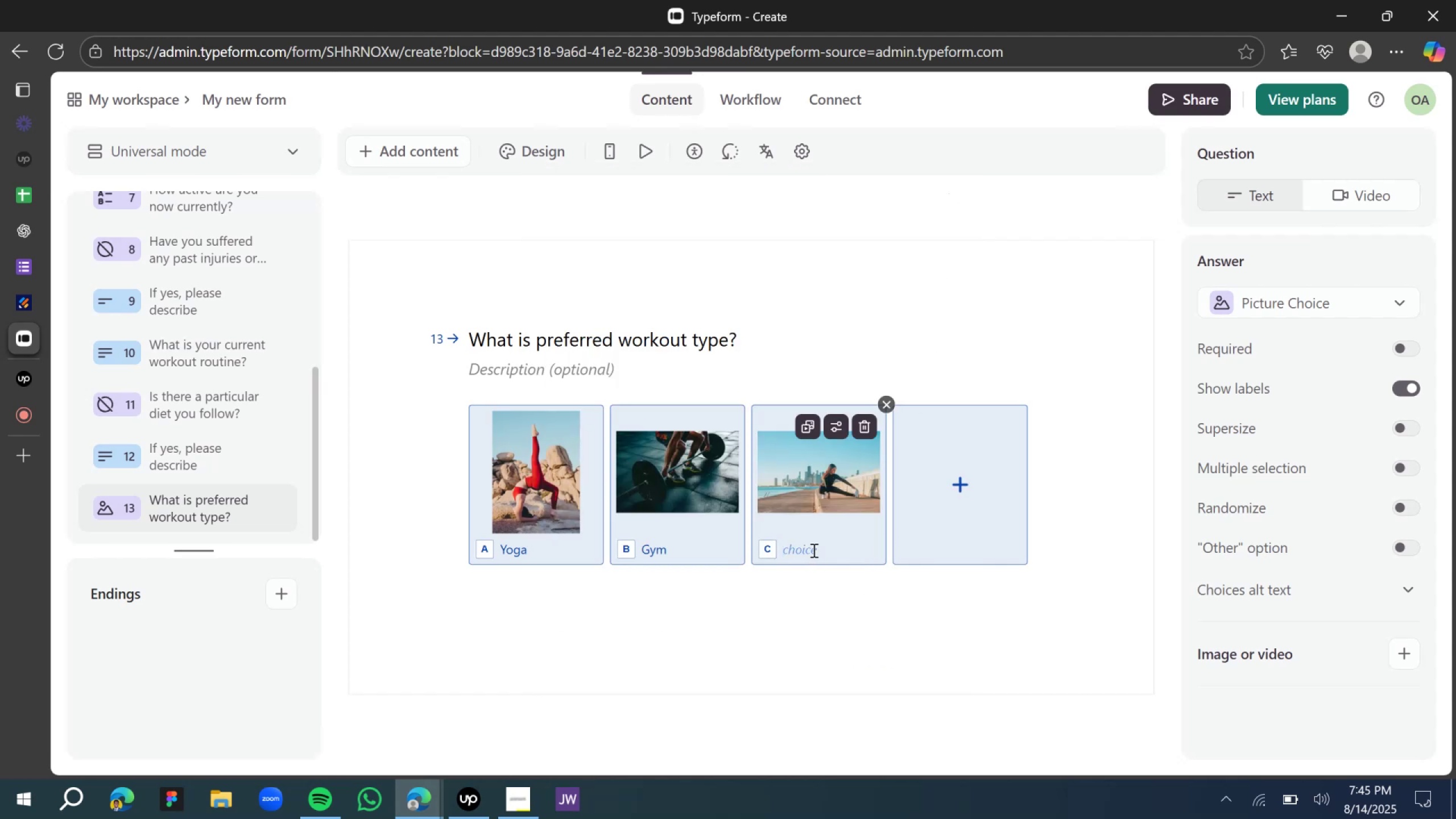 
type(Outdoor)
 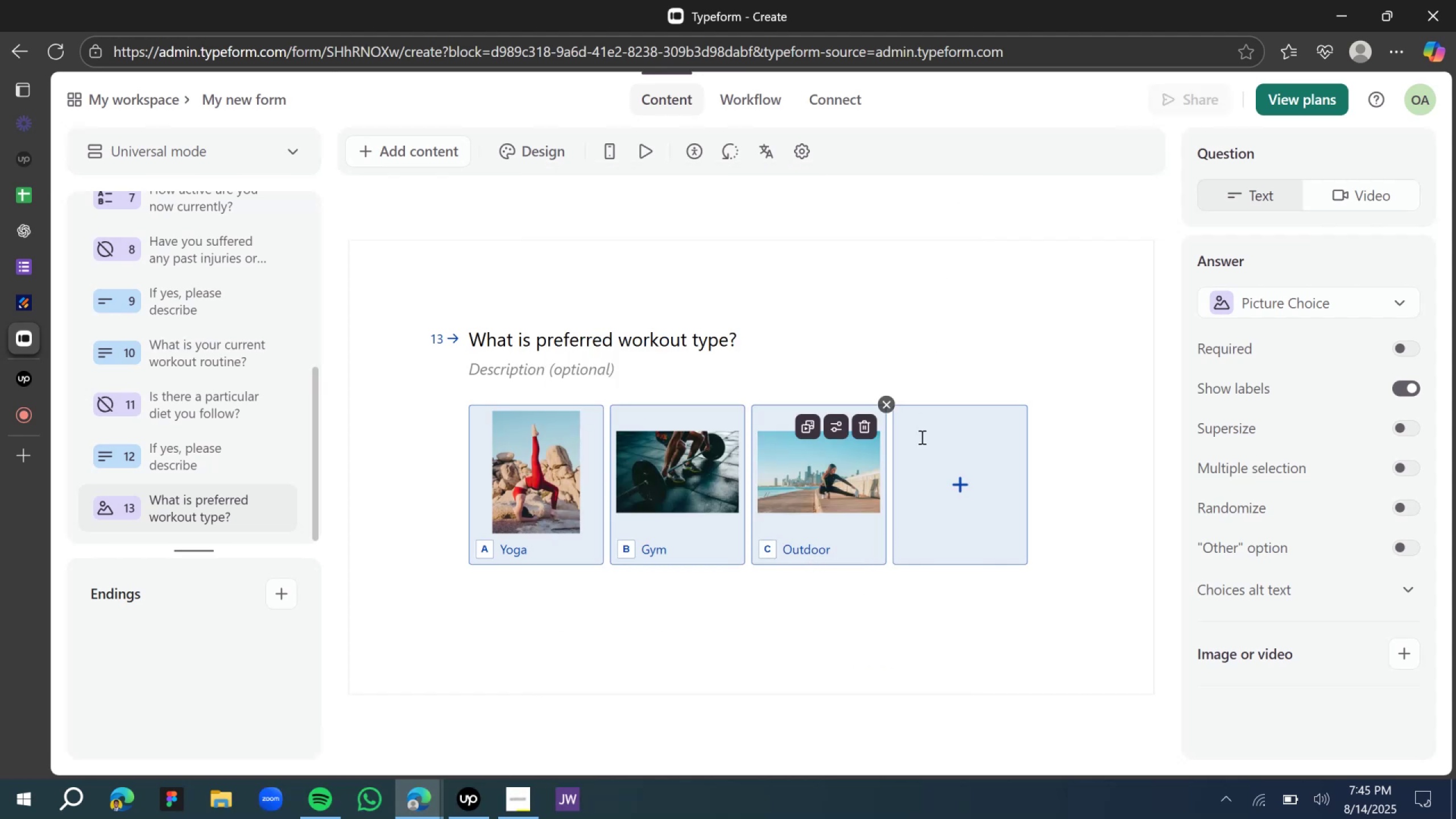 
left_click([965, 490])
 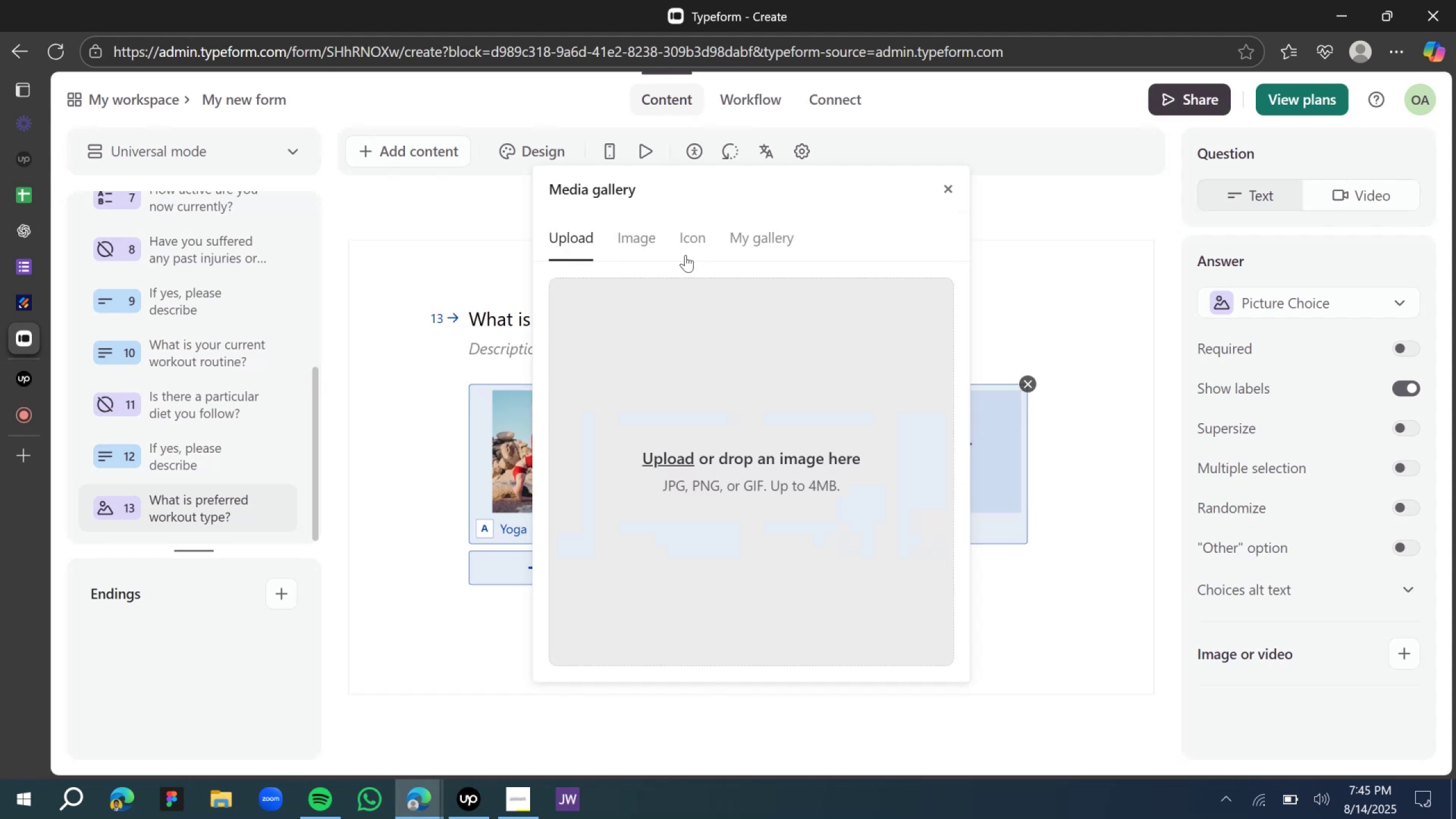 
left_click([649, 243])
 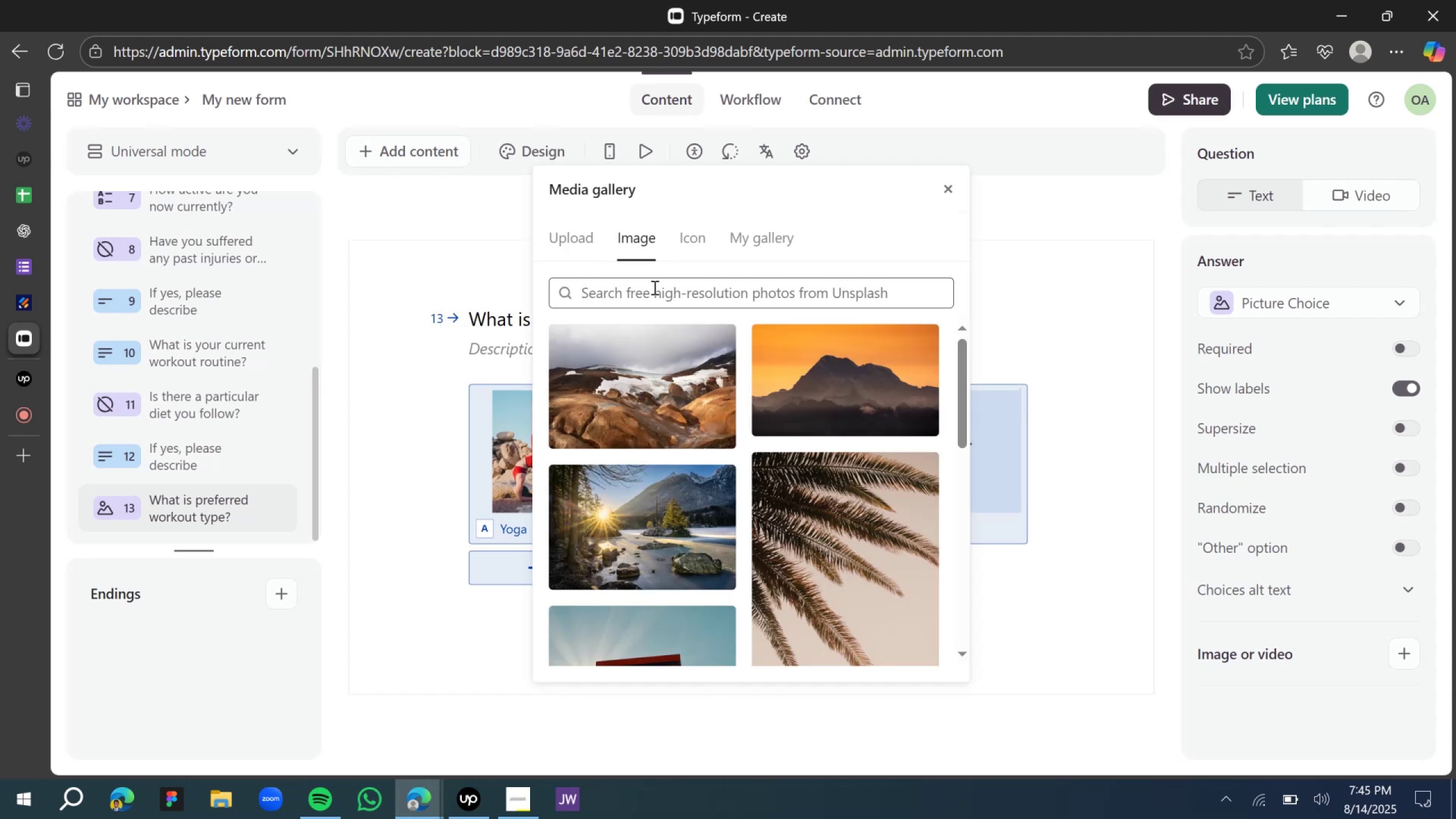 
left_click([653, 296])
 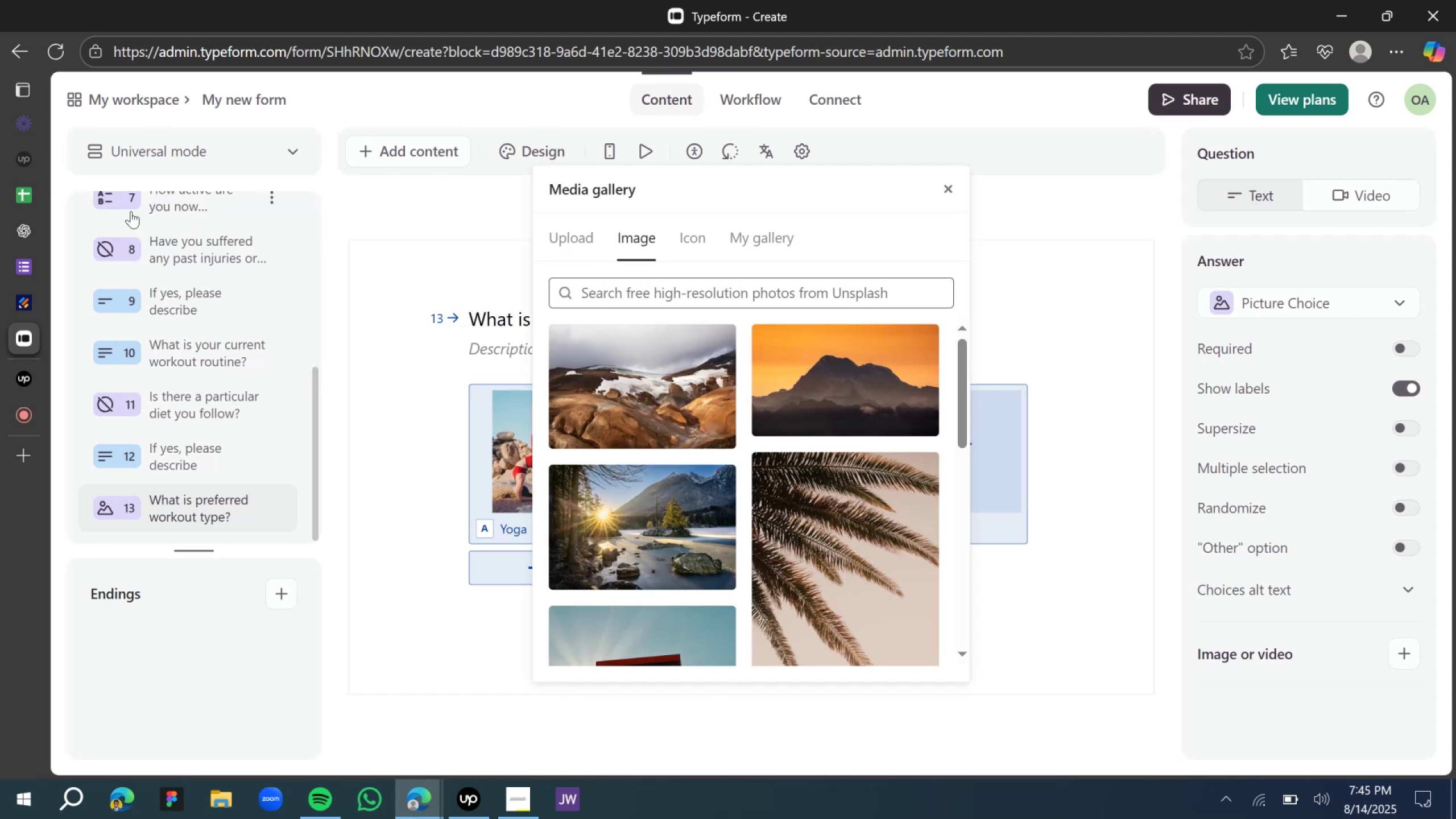 
wait(5.11)
 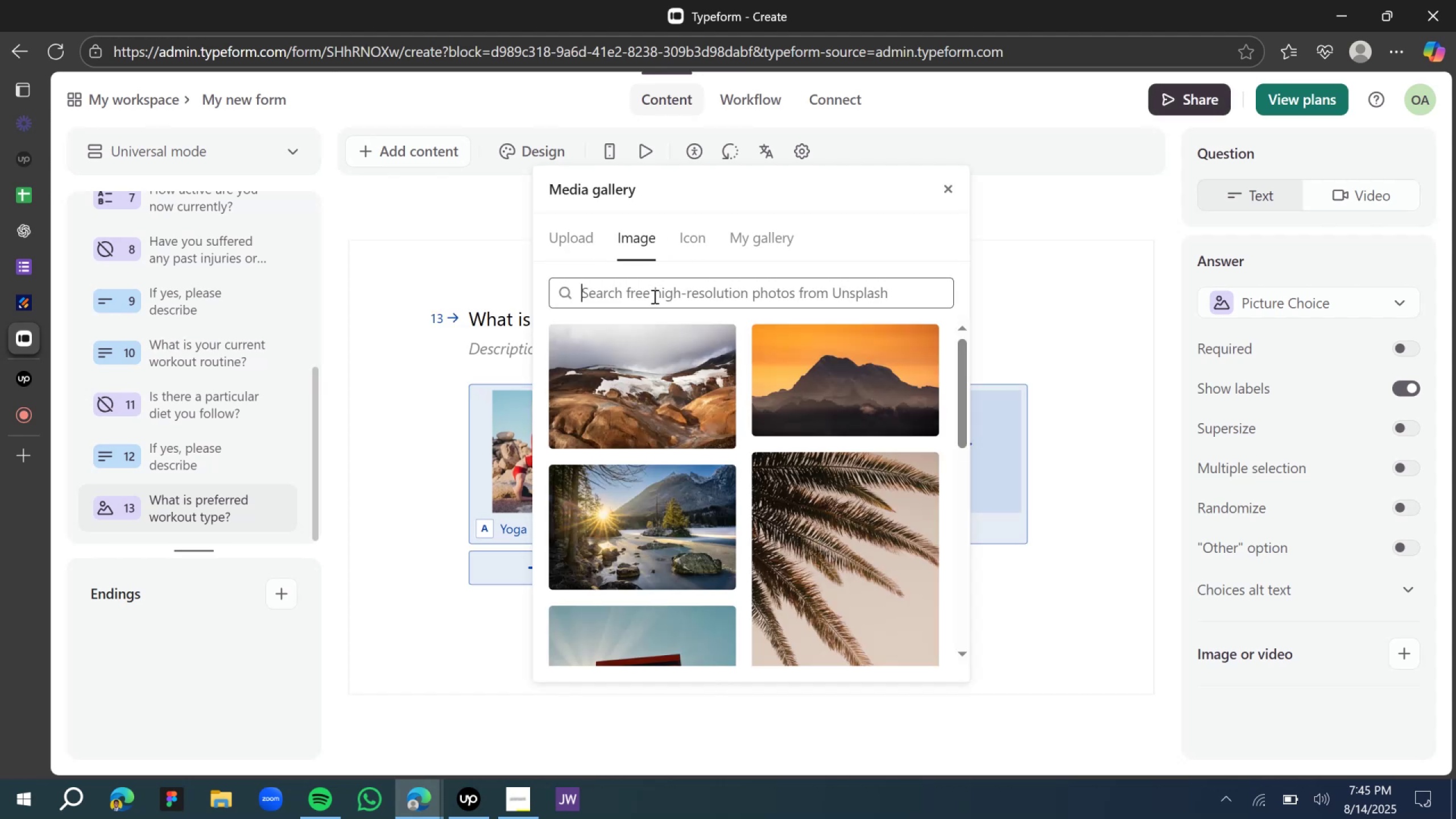 
left_click([23, 237])
 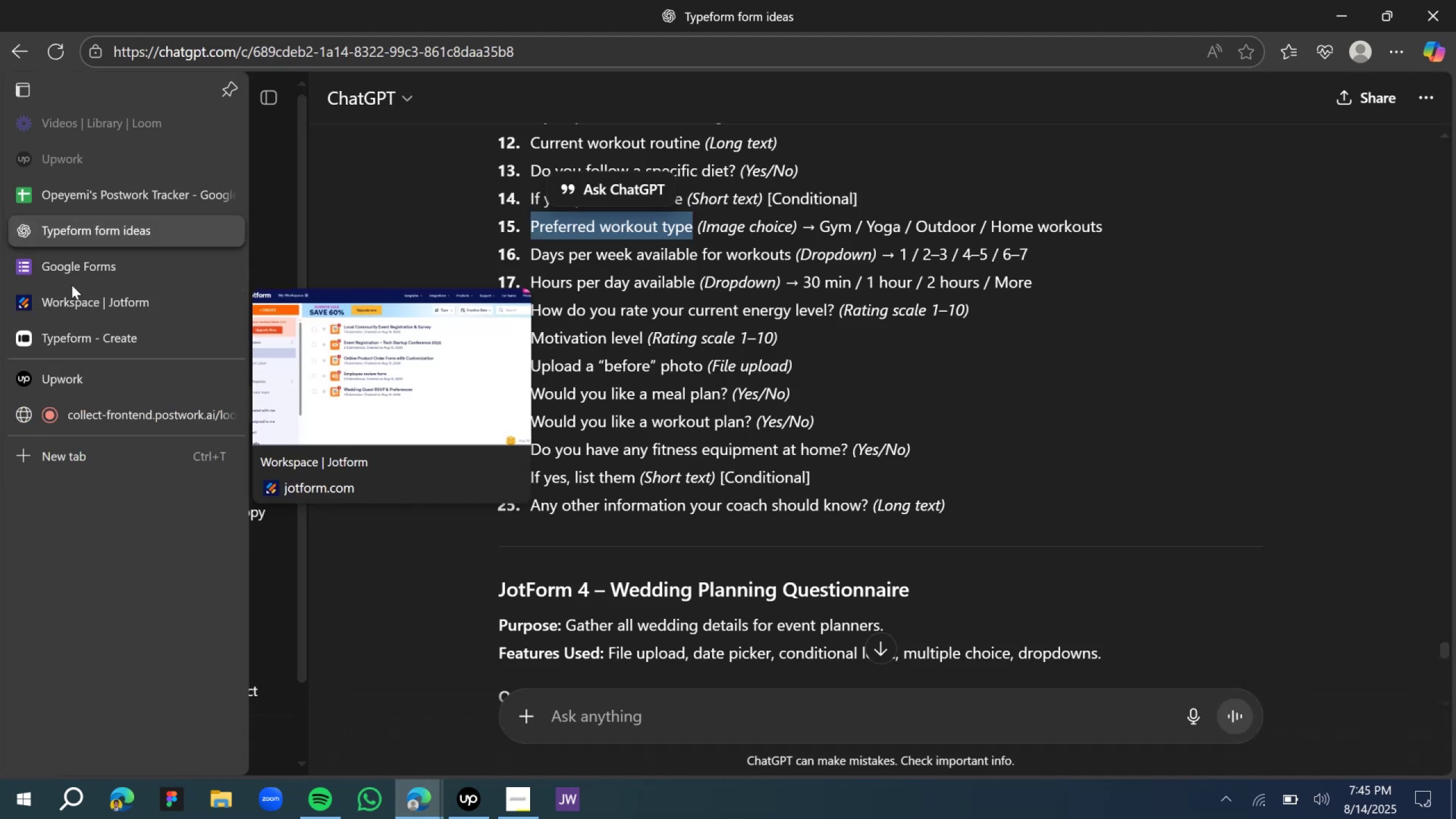 
wait(5.39)
 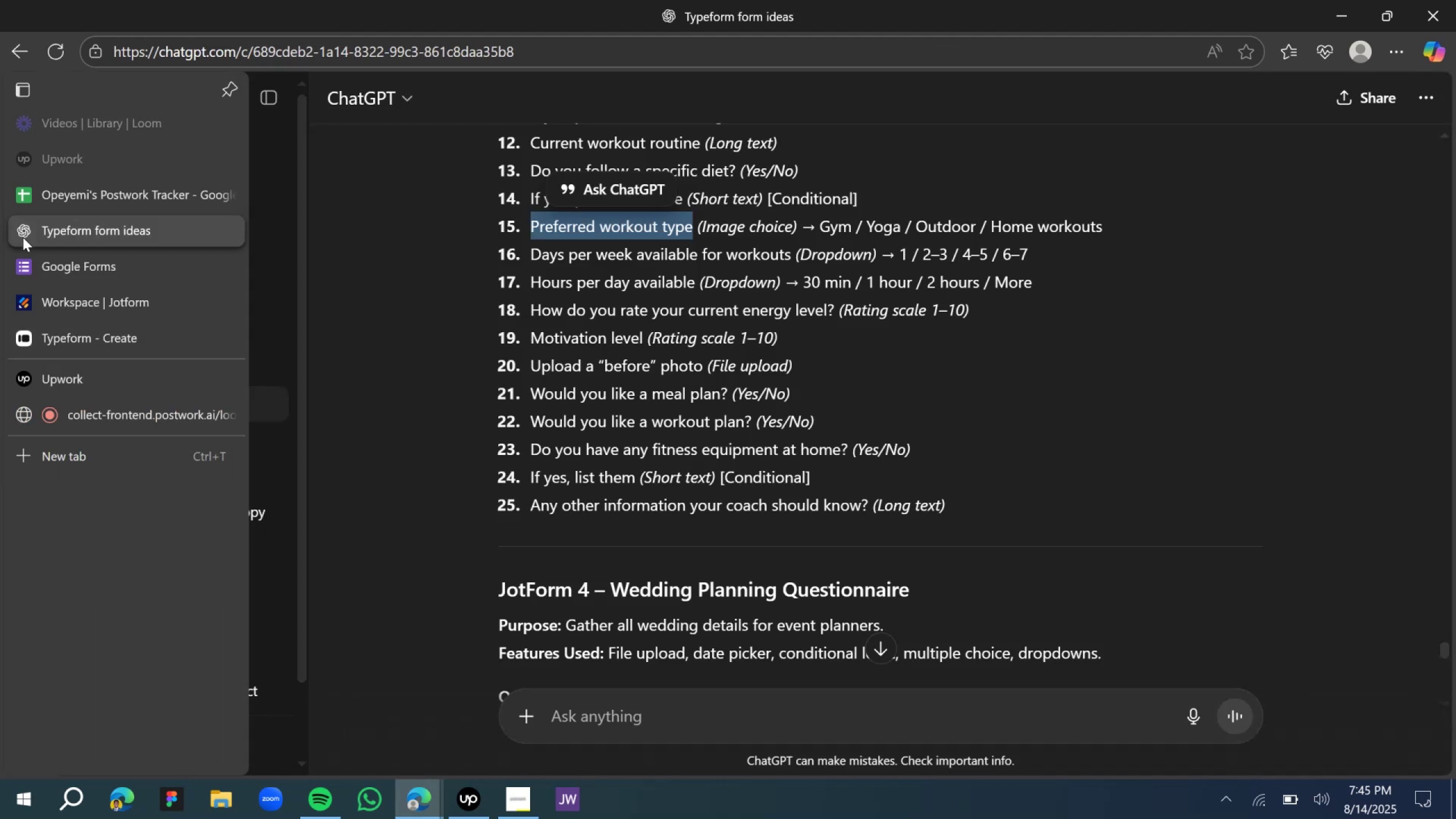 
left_click([94, 333])
 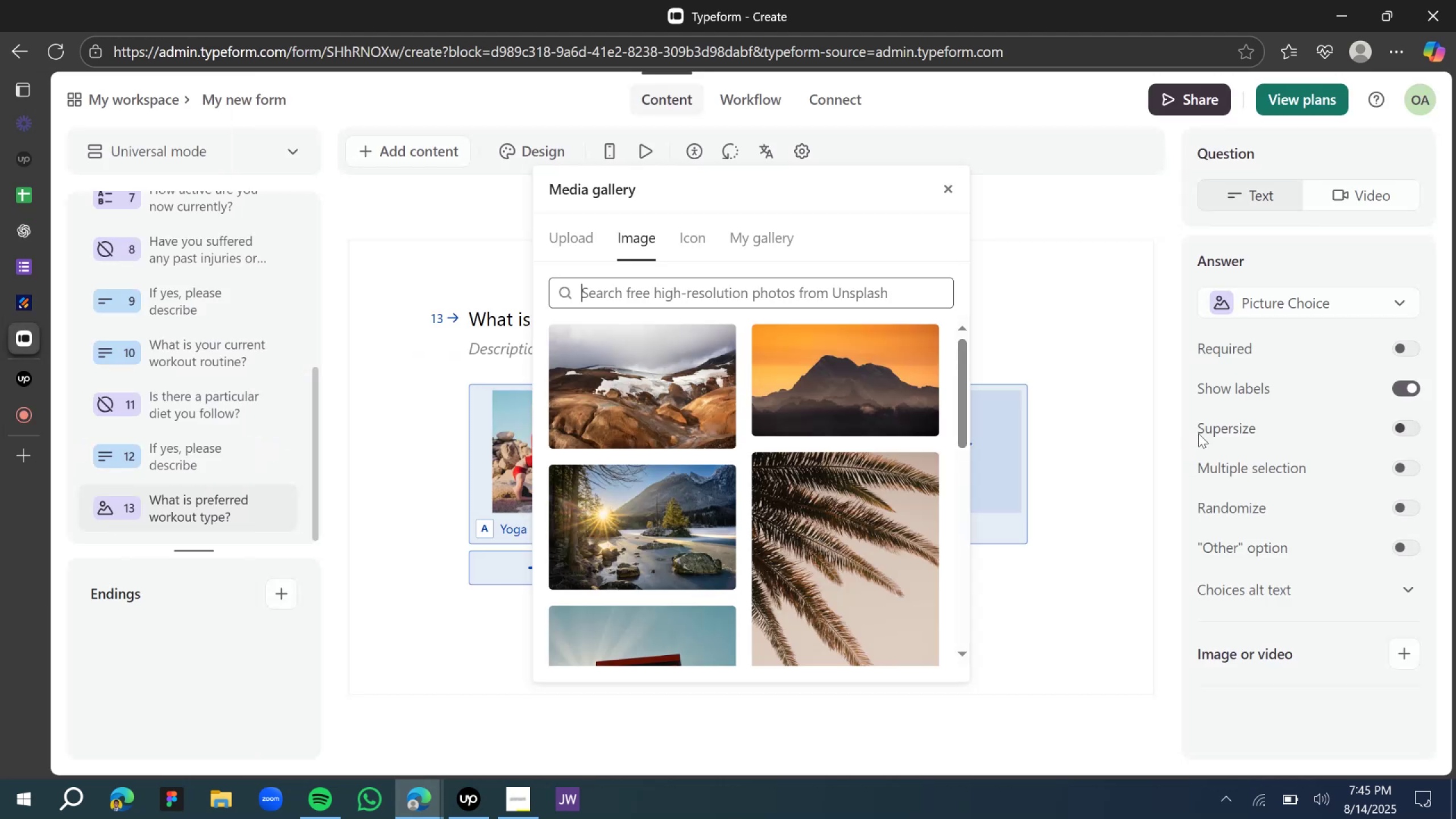 
type(Home workout)
 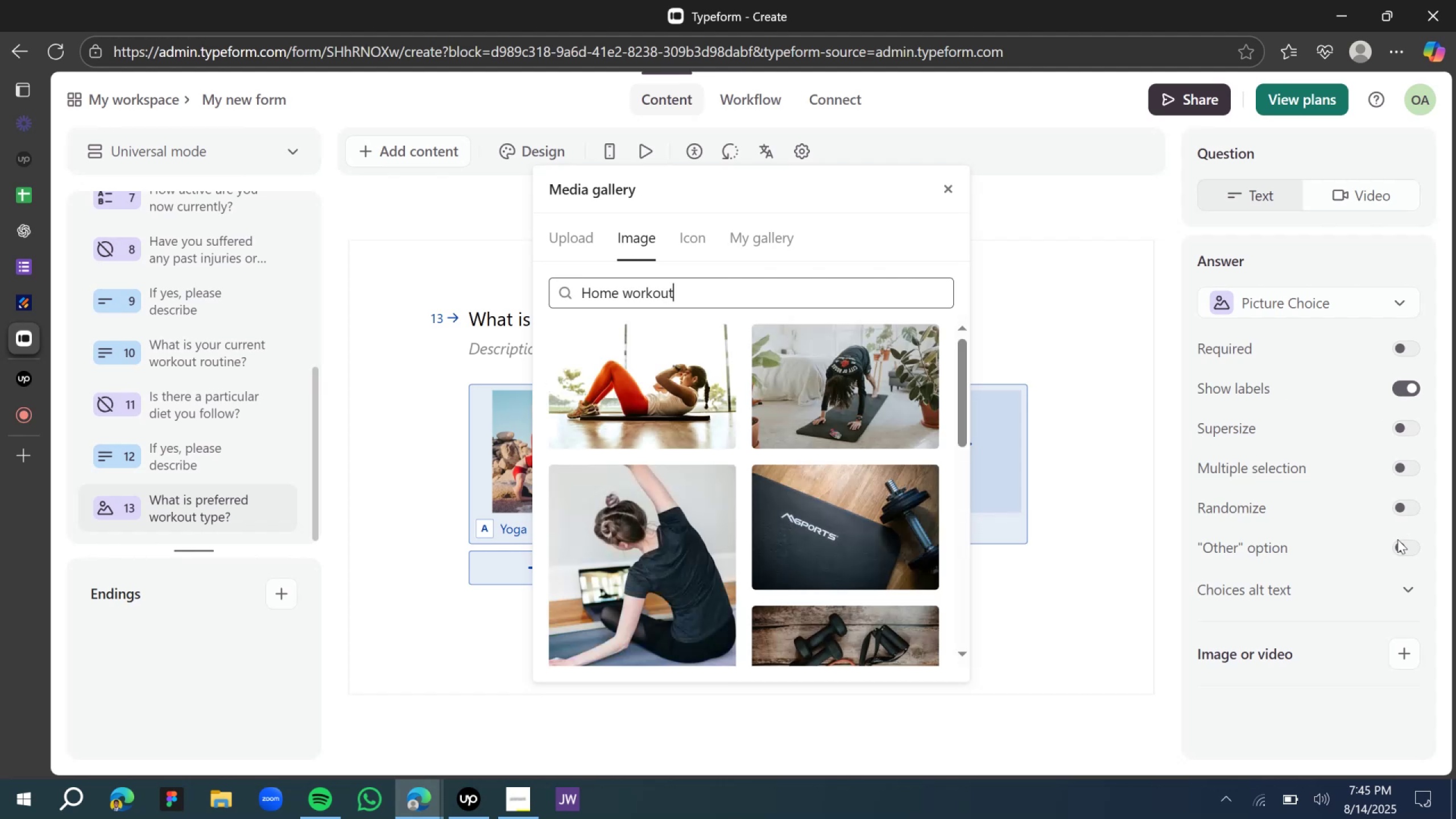 
scroll: coordinate [750, 405], scroll_direction: down, amount: 5.0
 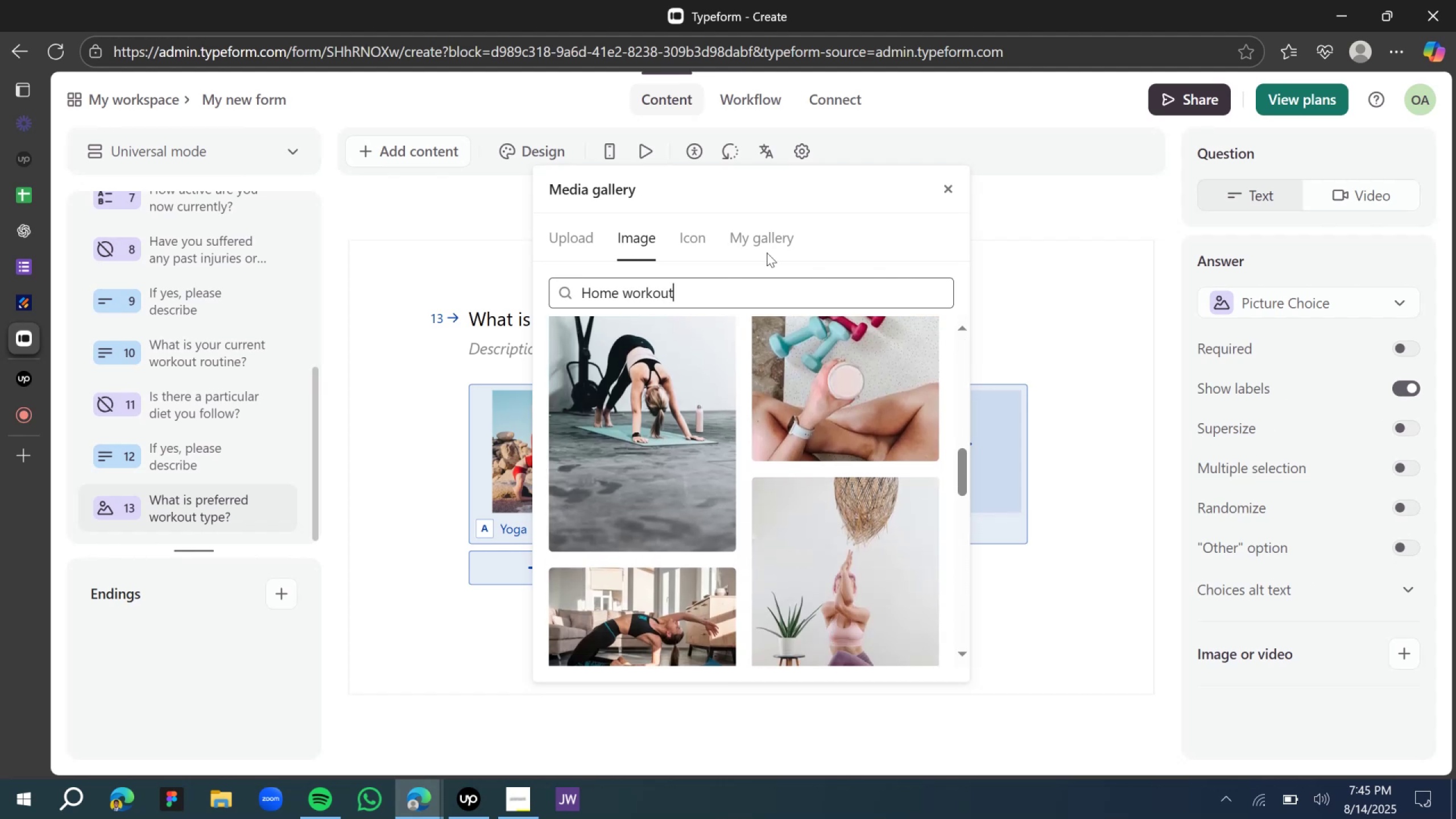 
left_click_drag(start_coordinate=[785, 179], to_coordinate=[1215, 195])
 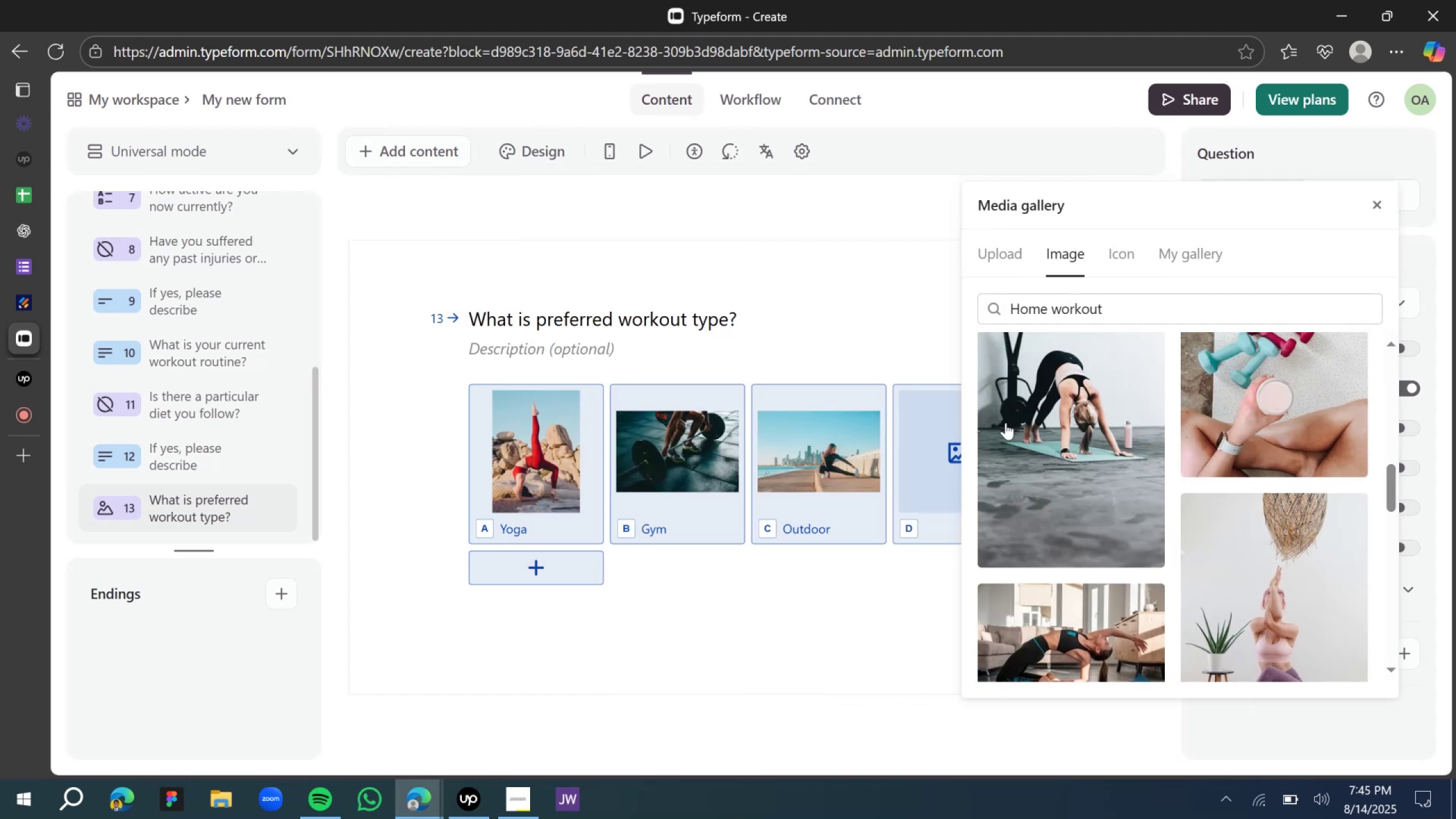 
scroll: coordinate [1055, 455], scroll_direction: down, amount: 2.0
 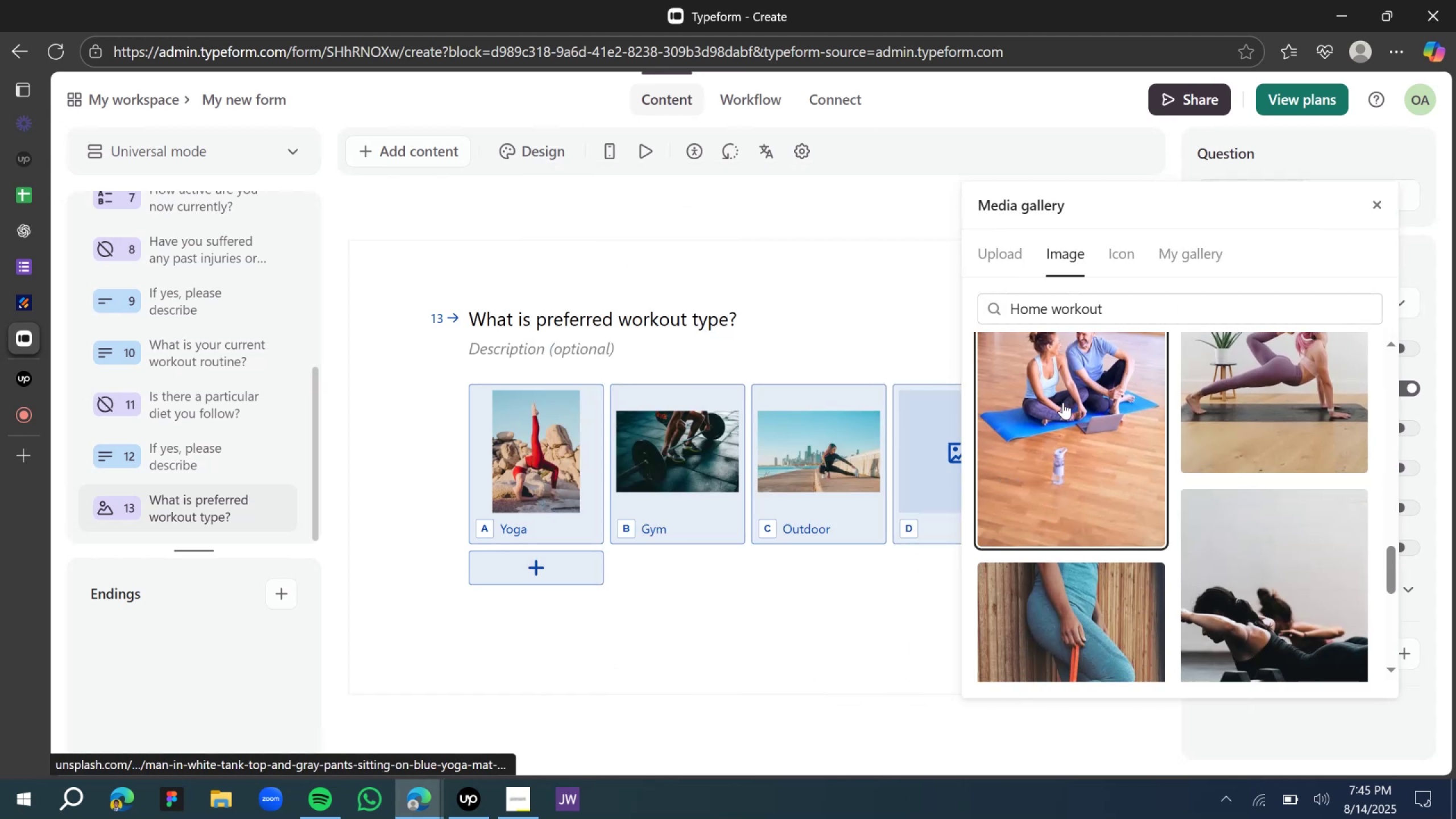 
left_click([1061, 424])
 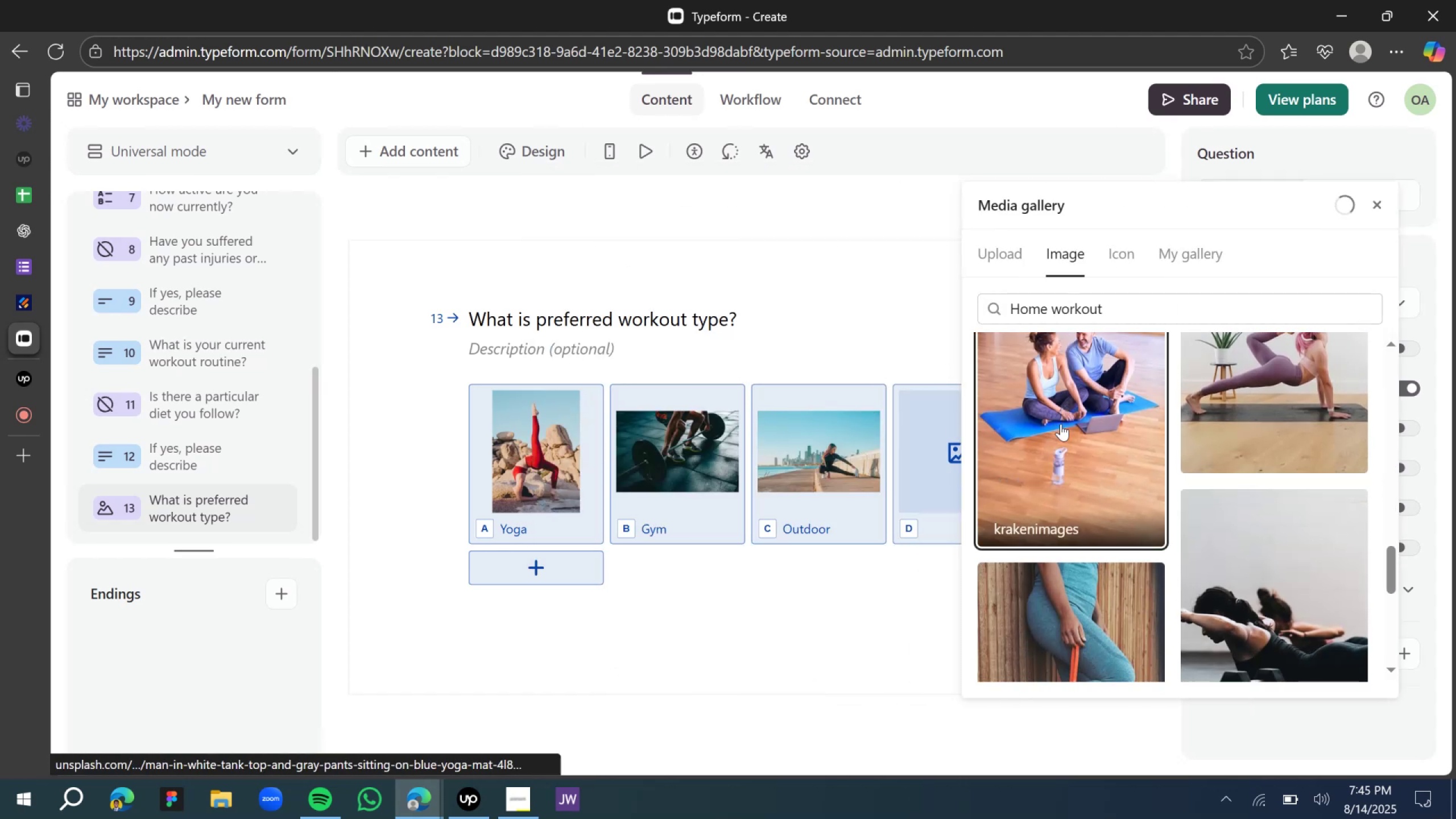 
left_click([1061, 424])
 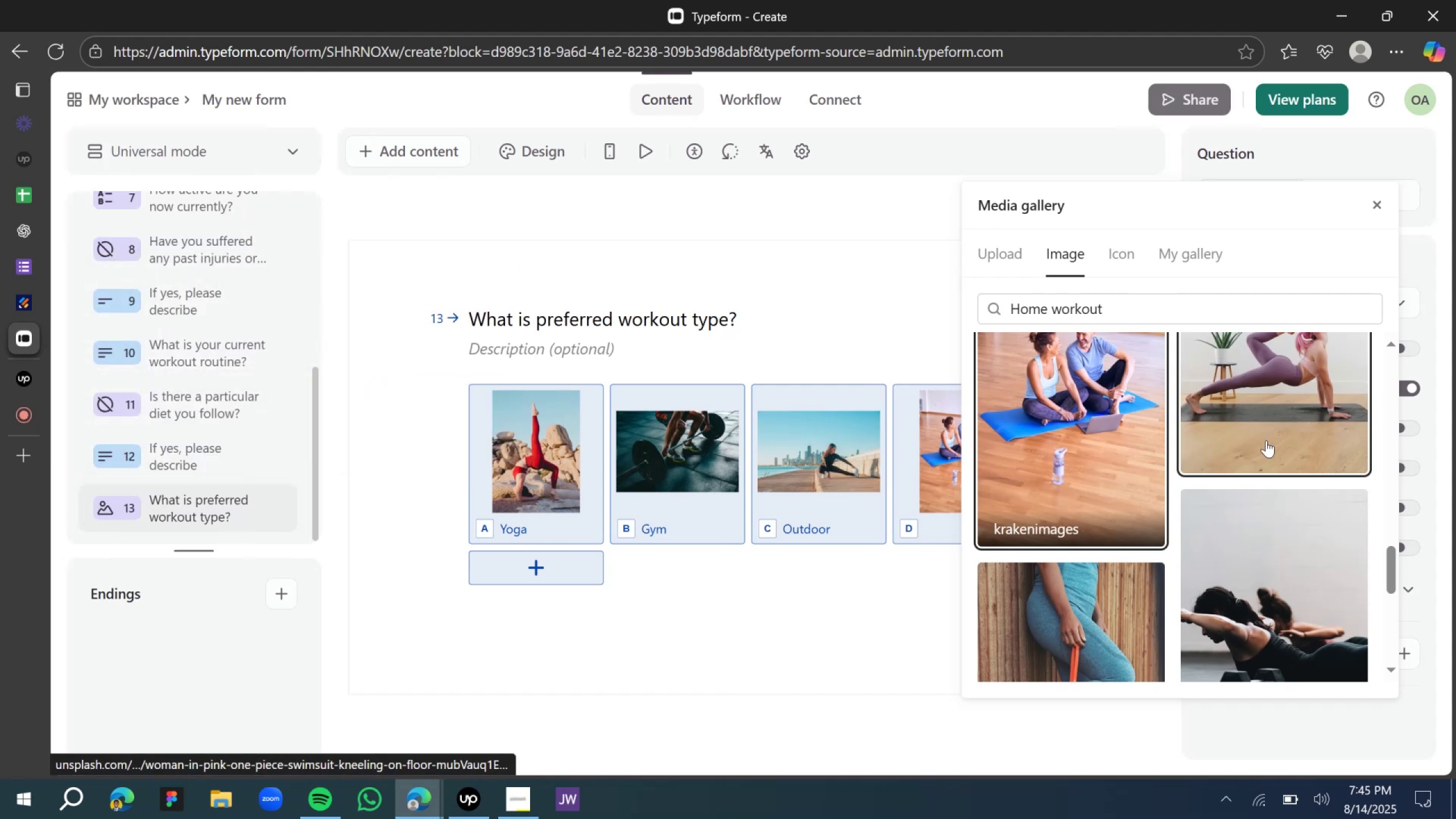 
wait(7.57)
 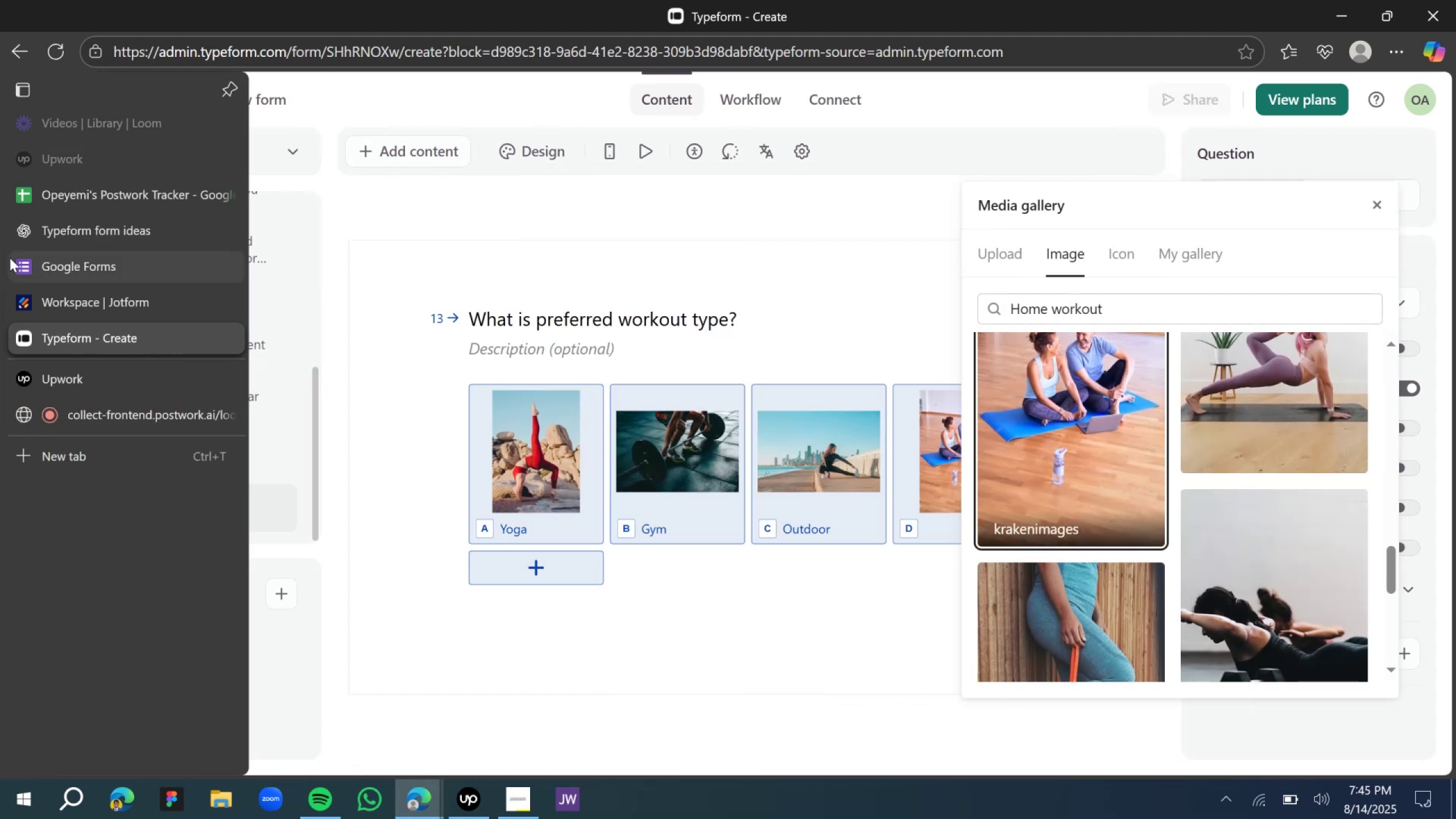 
left_click([1376, 204])
 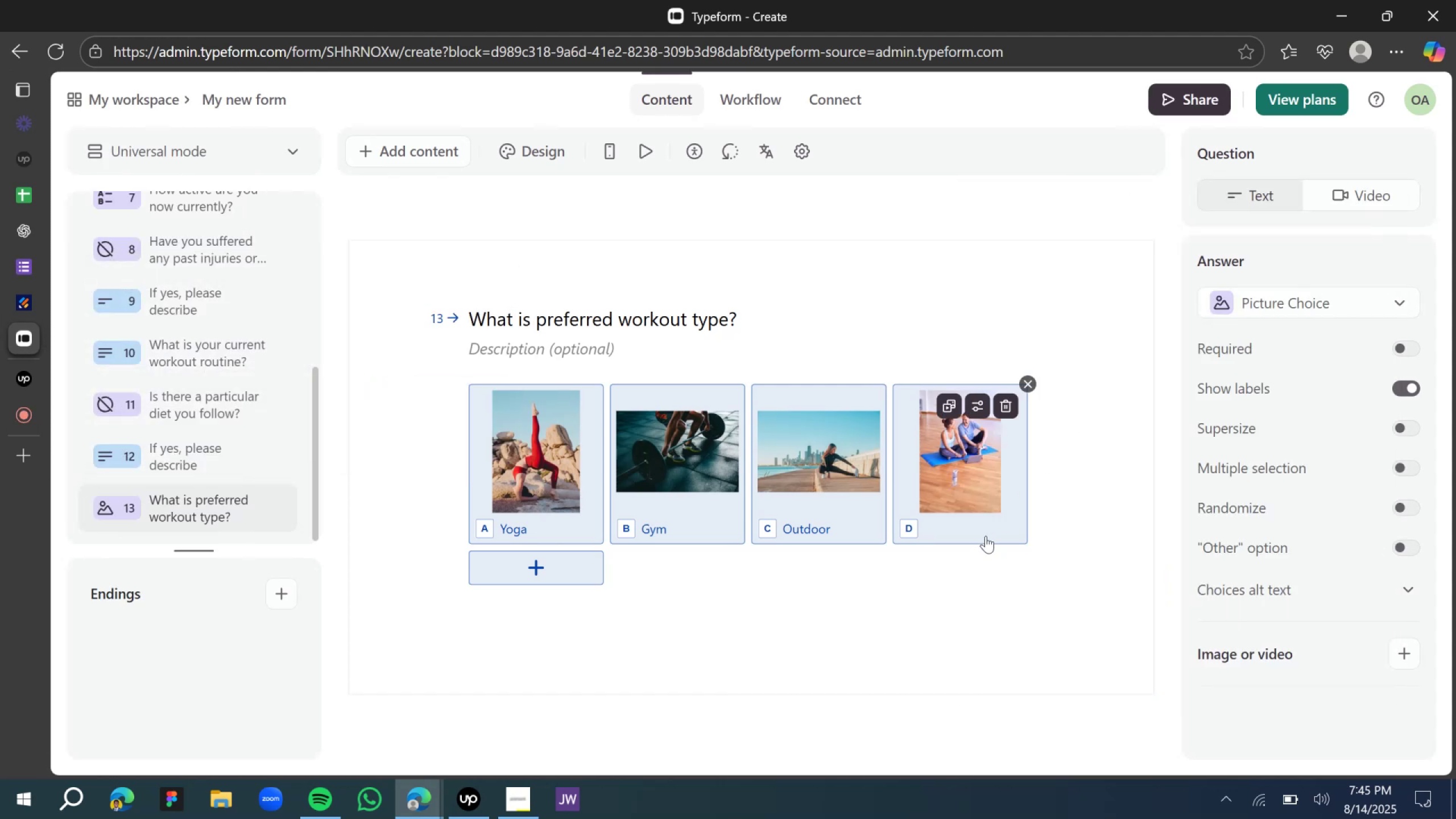 
left_click([970, 529])
 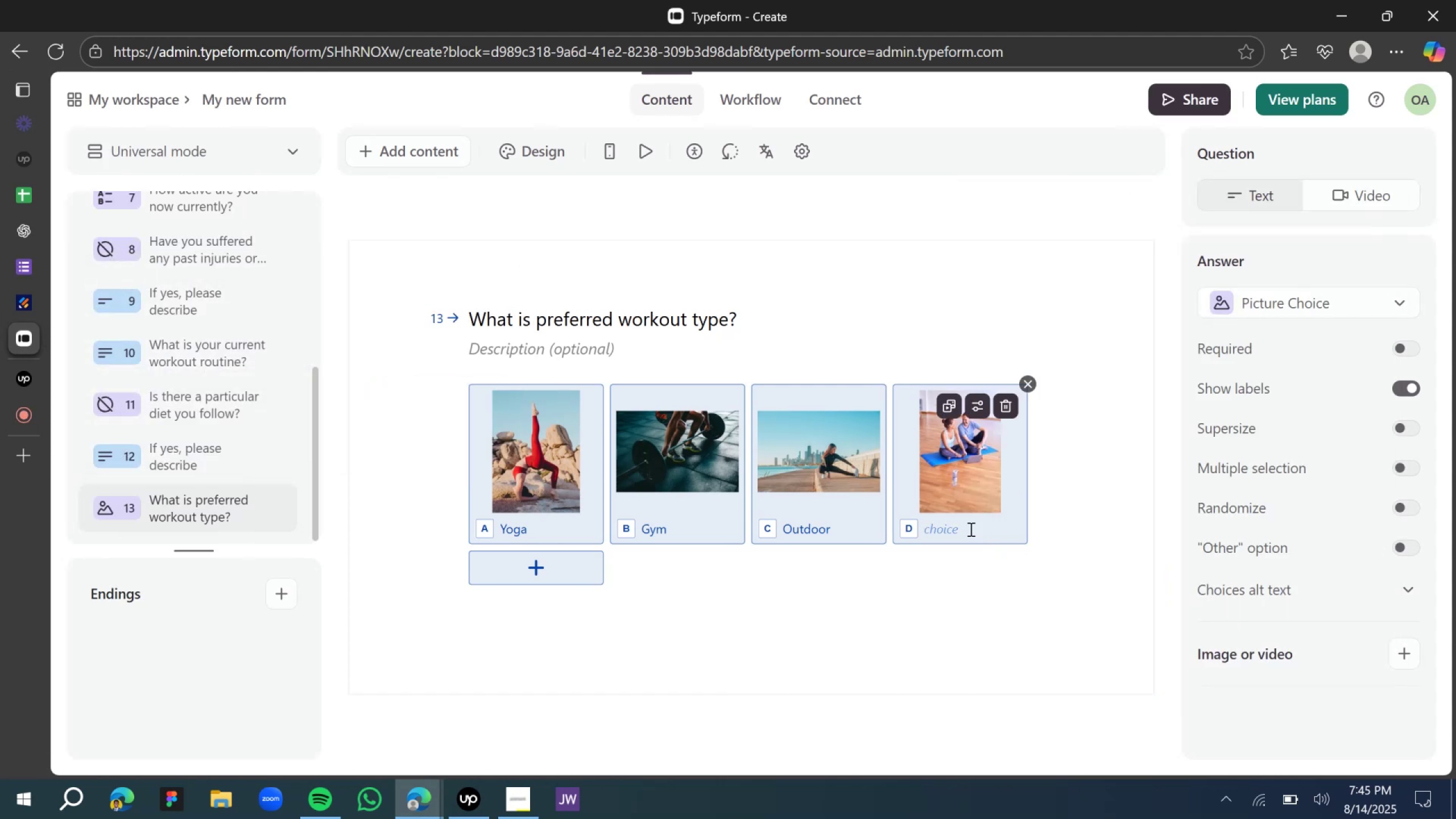 
hold_key(key=ShiftLeft, duration=0.49)
 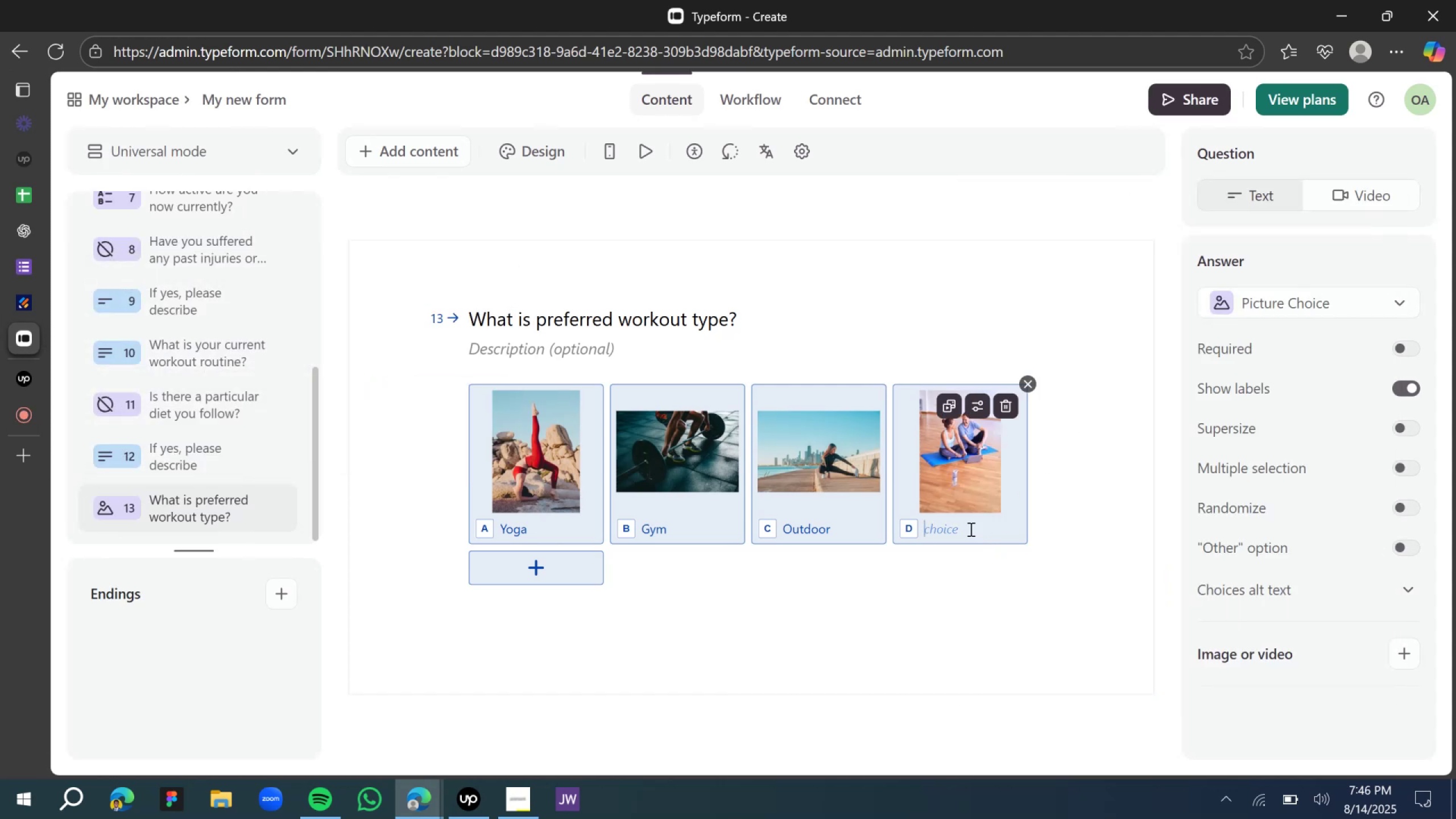 
type(Hom)
key(Backspace)
 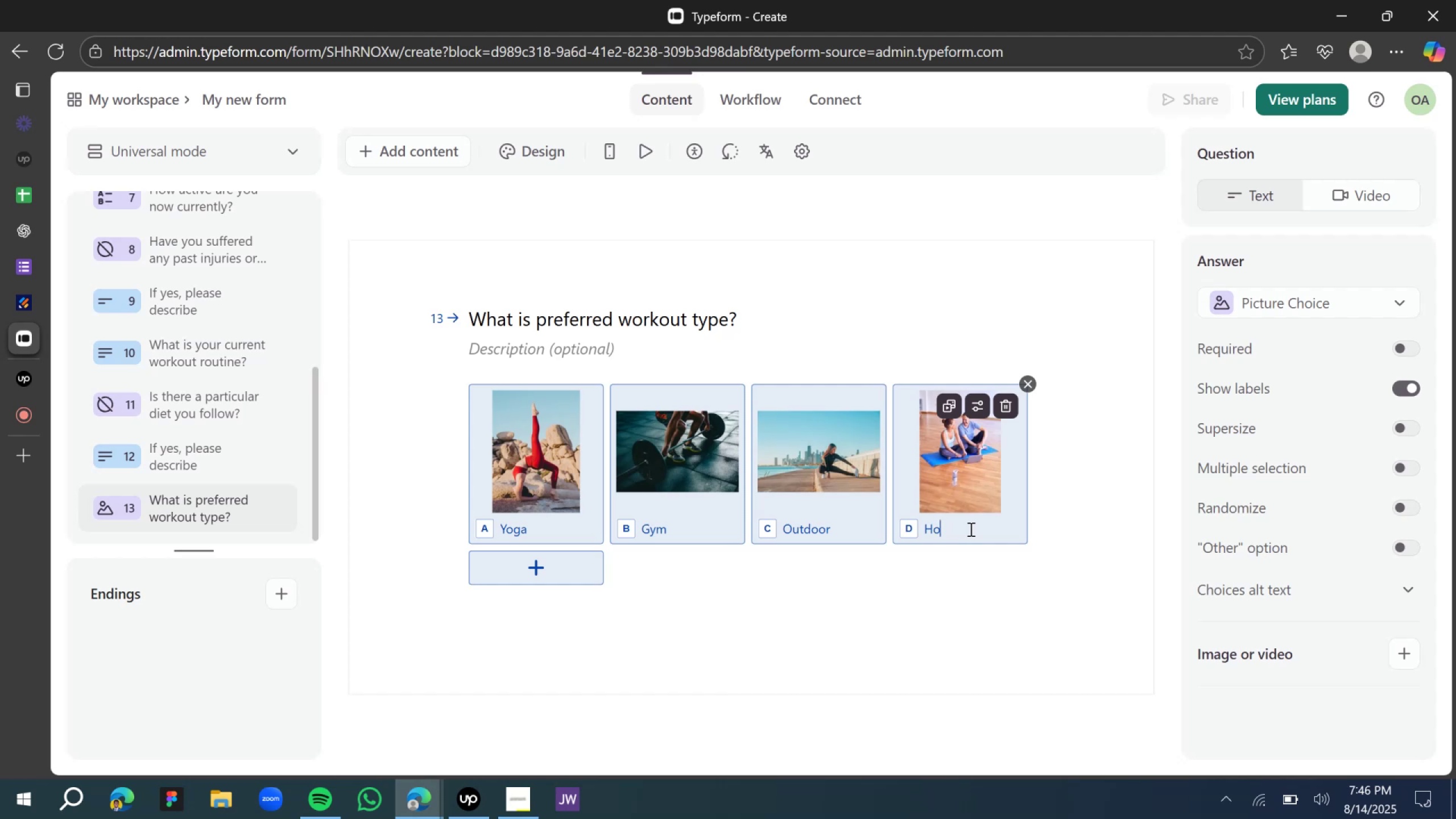 
wait(7.11)
 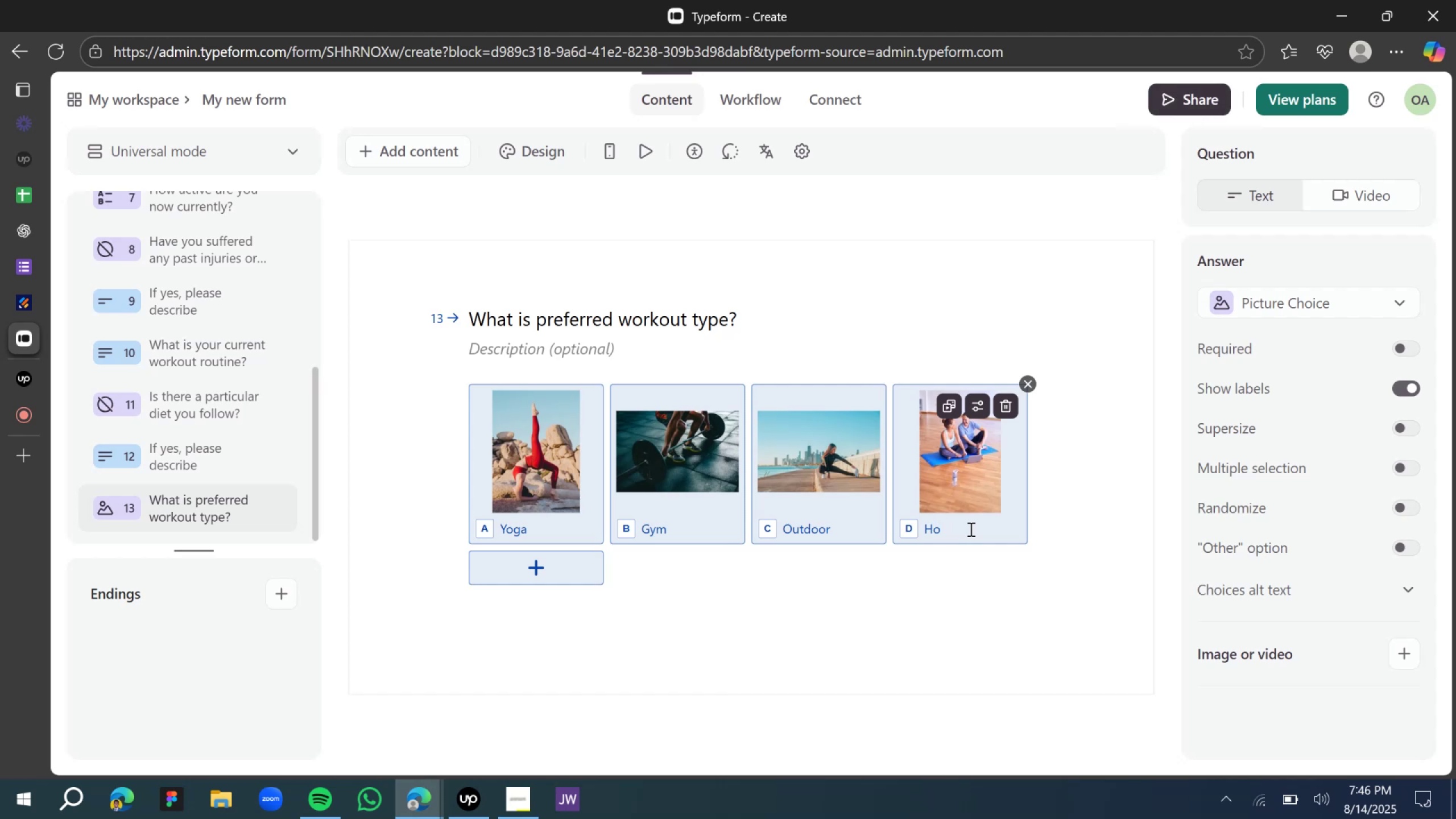 
type(me )
 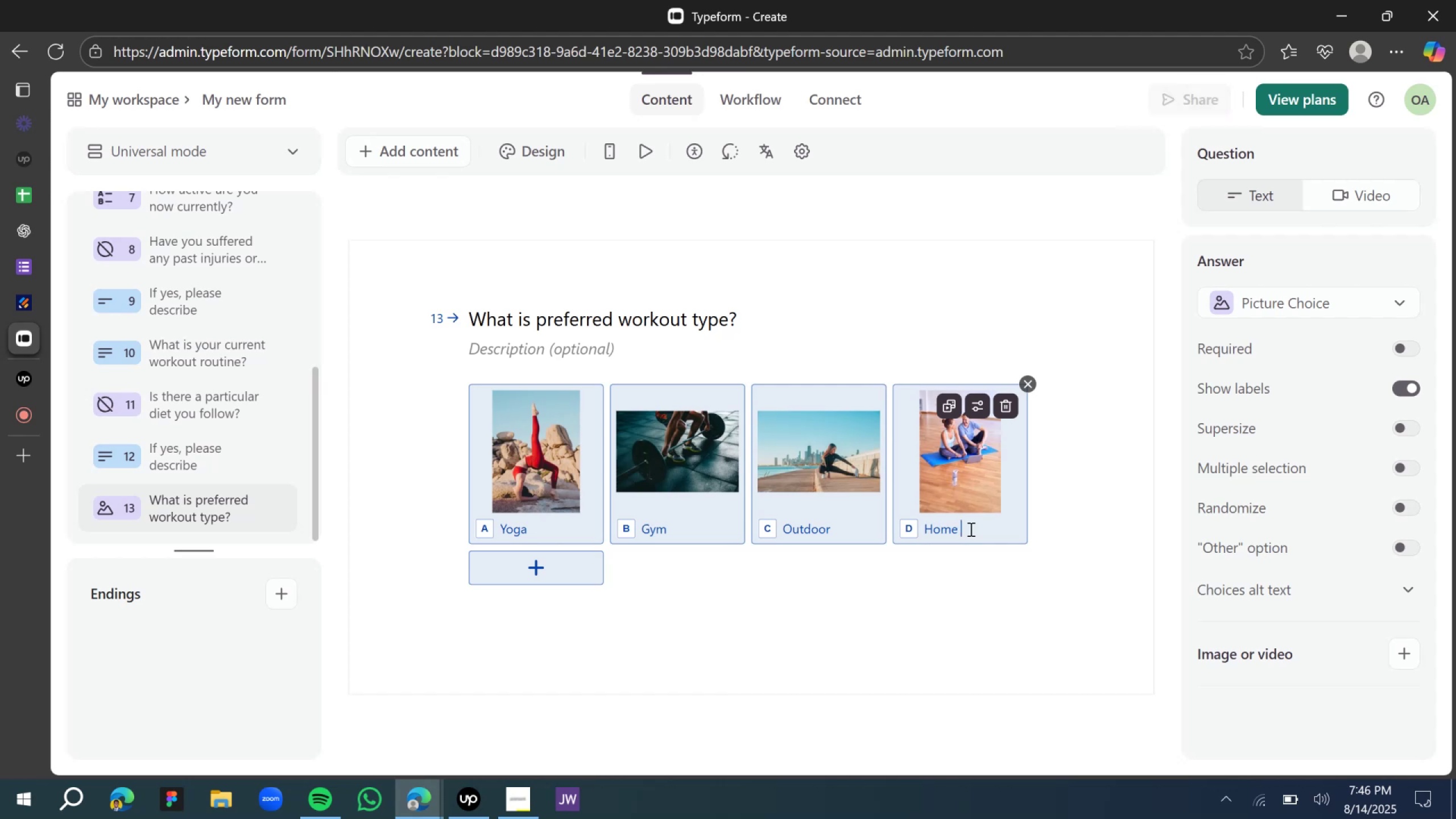 
hold_key(key=ShiftLeft, duration=0.96)
 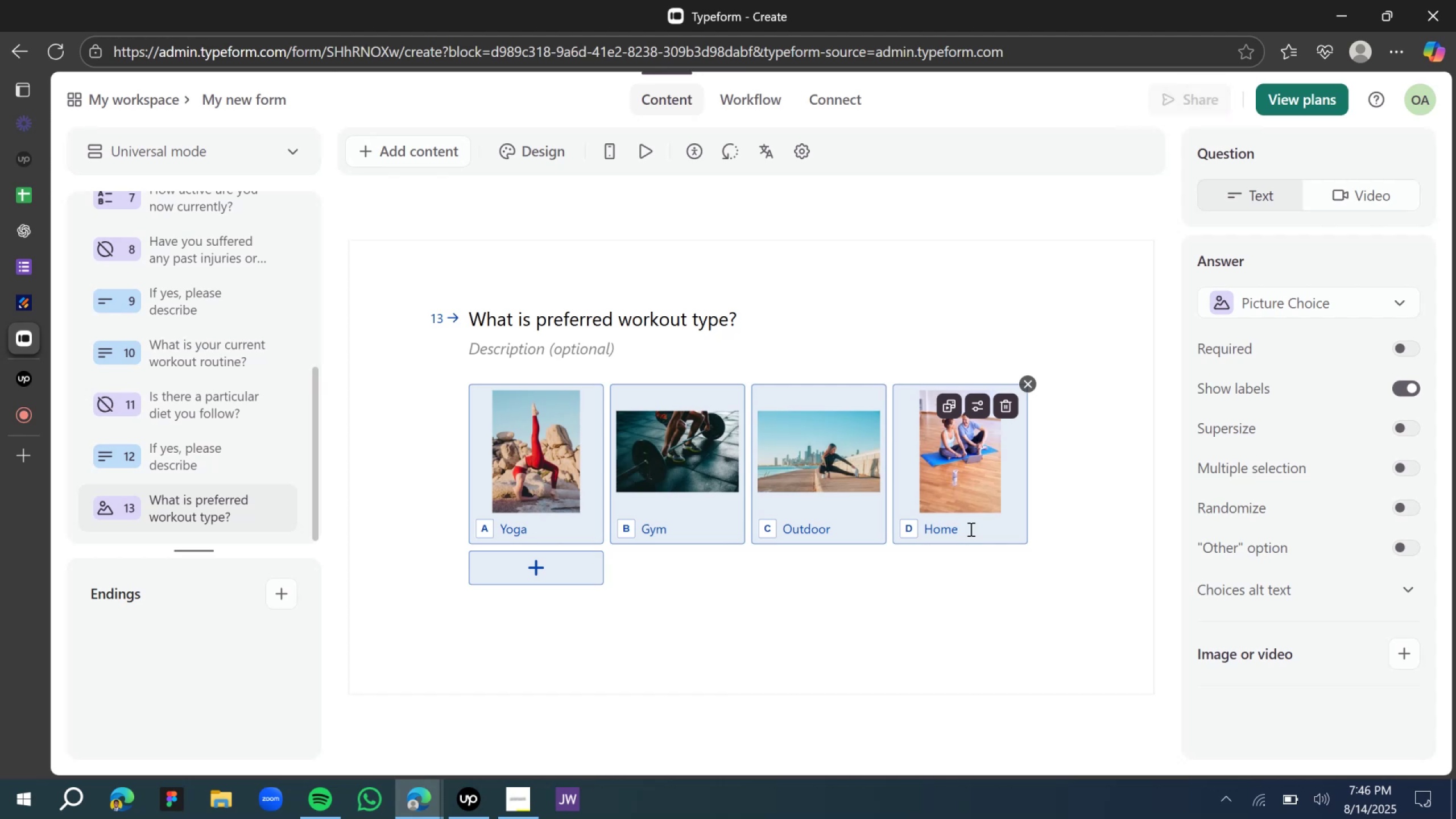 
hold_key(key=ShiftLeft, duration=0.32)
 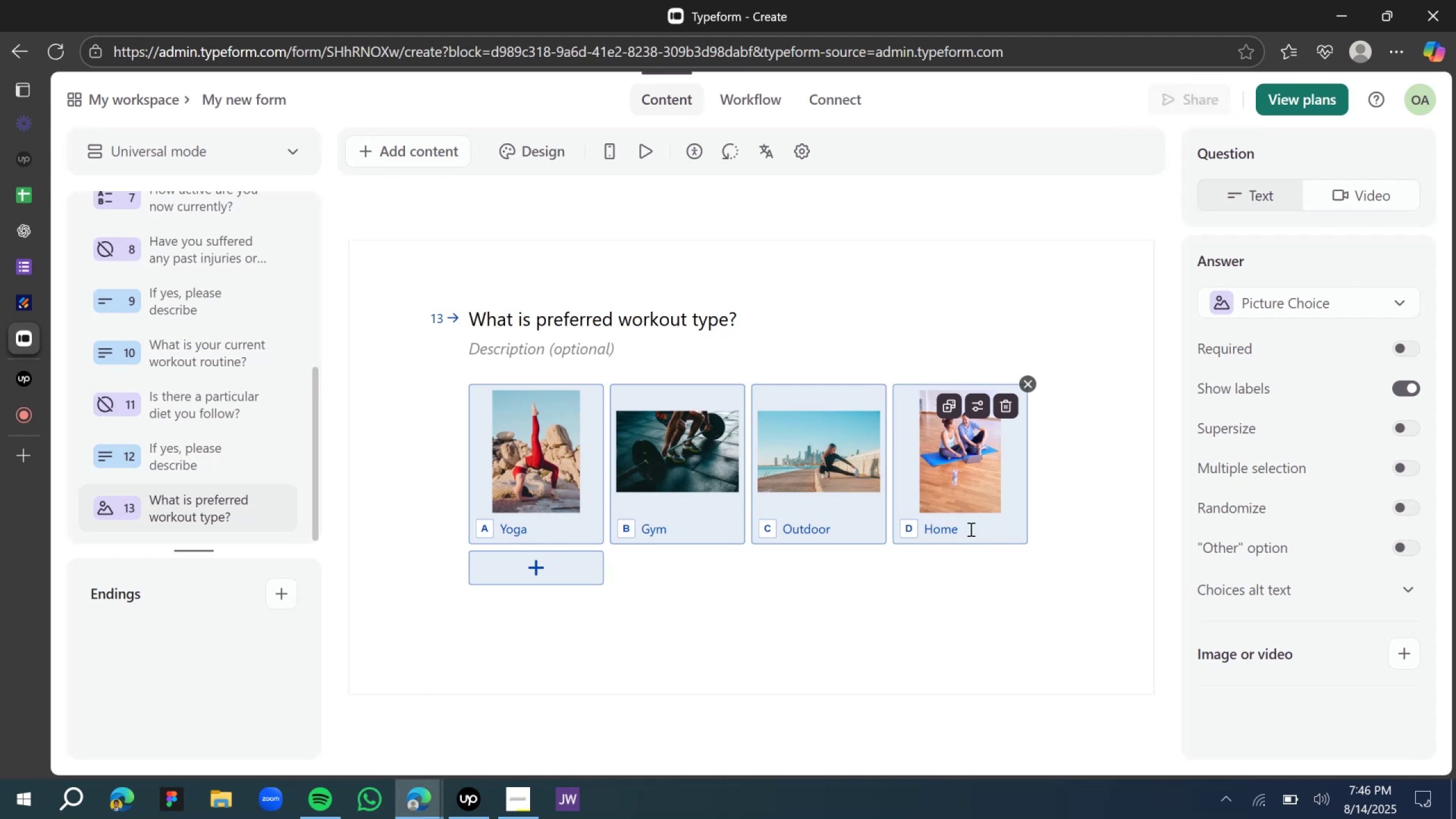 
hold_key(key=ShiftLeft, duration=1.51)
 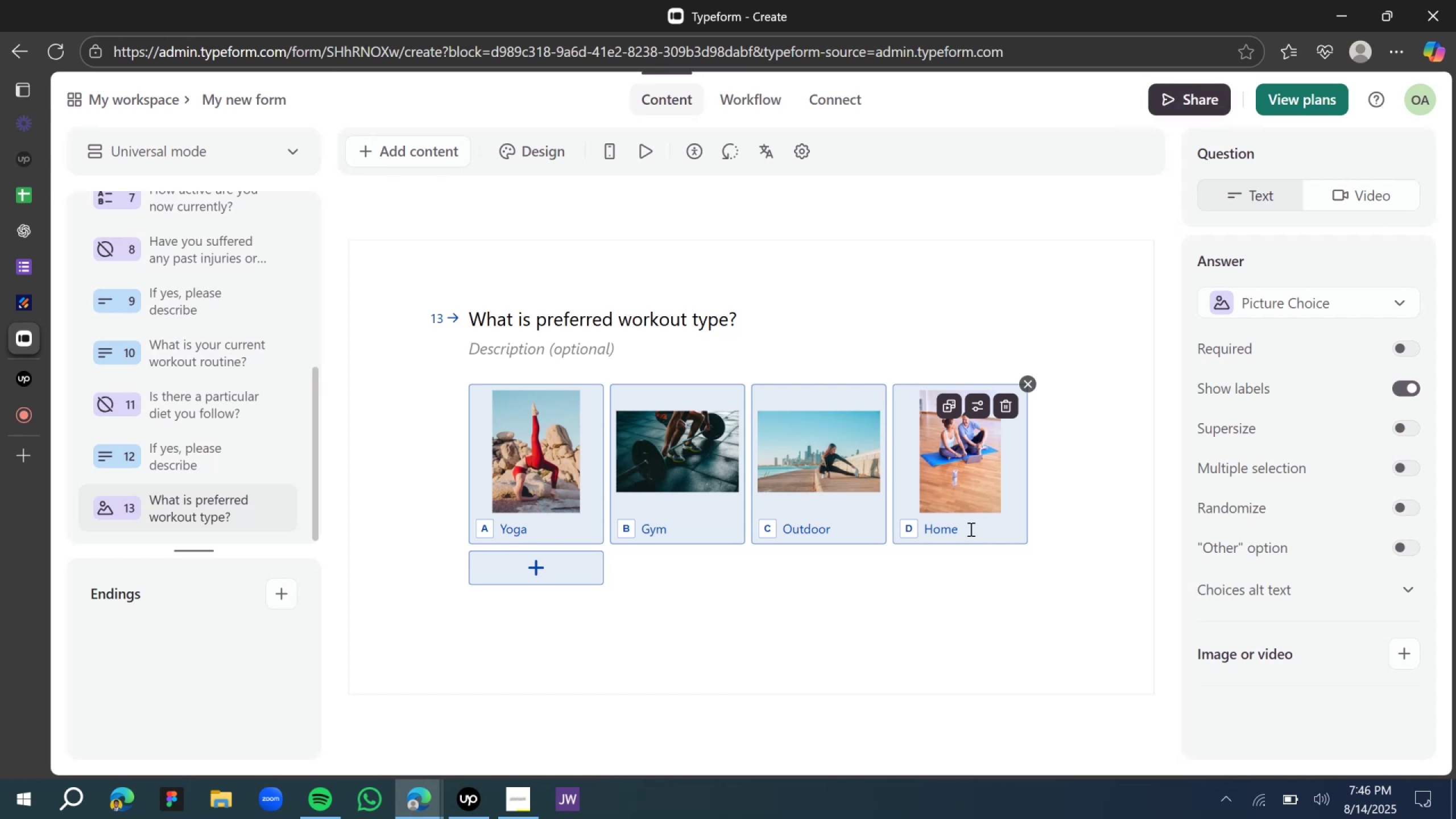 
key(Shift+H)
 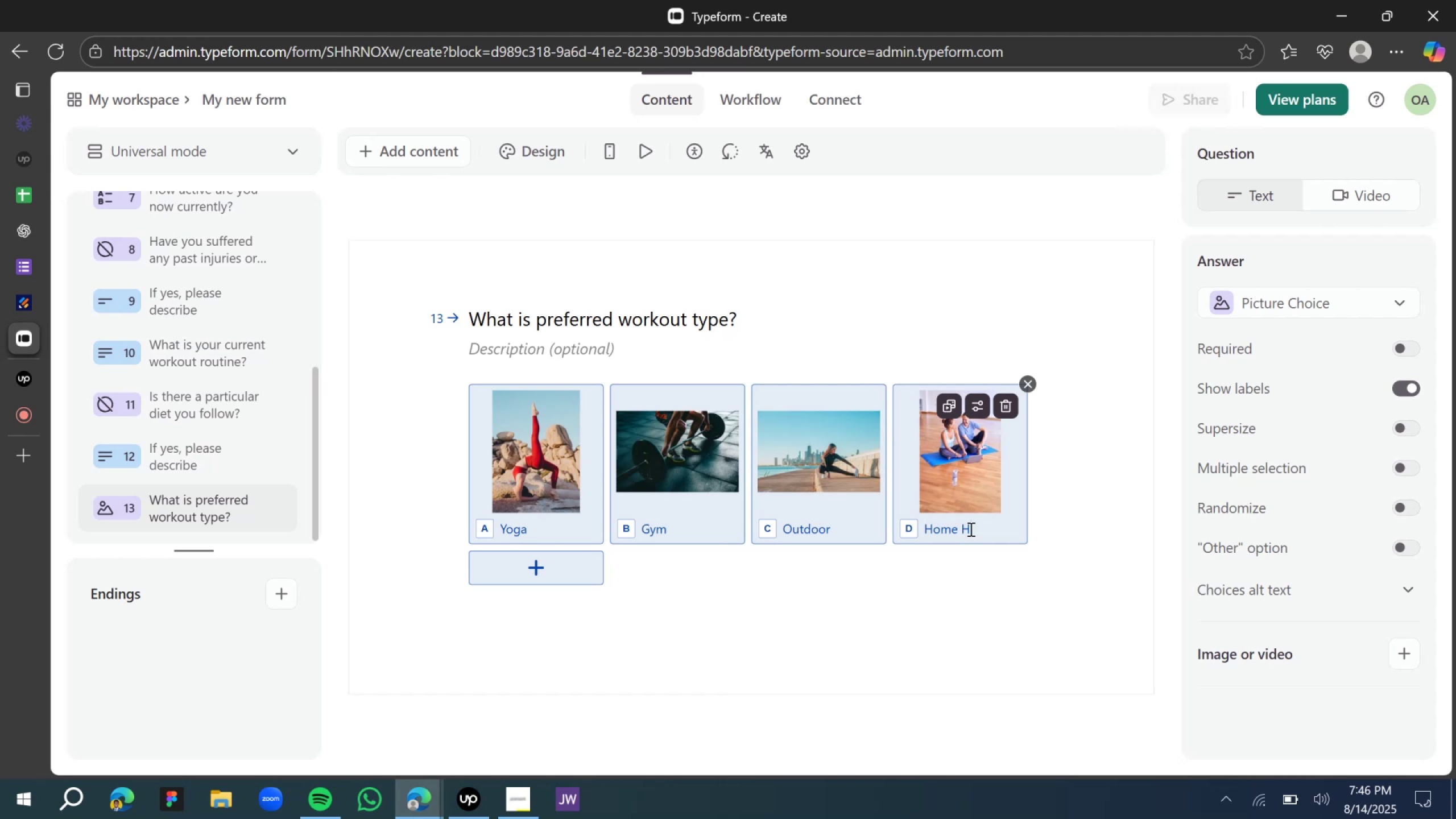 
key(Backspace)
 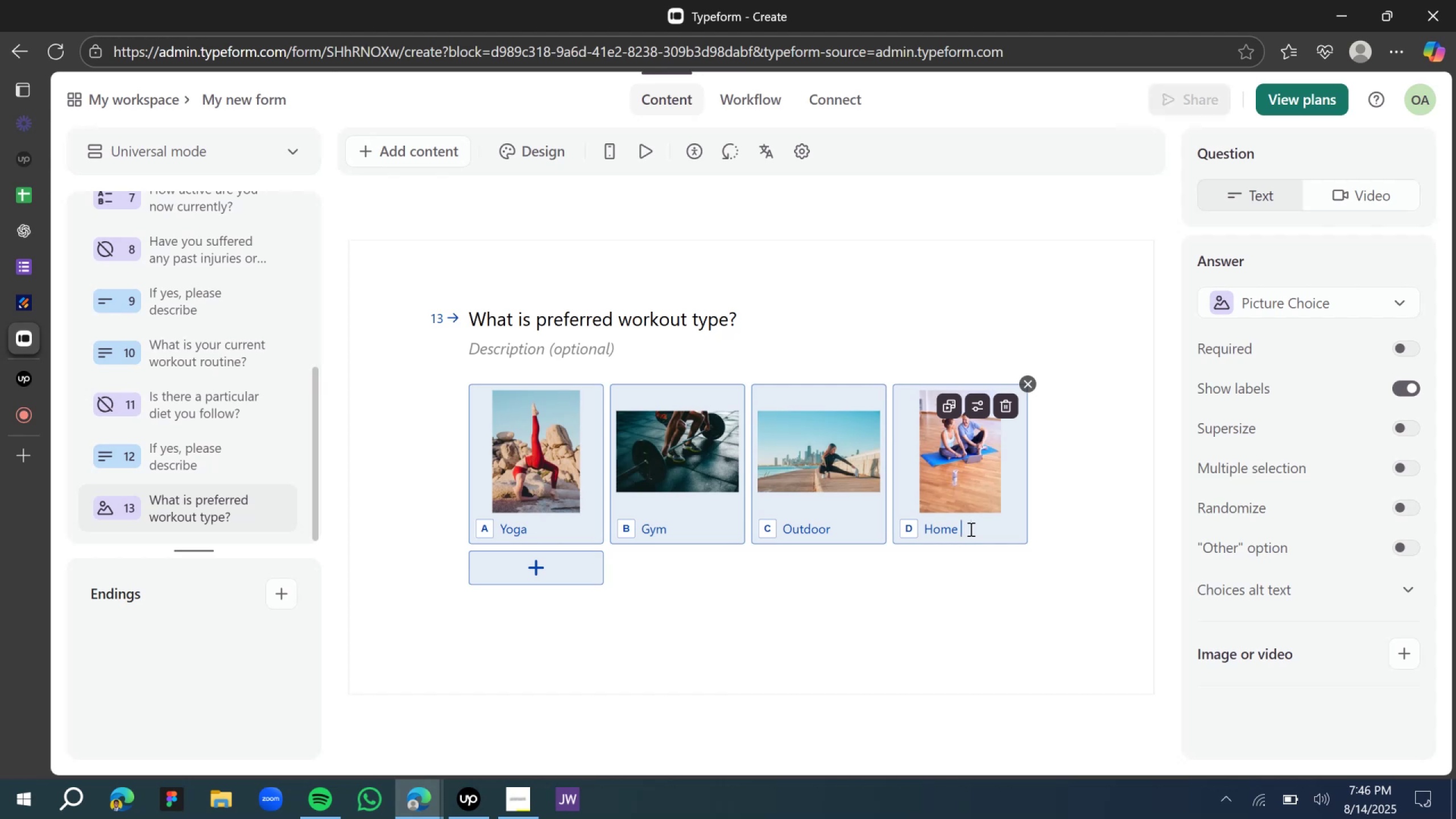 
wait(5.01)
 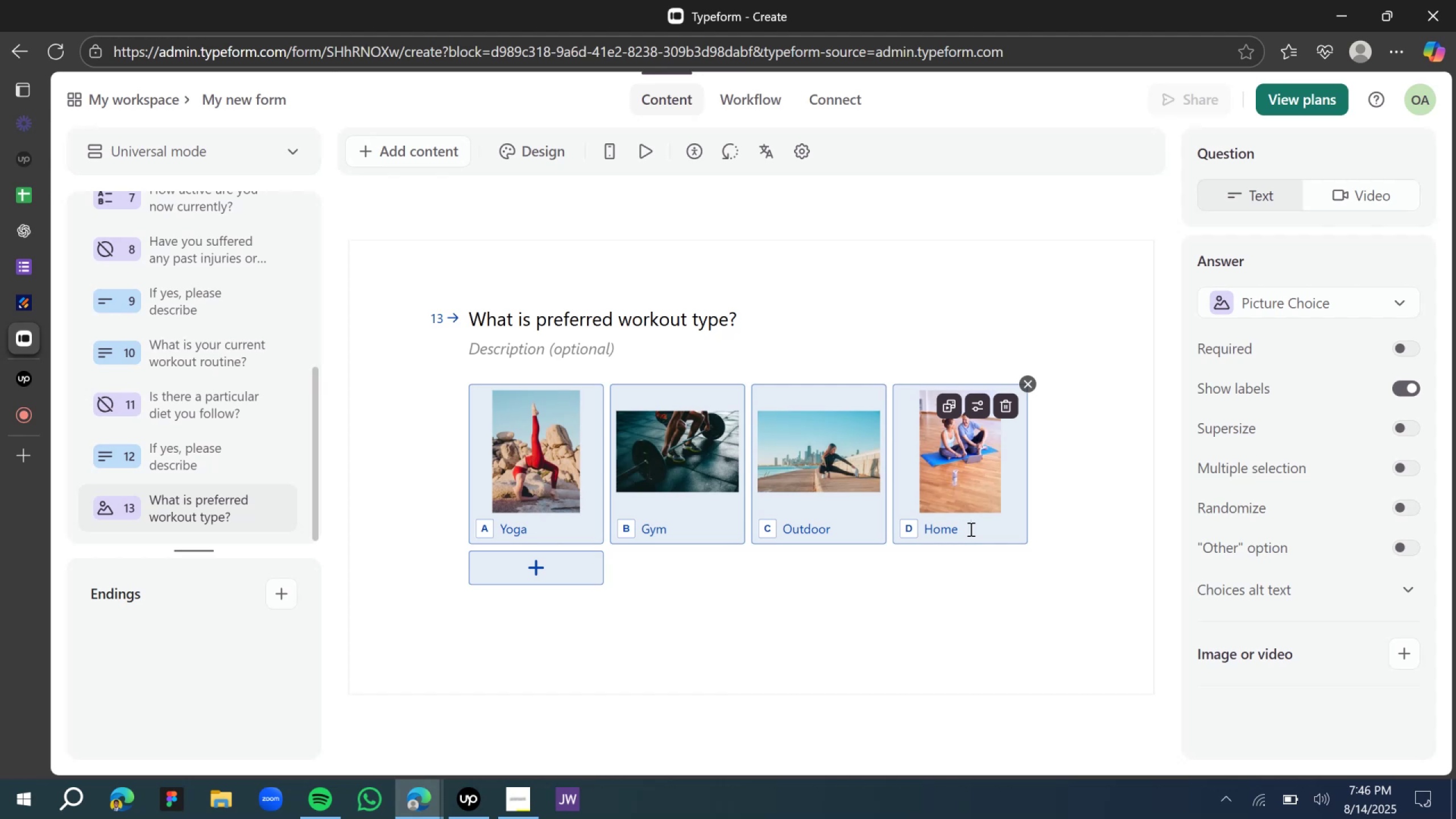 
type(Workout)
 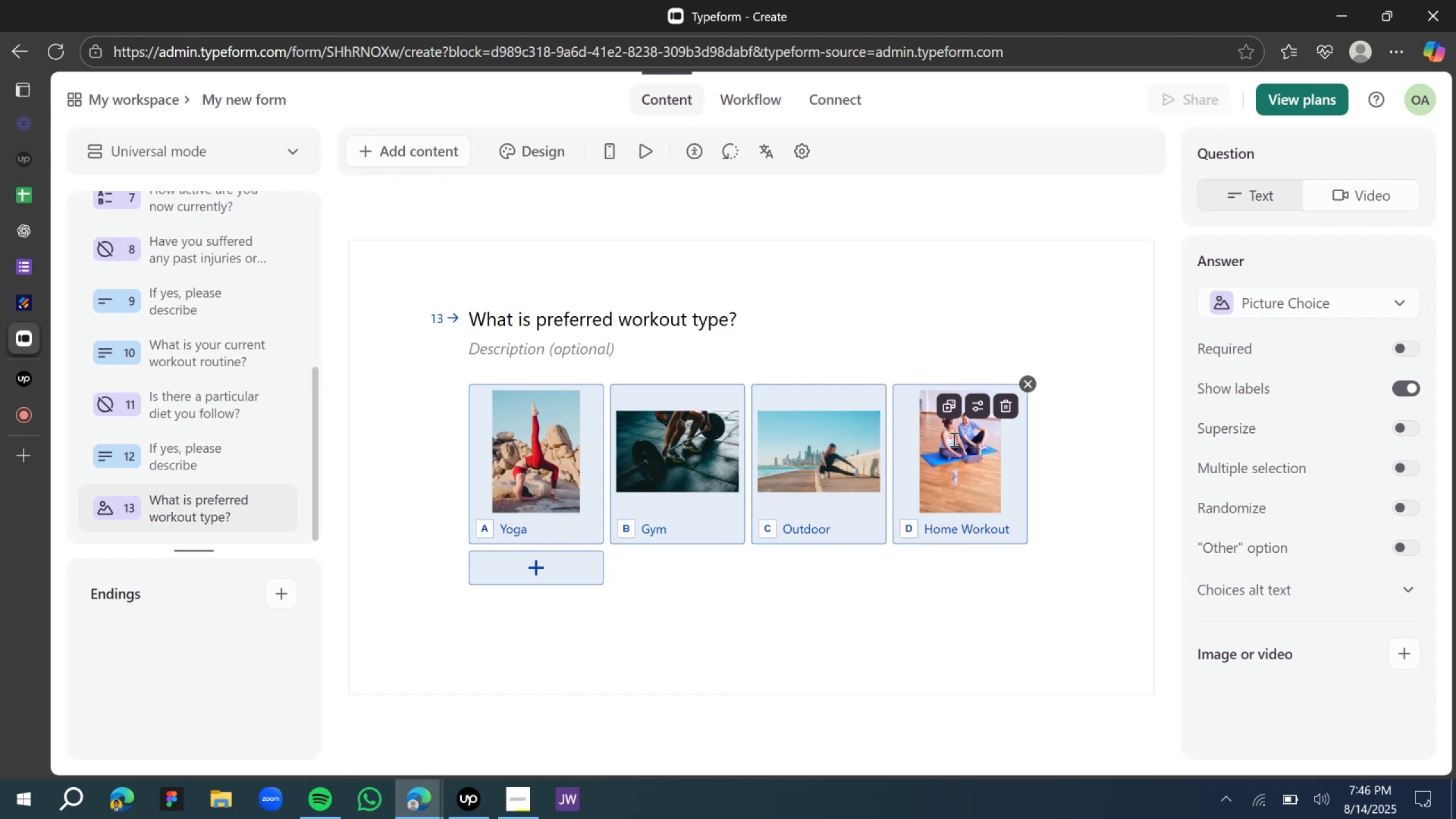 
left_click([887, 321])
 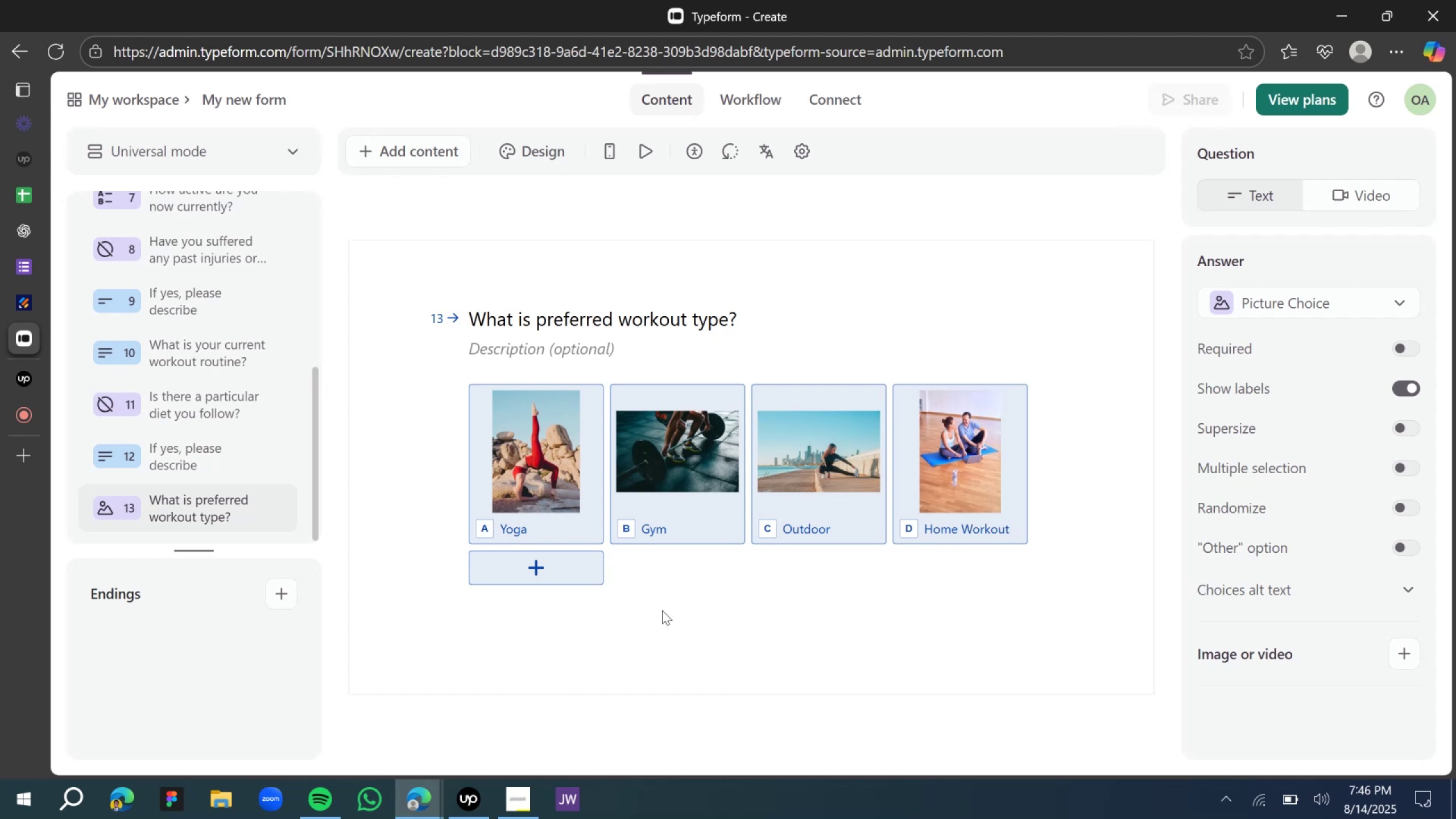 
scroll: coordinate [627, 632], scroll_direction: none, amount: 0.0
 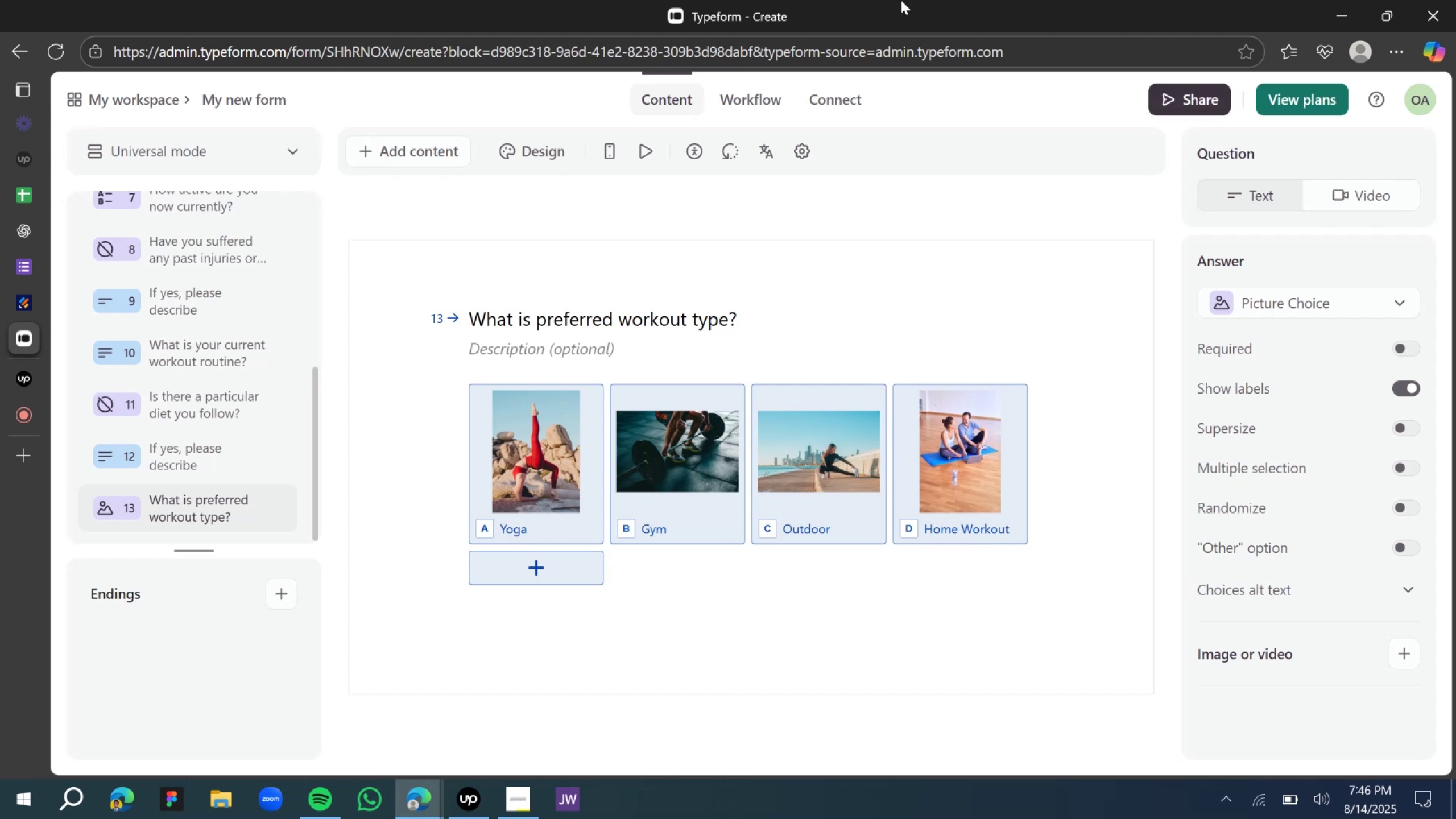 
scroll: coordinate [537, 324], scroll_direction: down, amount: 7.0
 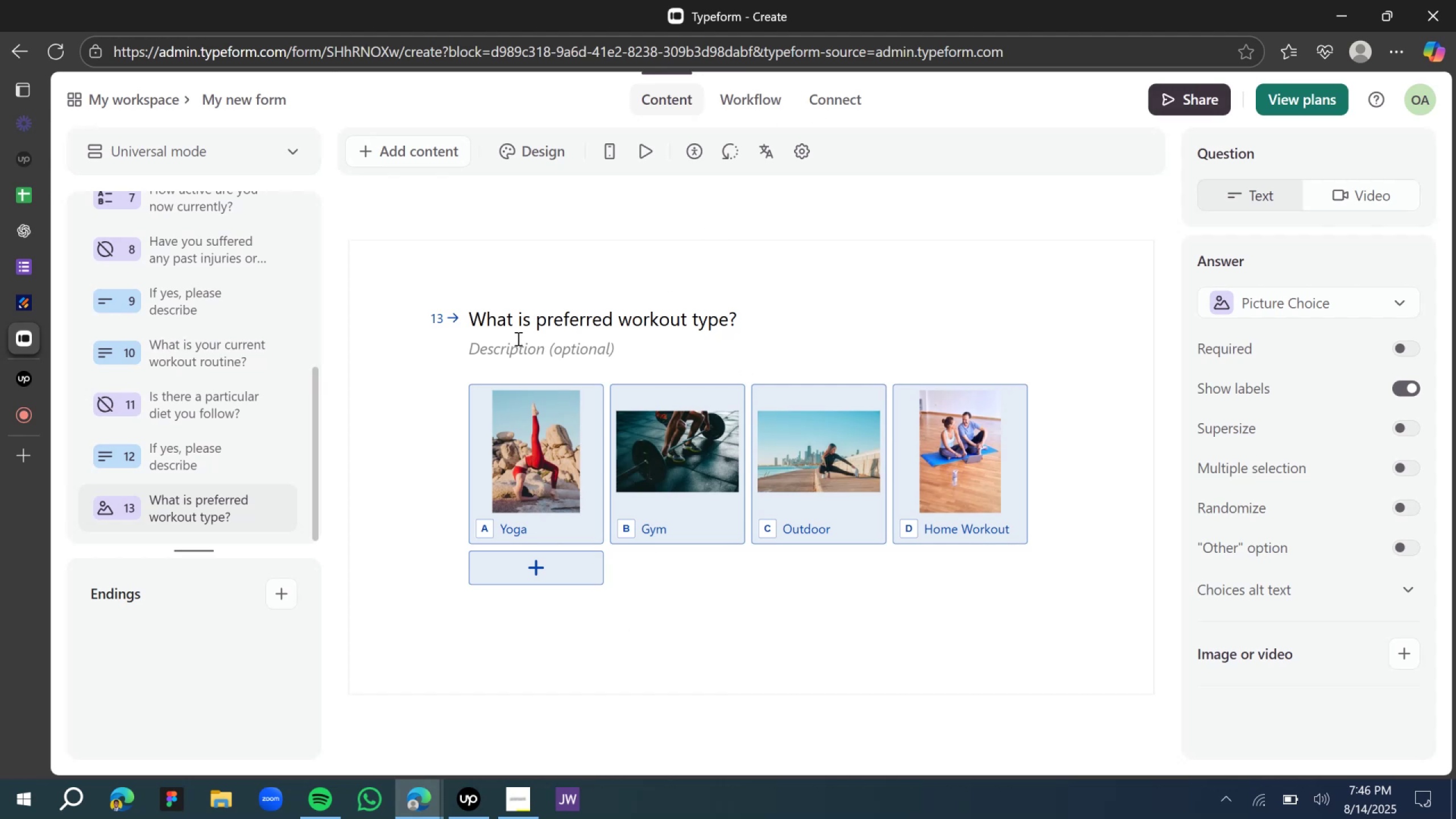 
scroll: coordinate [545, 321], scroll_direction: up, amount: 5.0
 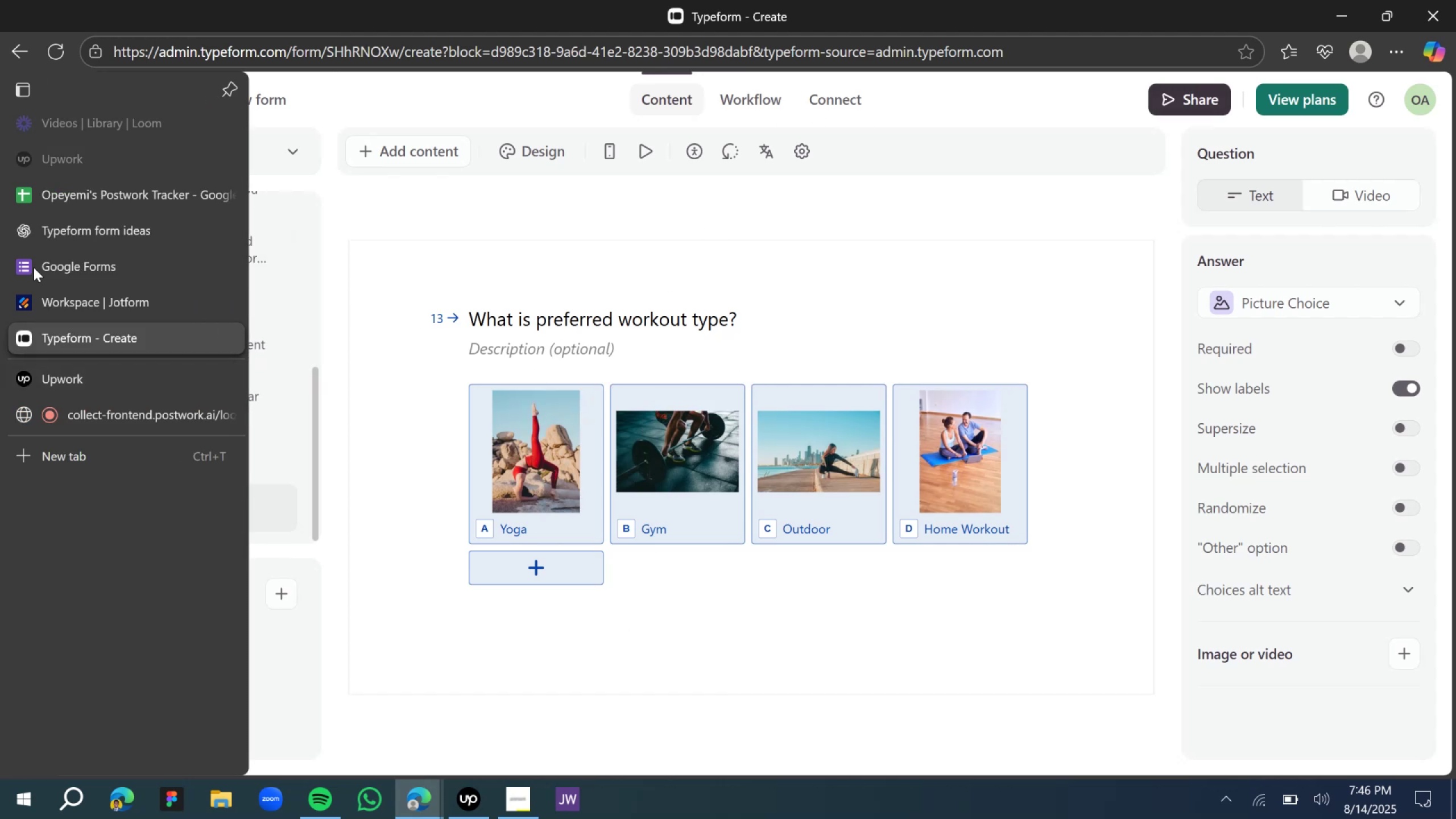 
left_click([55, 235])
 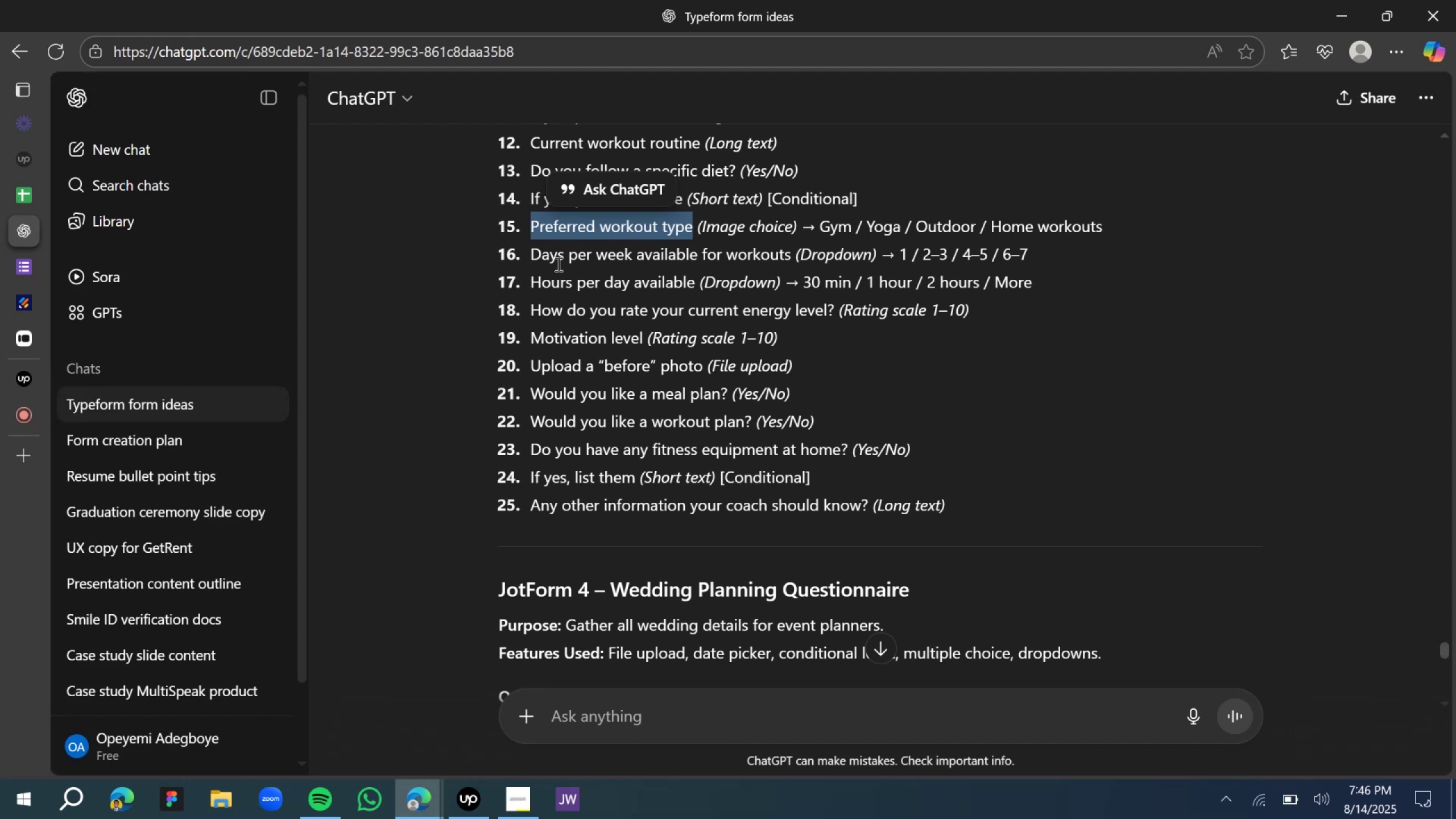 
left_click([551, 255])
 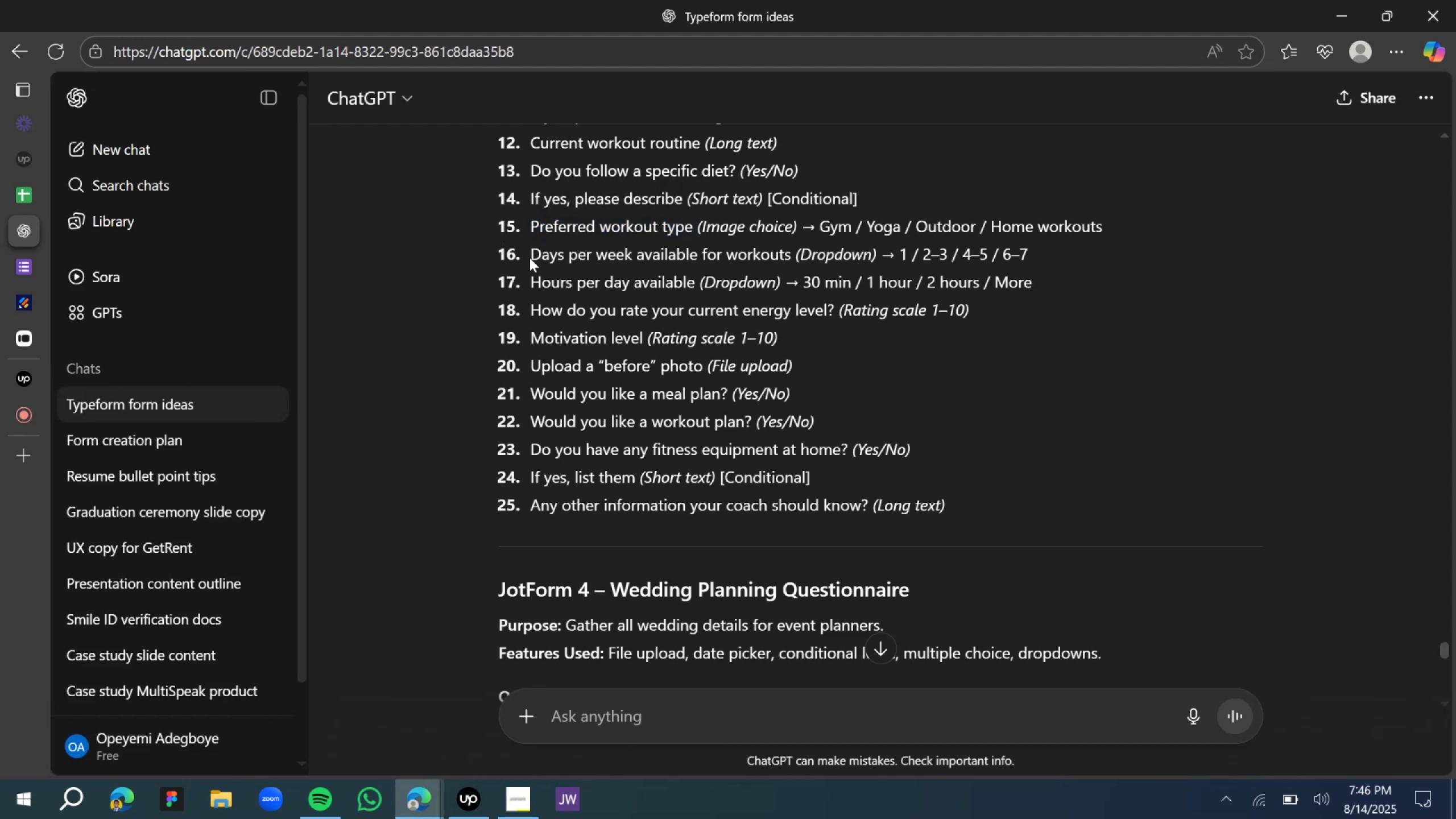 
left_click_drag(start_coordinate=[530, 258], to_coordinate=[793, 253])
 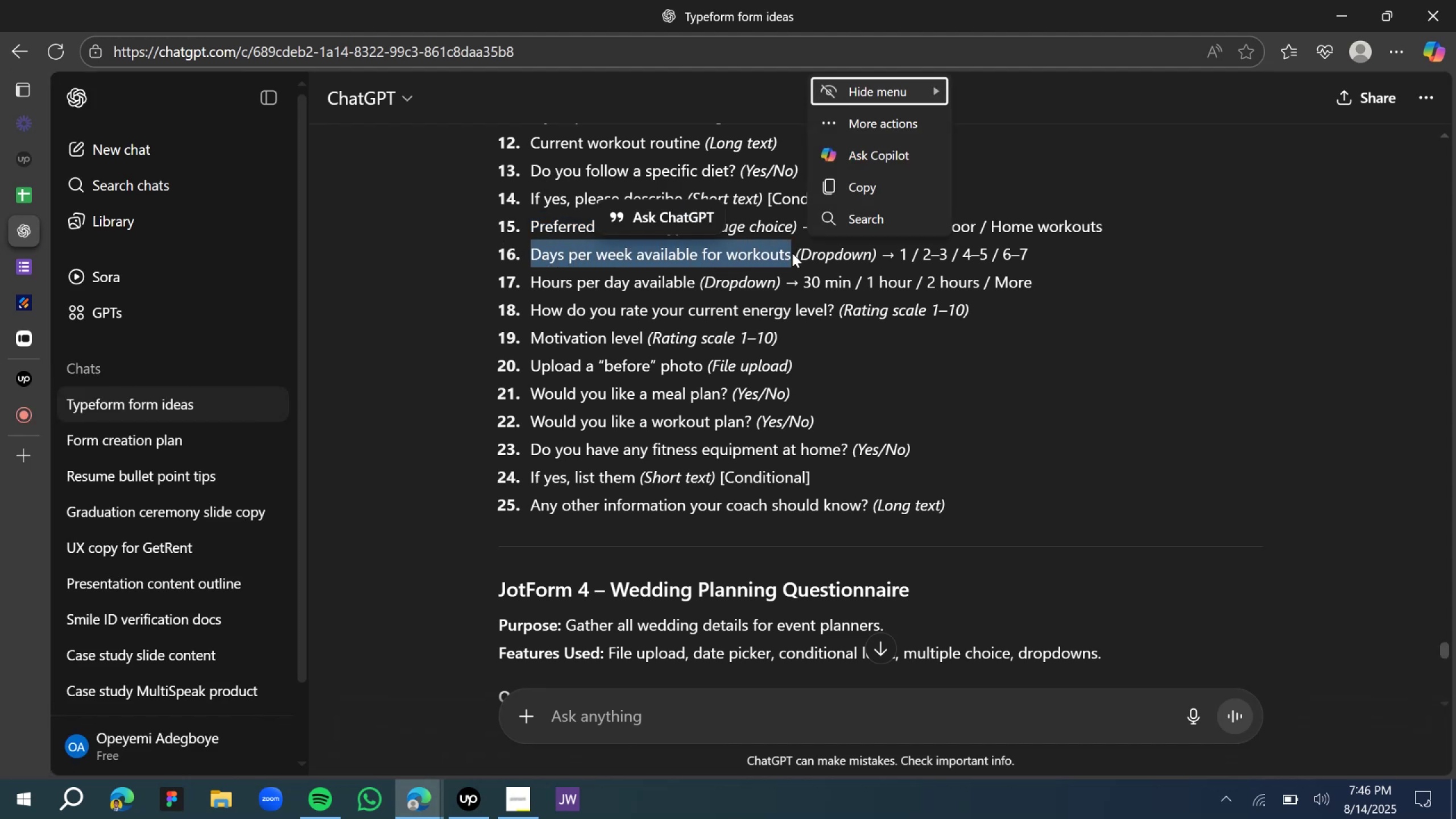 
key(Shift+ShiftLeft)
 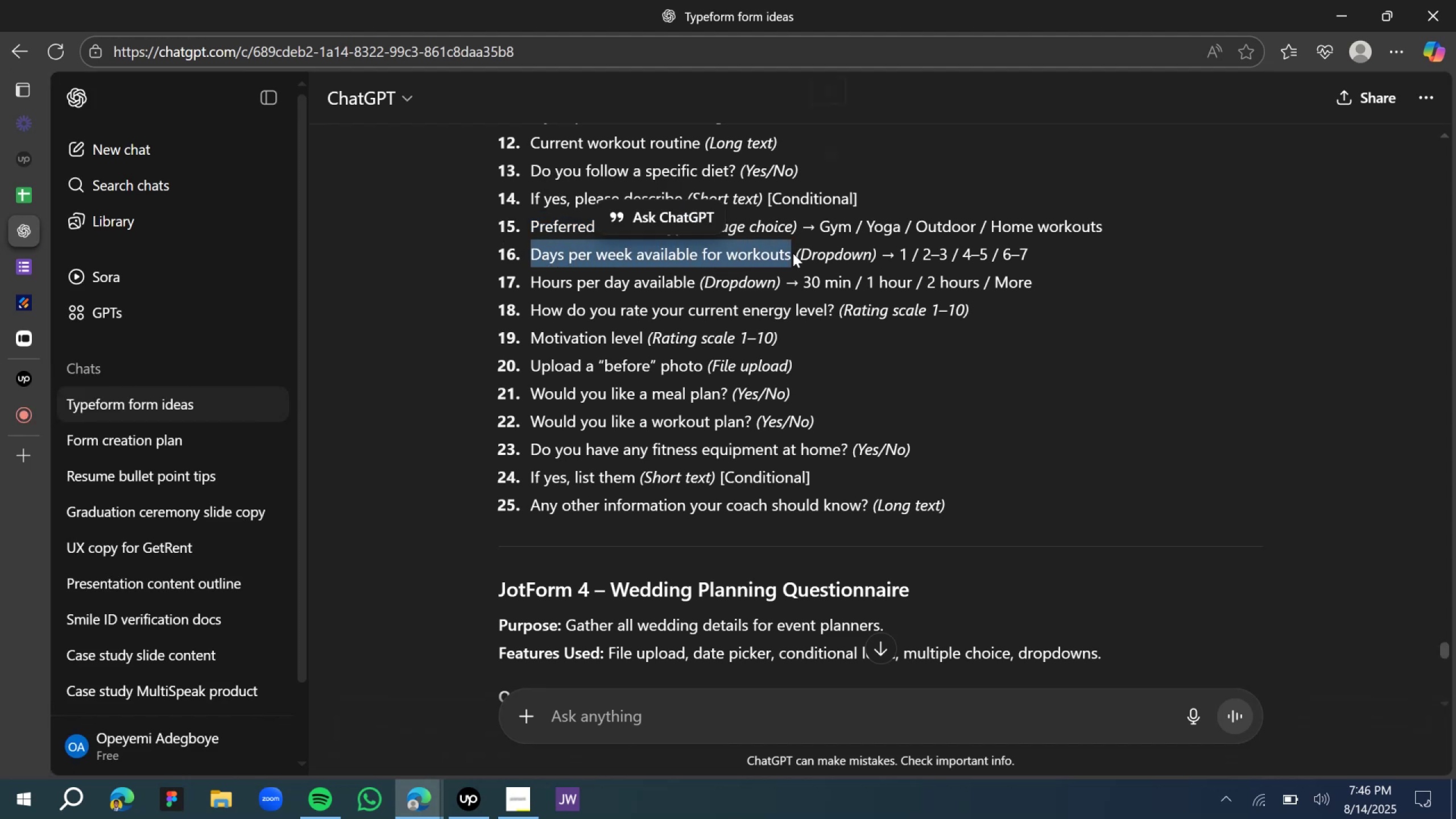 
key(Control+C)
 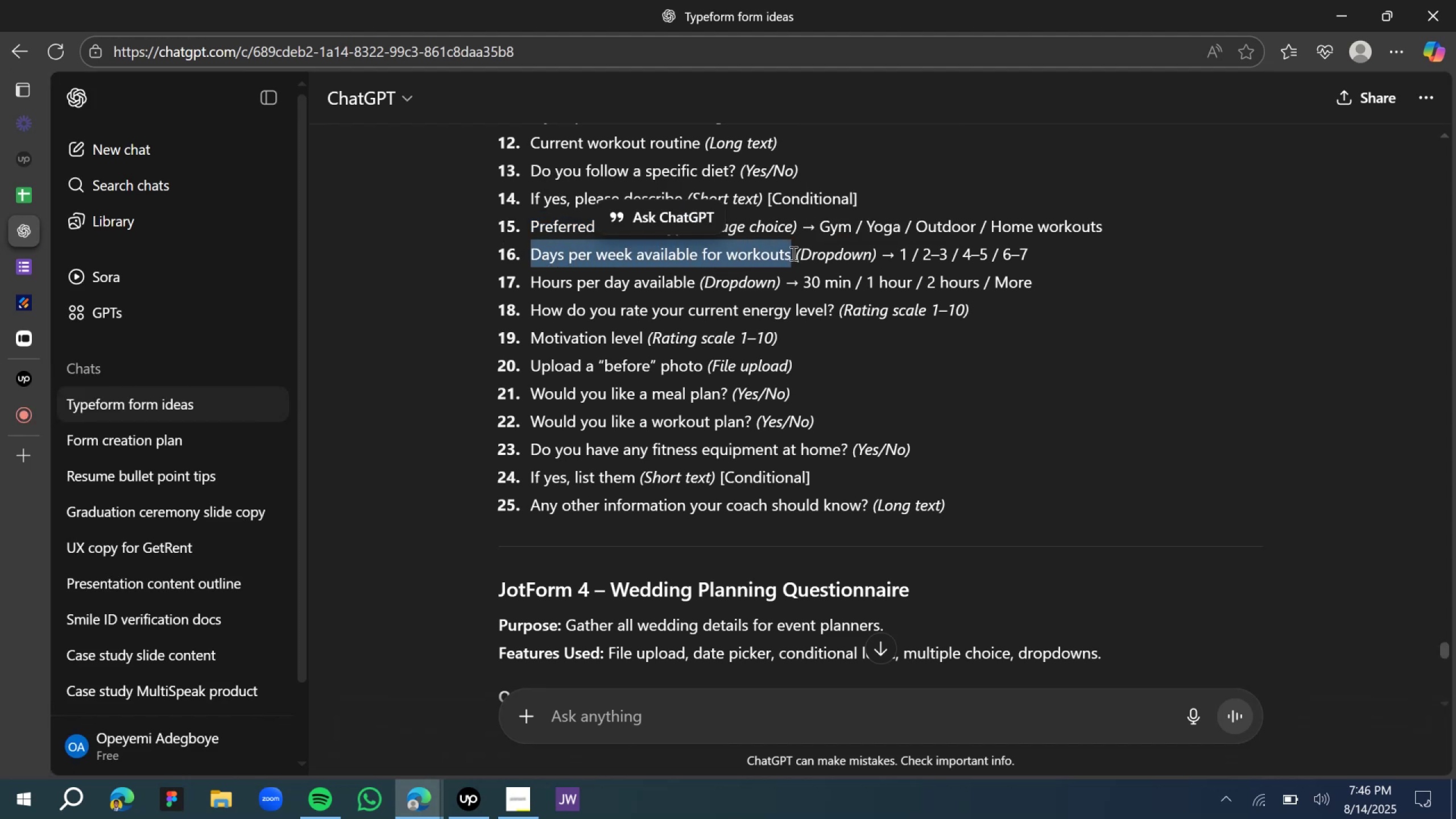 
key(Control+C)
 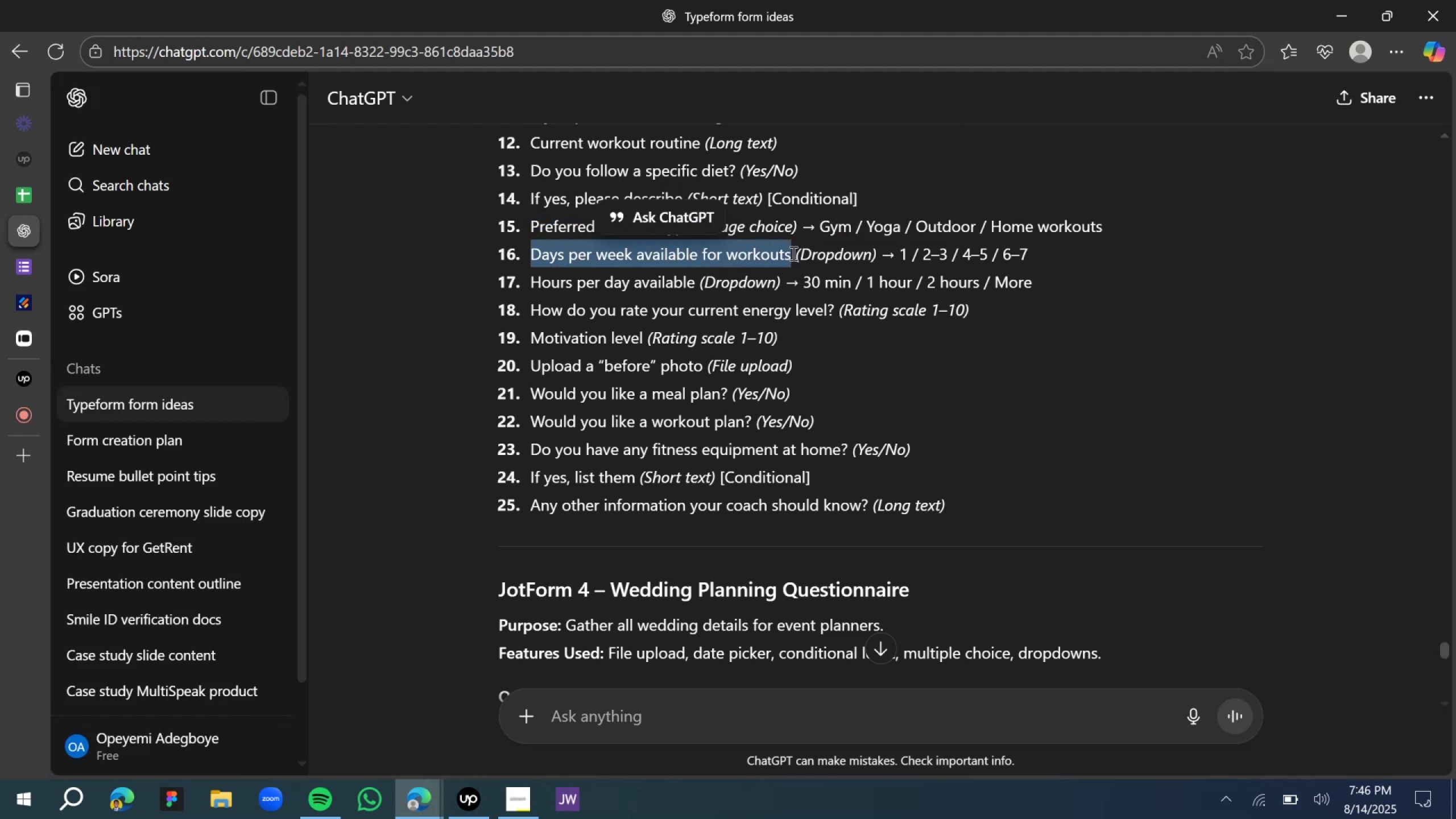 
key(Control+C)
 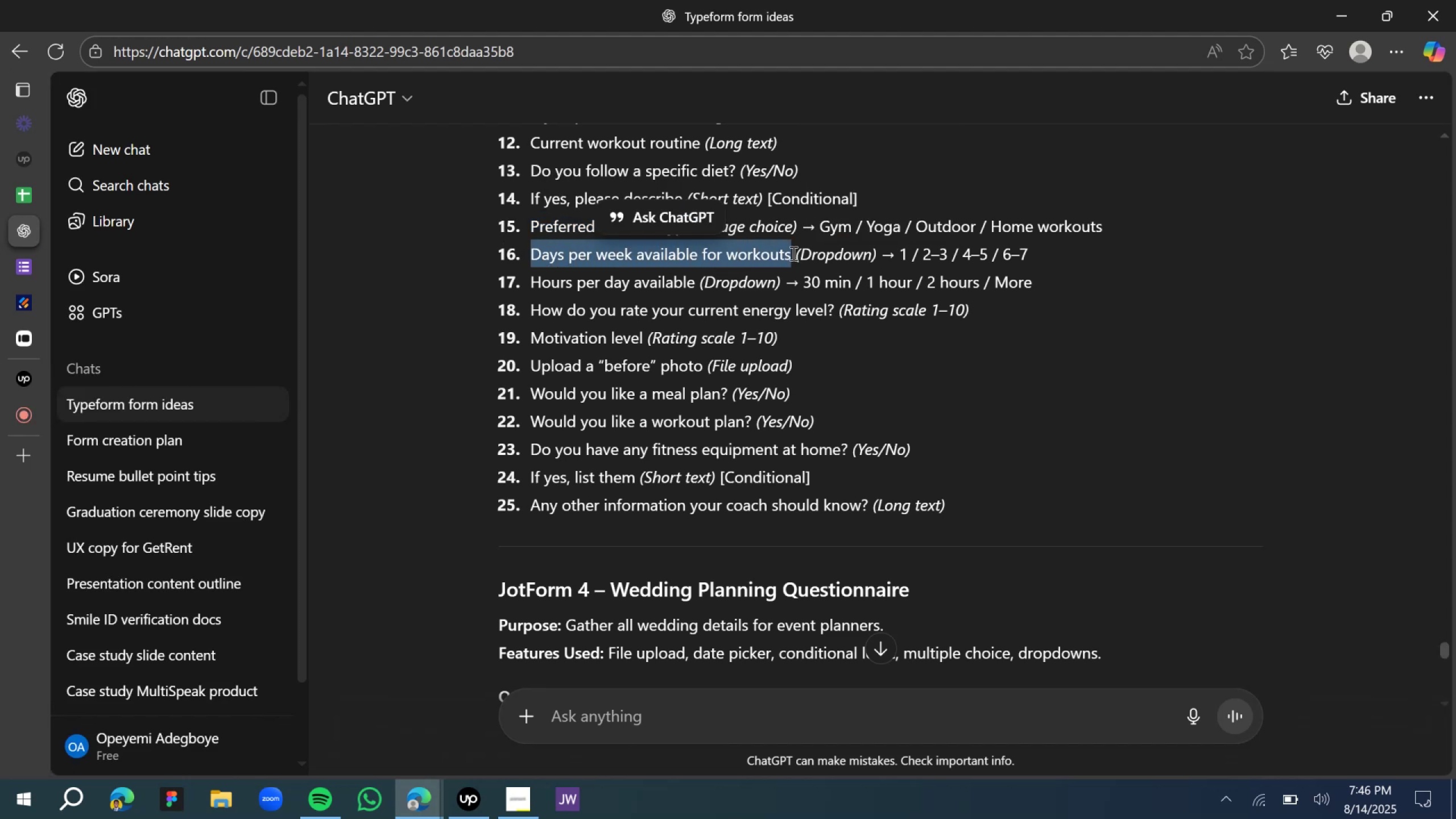 
key(Control+C)
 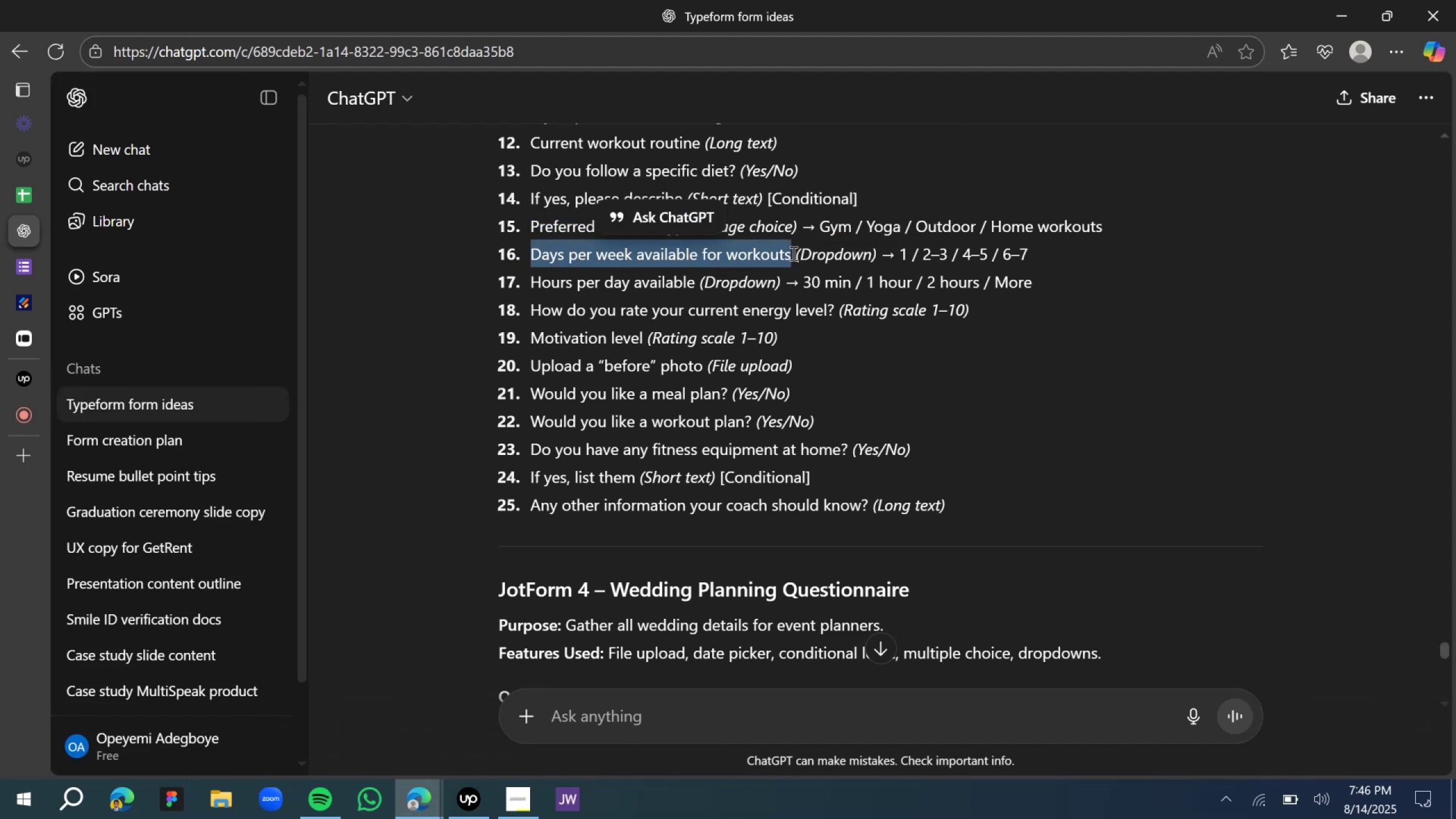 
key(Control+C)
 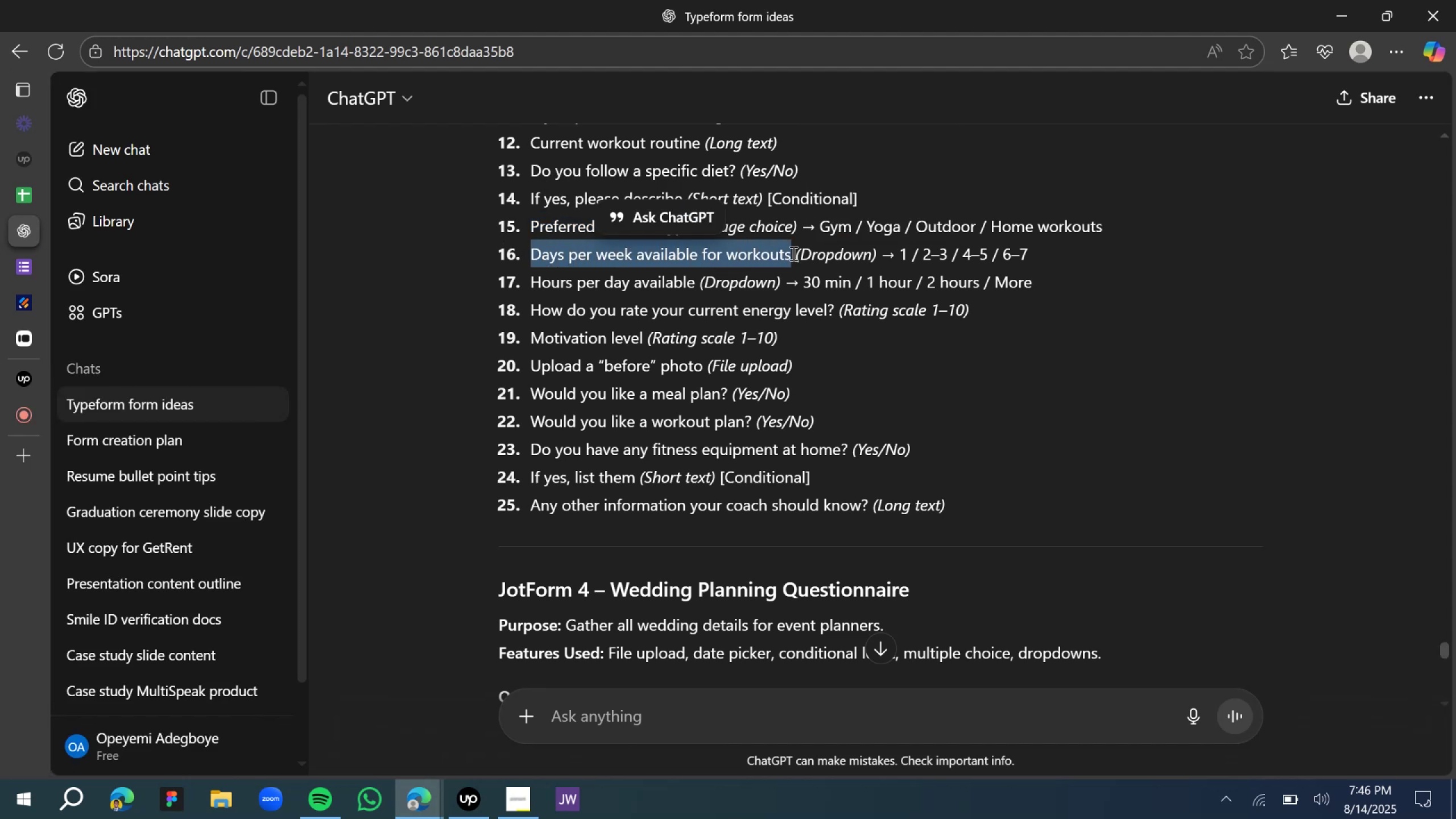 
key(Control+C)
 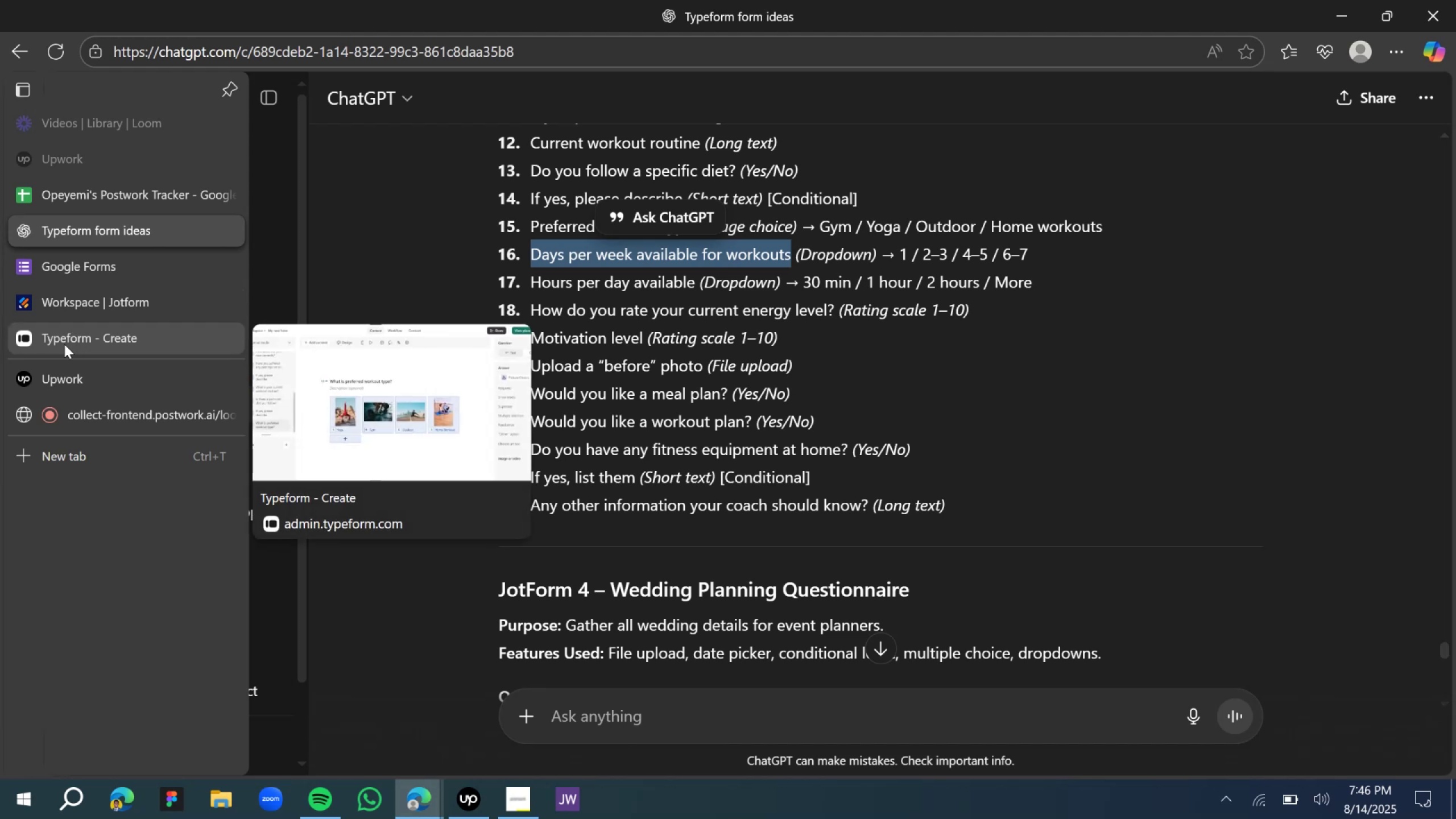 
wait(5.14)
 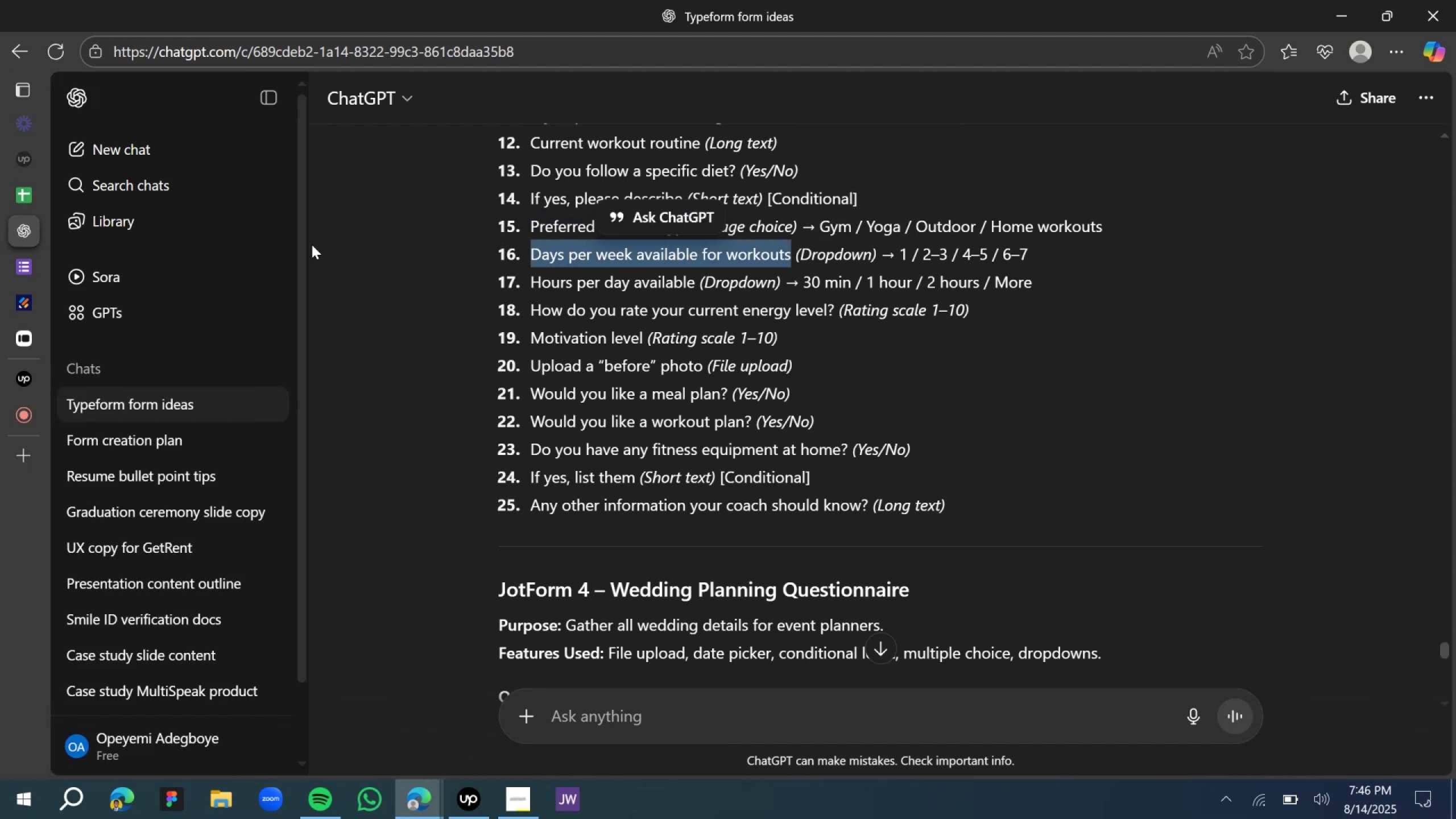 
left_click([64, 344])
 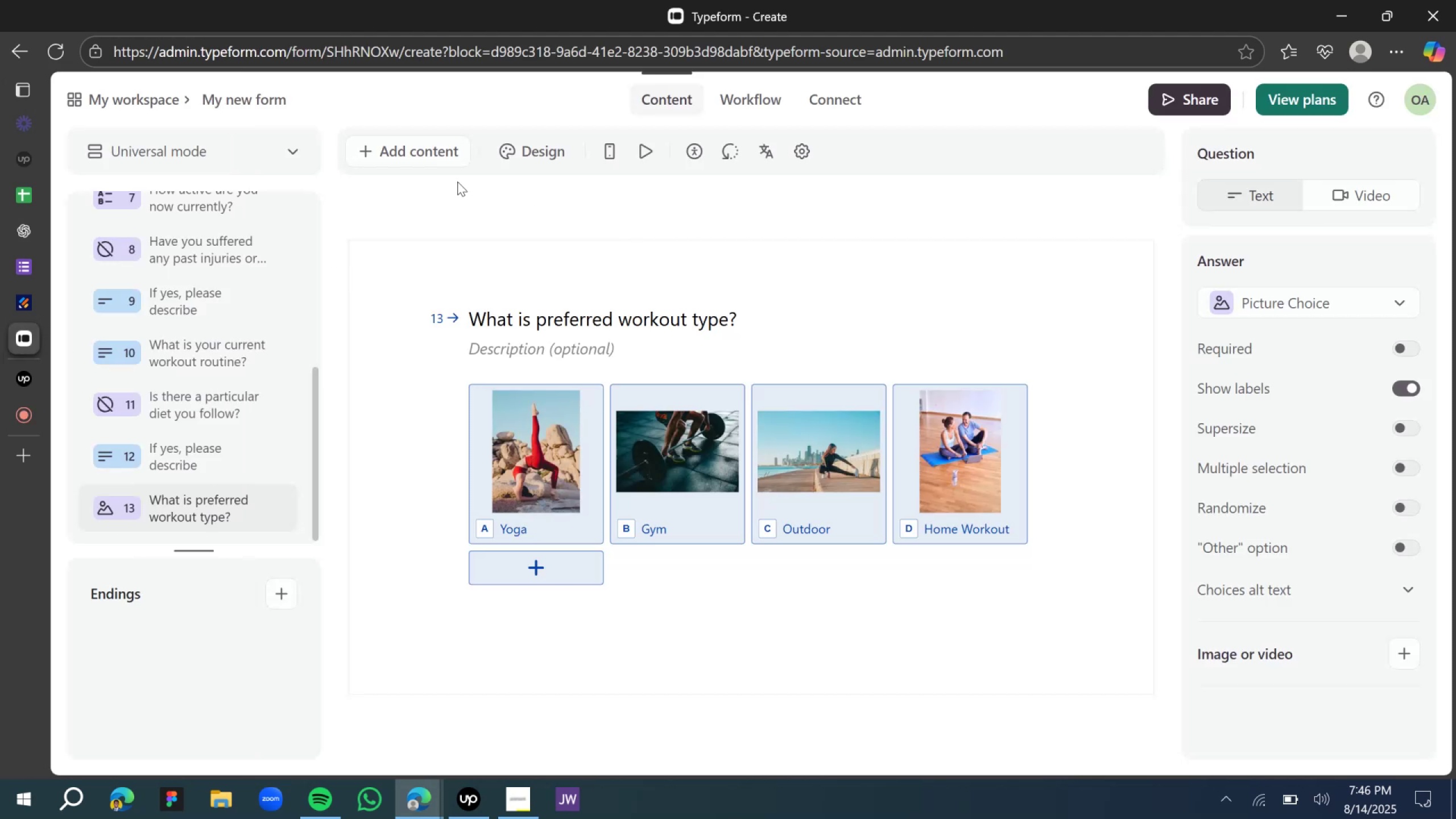 
left_click([411, 144])
 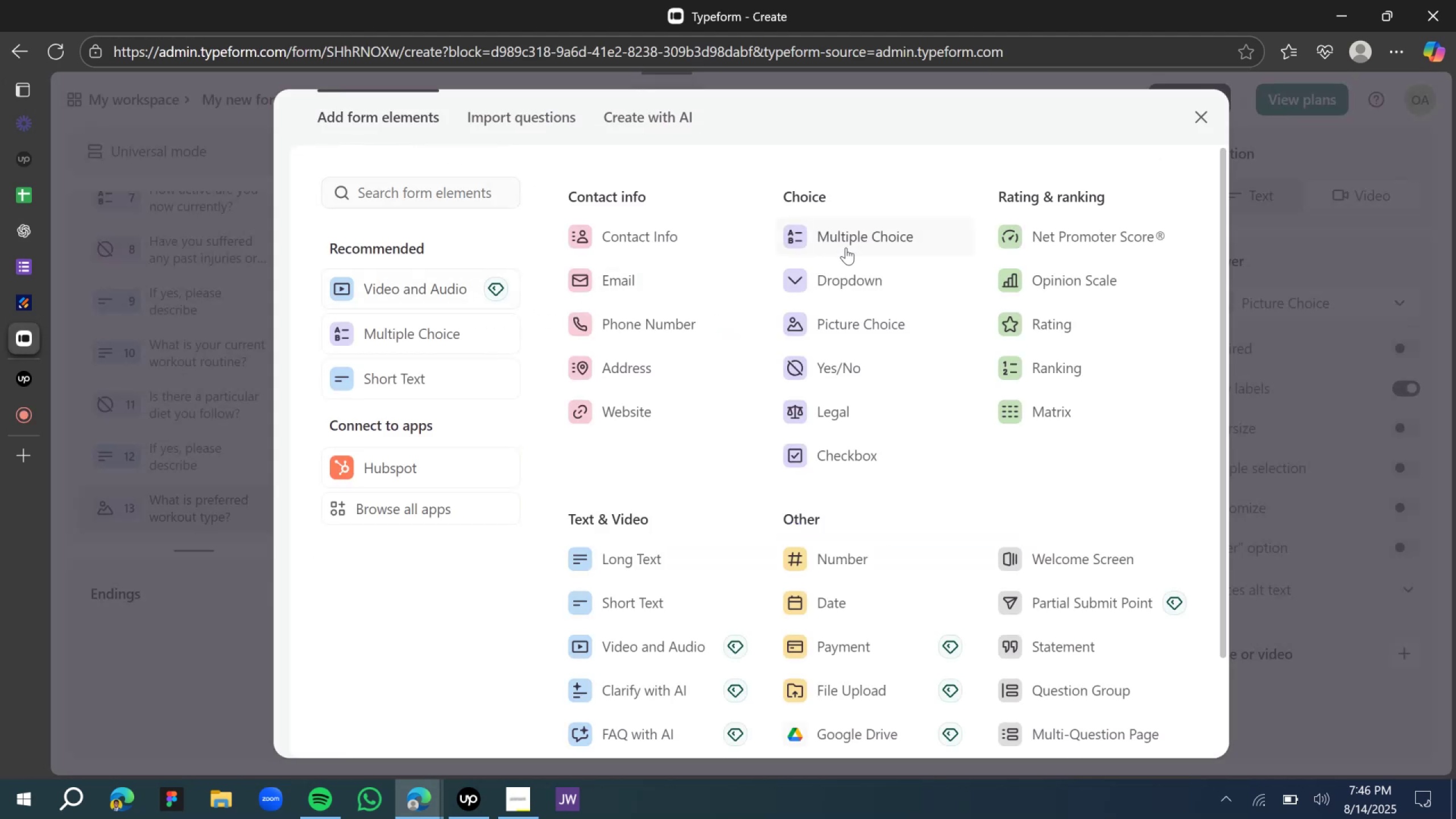 
left_click([856, 282])
 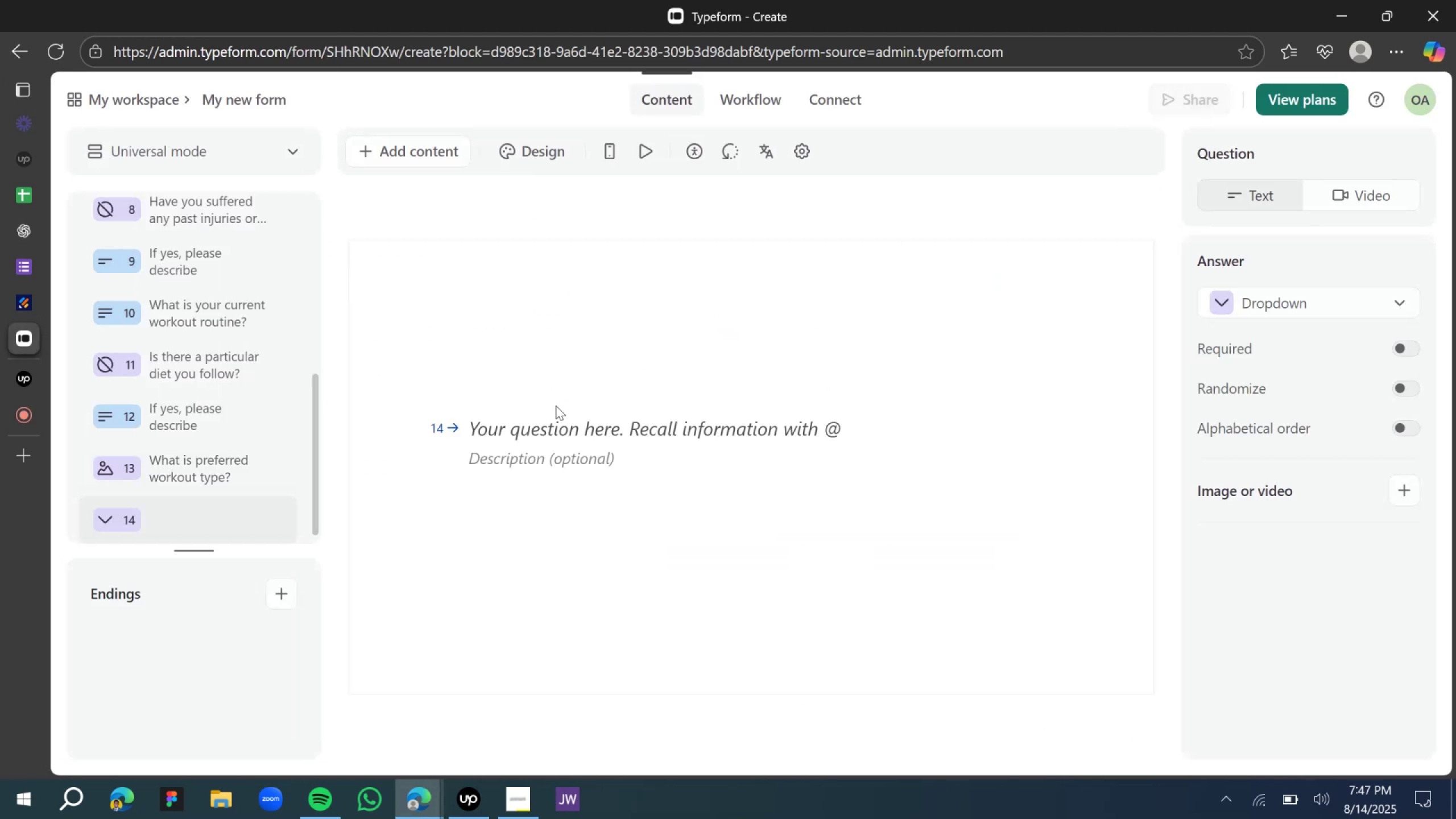 
left_click([545, 420])
 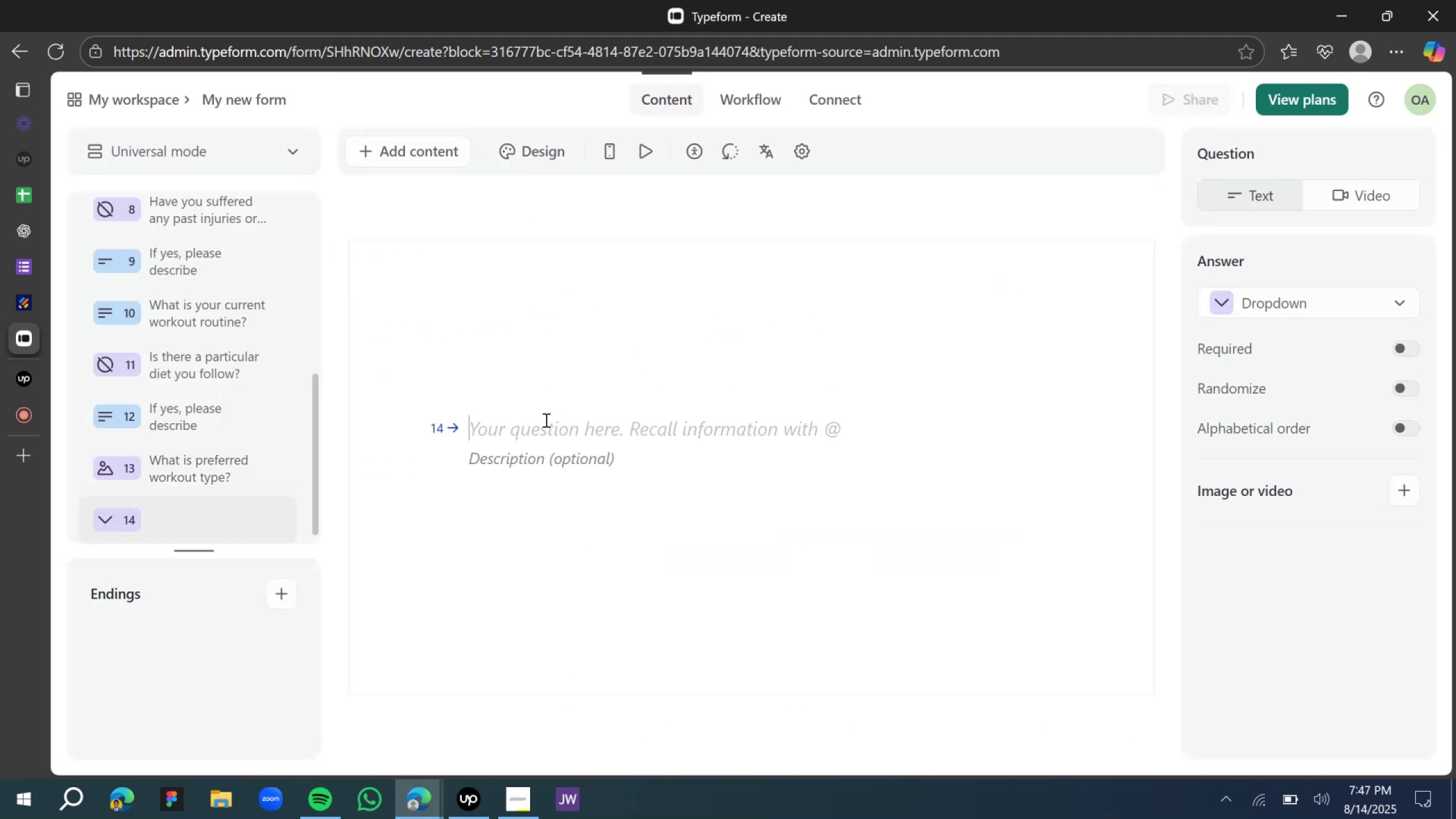 
key(Control+V)
 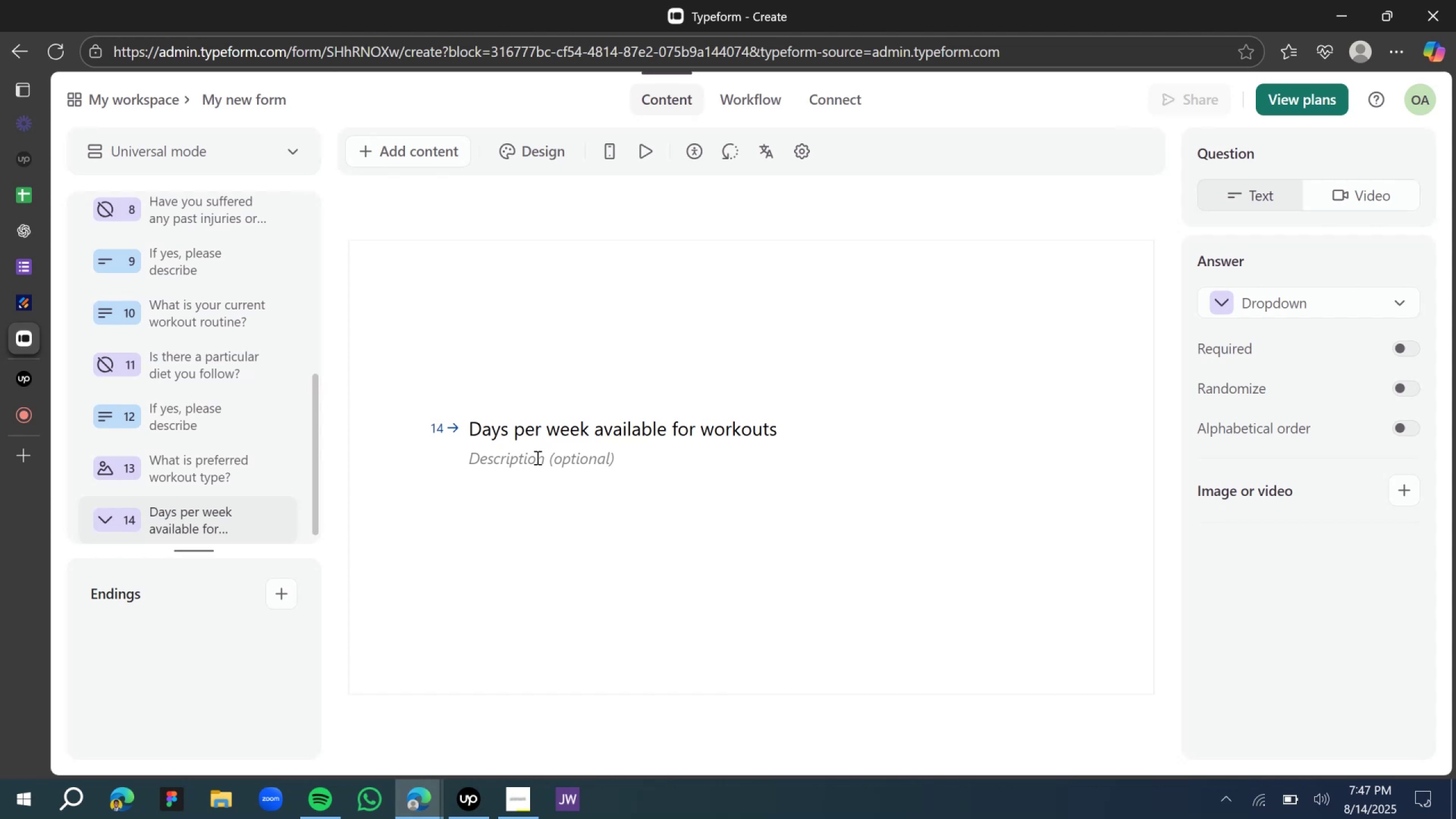 
left_click([536, 457])
 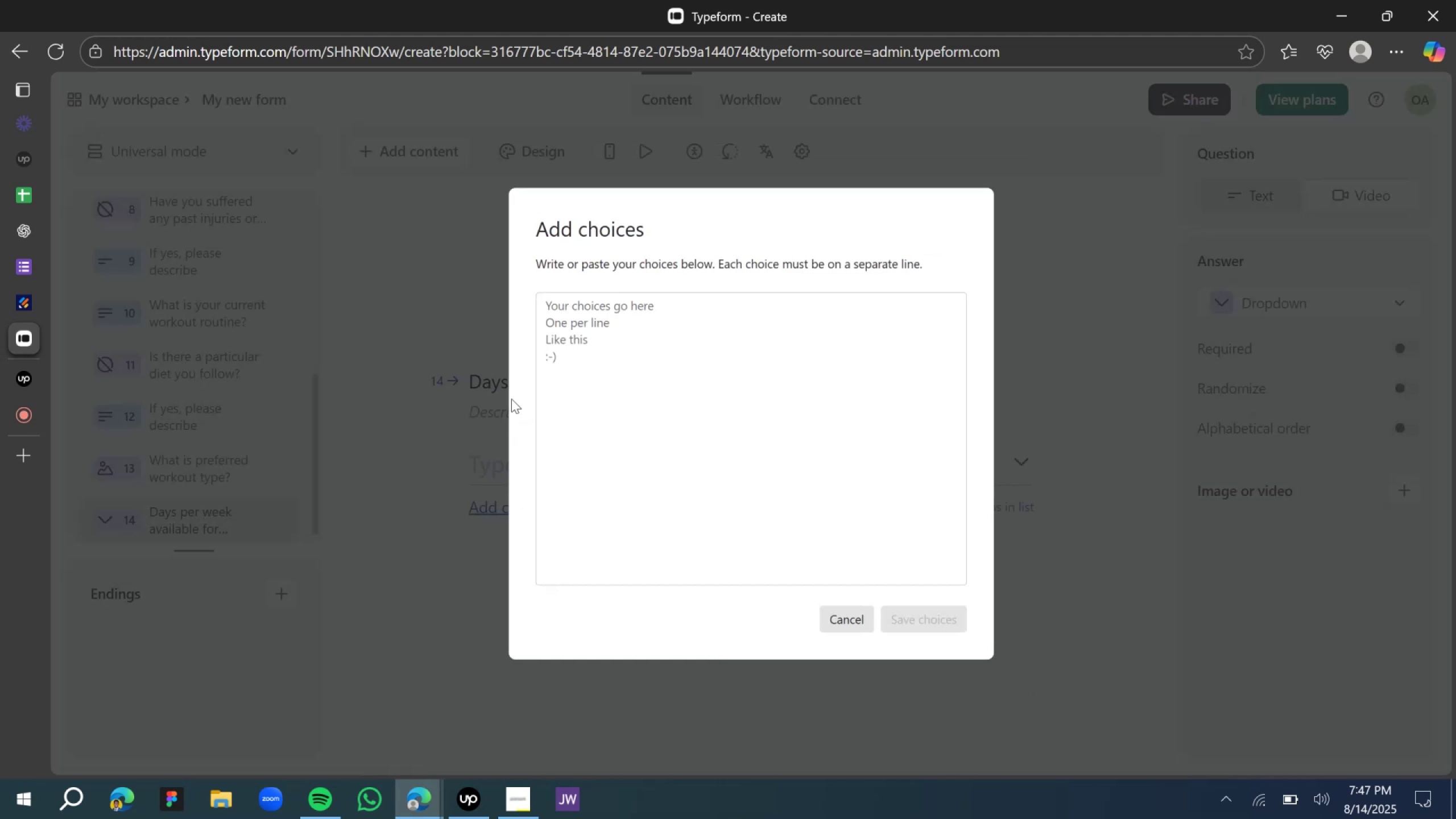 
left_click([573, 310])
 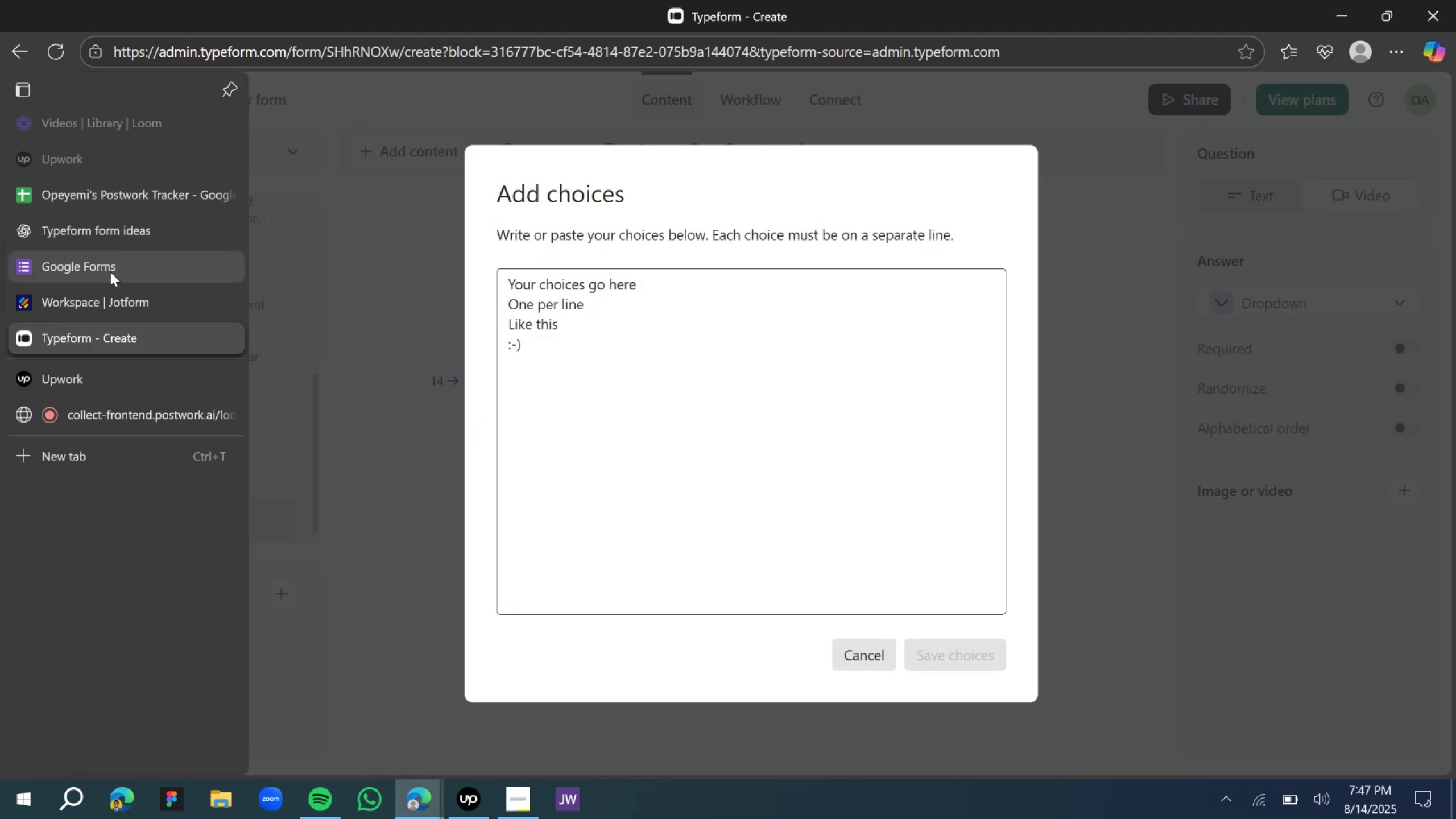 
wait(5.18)
 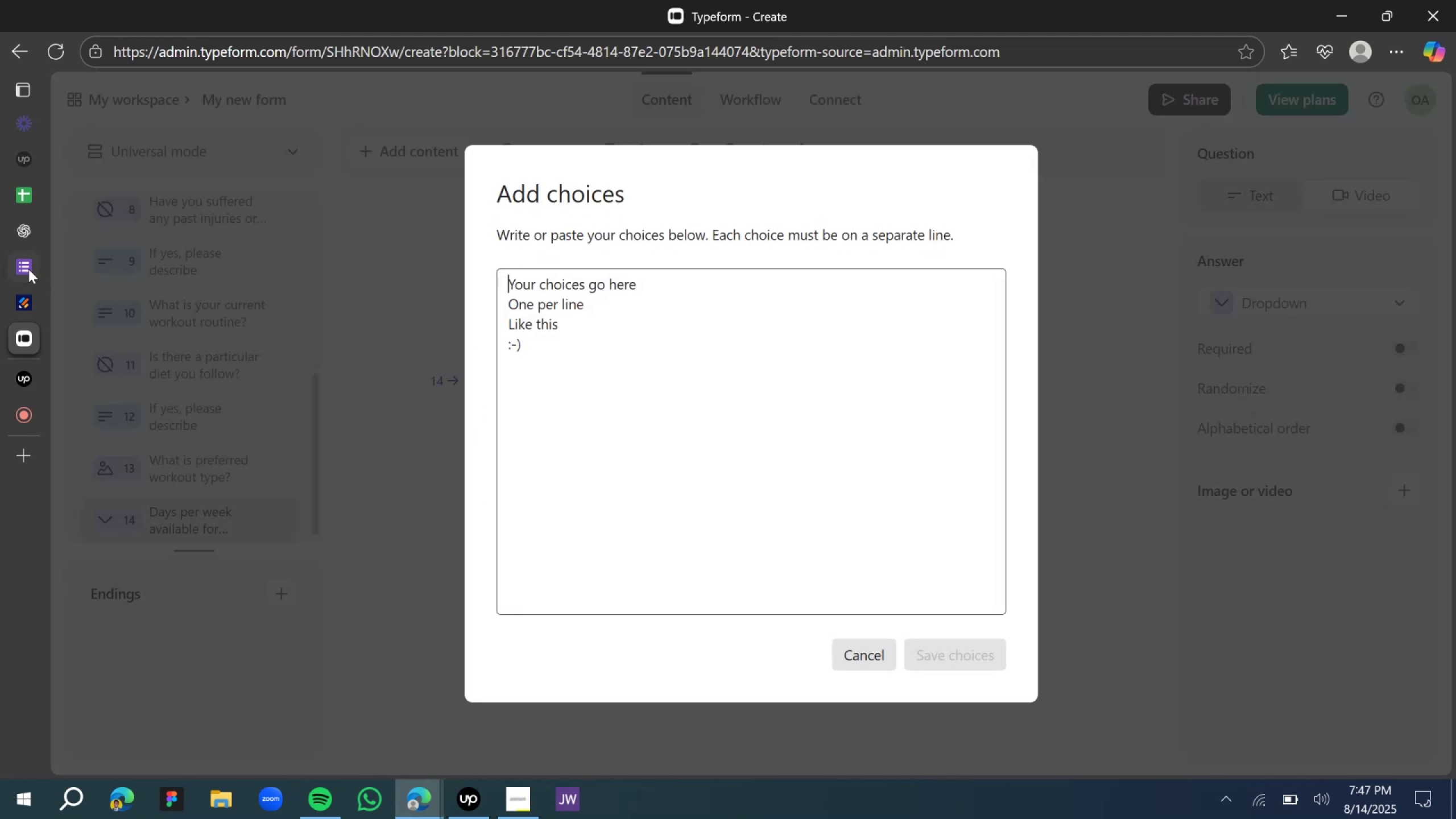 
left_click([111, 235])
 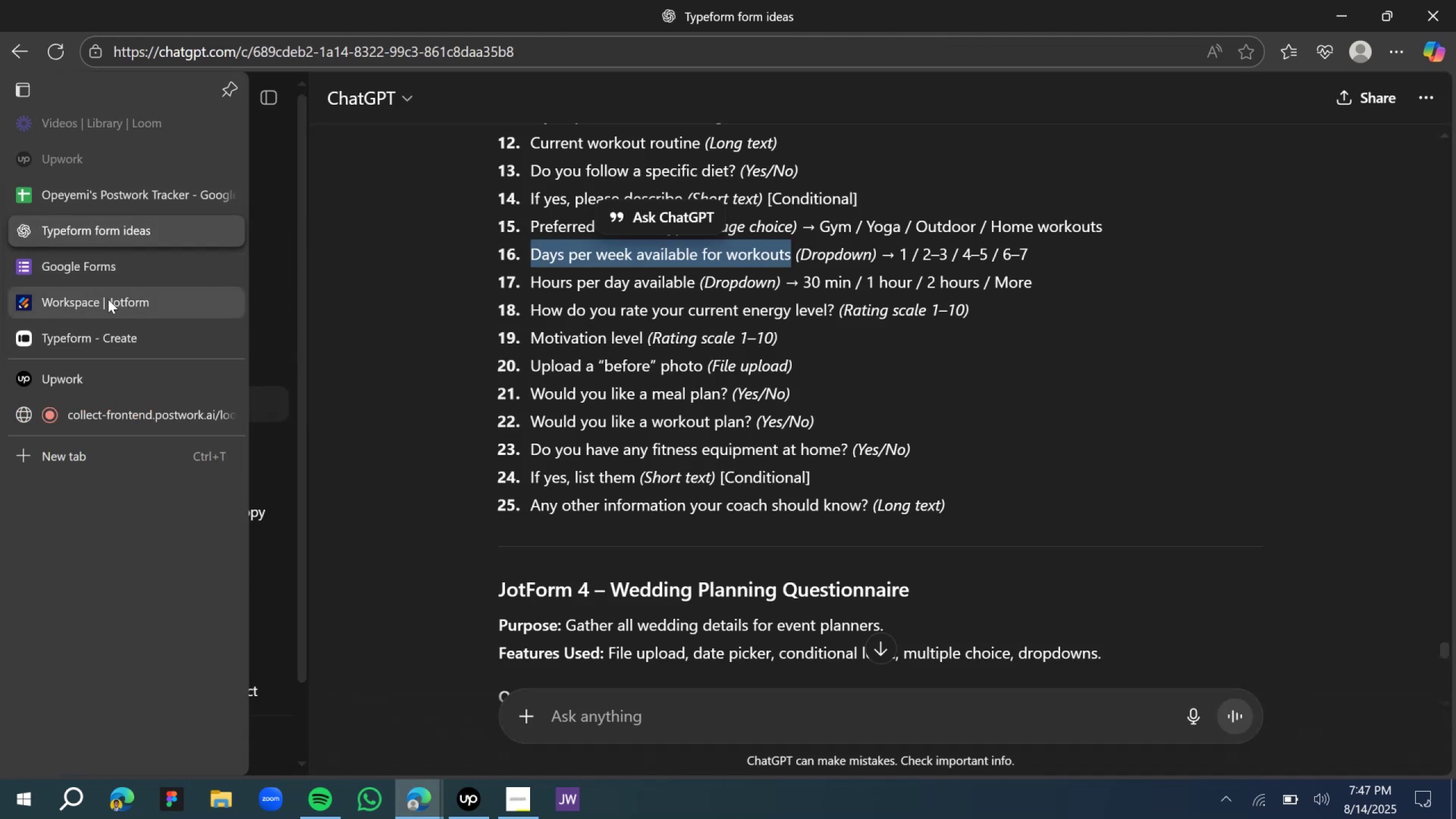 
left_click([104, 337])
 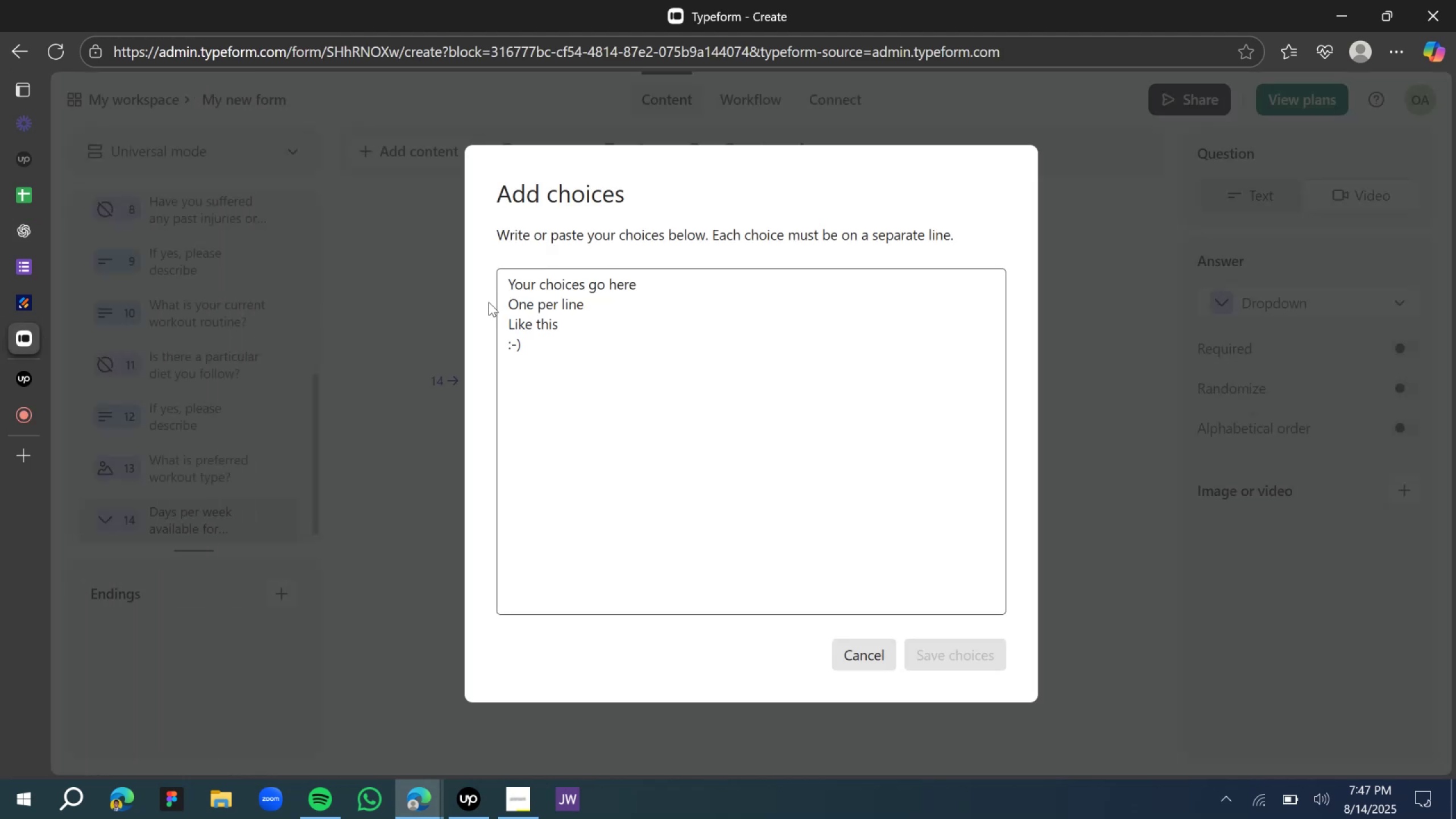 
key(1)
 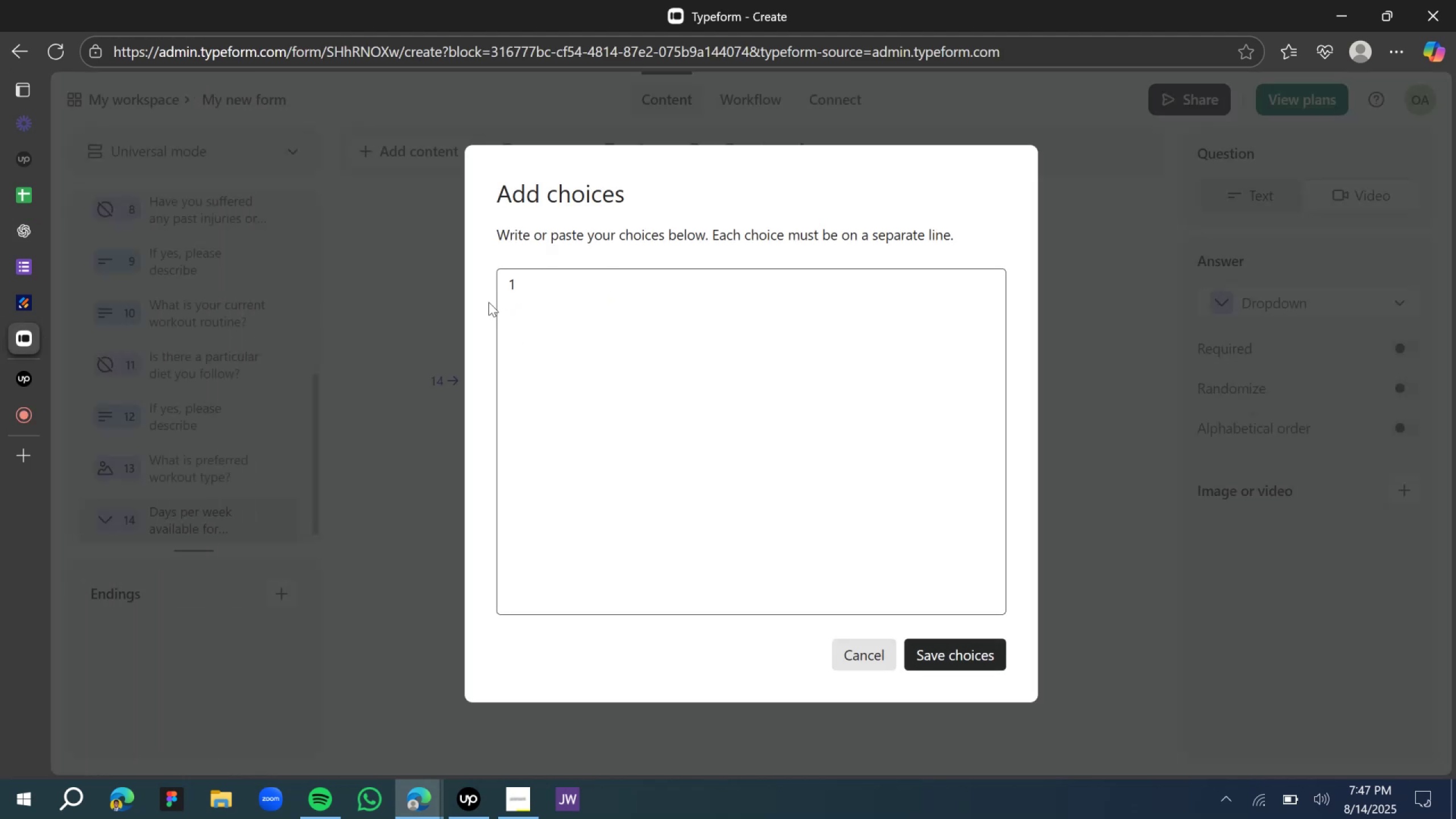 
key(Enter)
 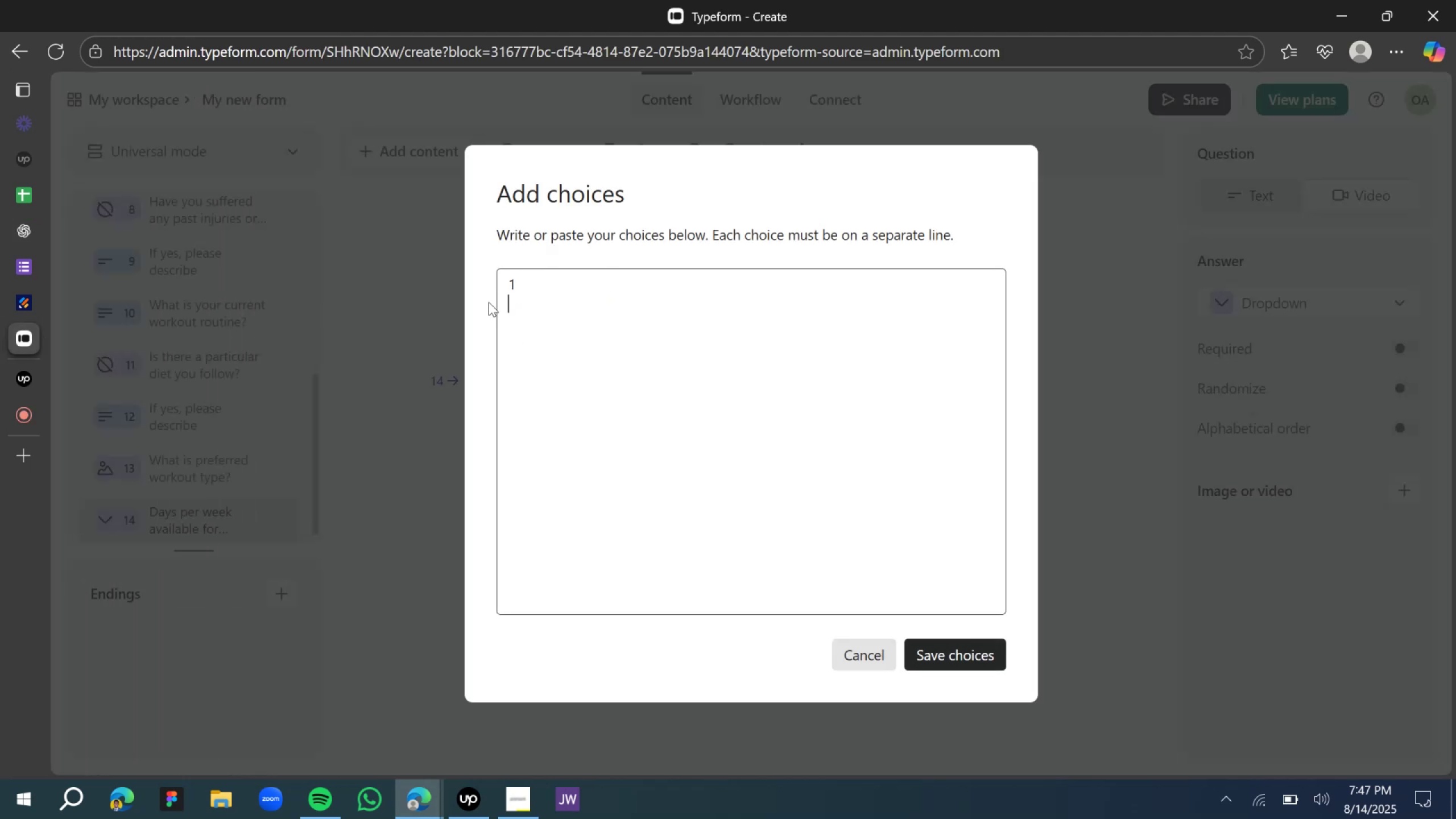 
key(2)
 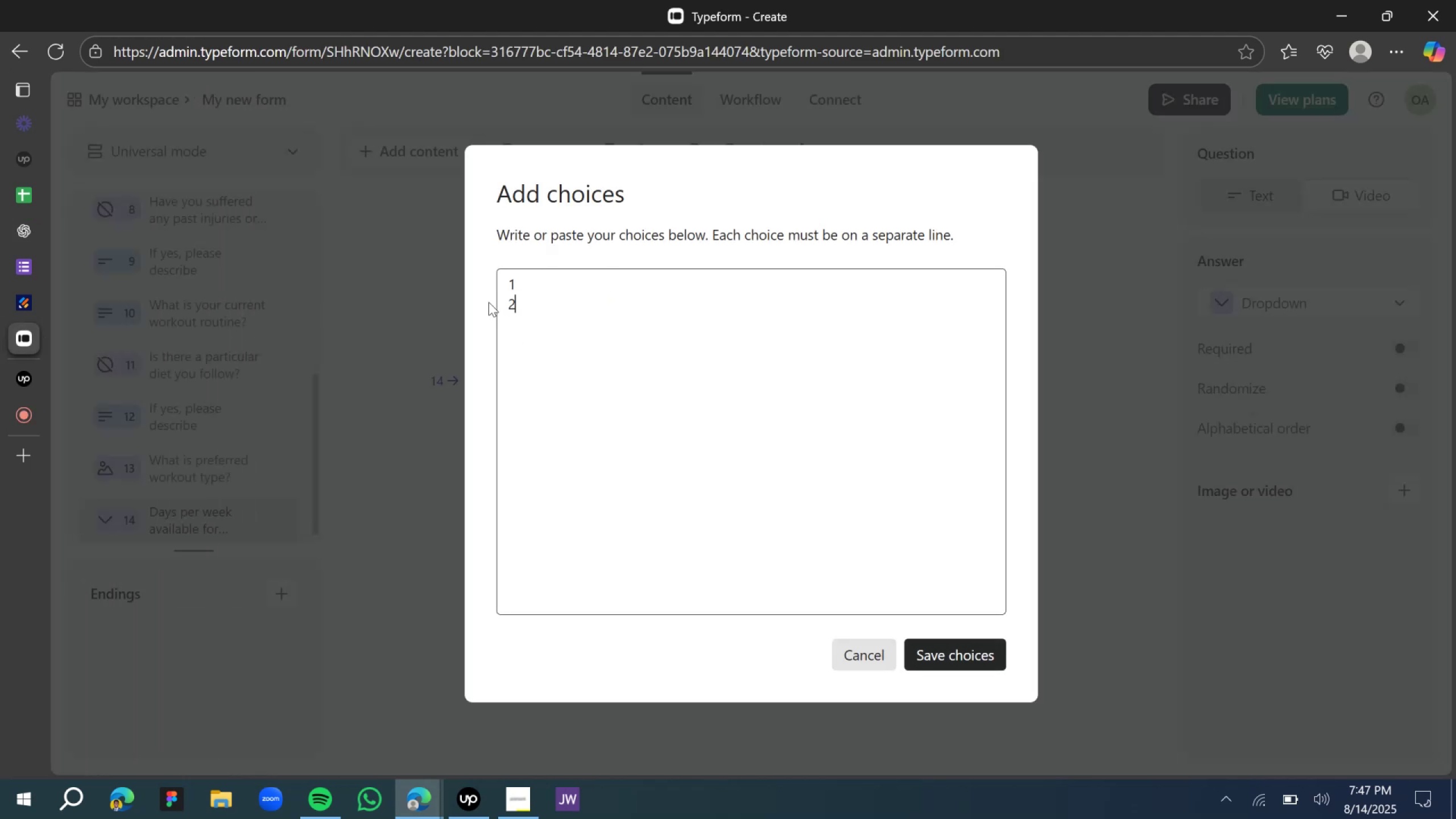 
key(Minus)
 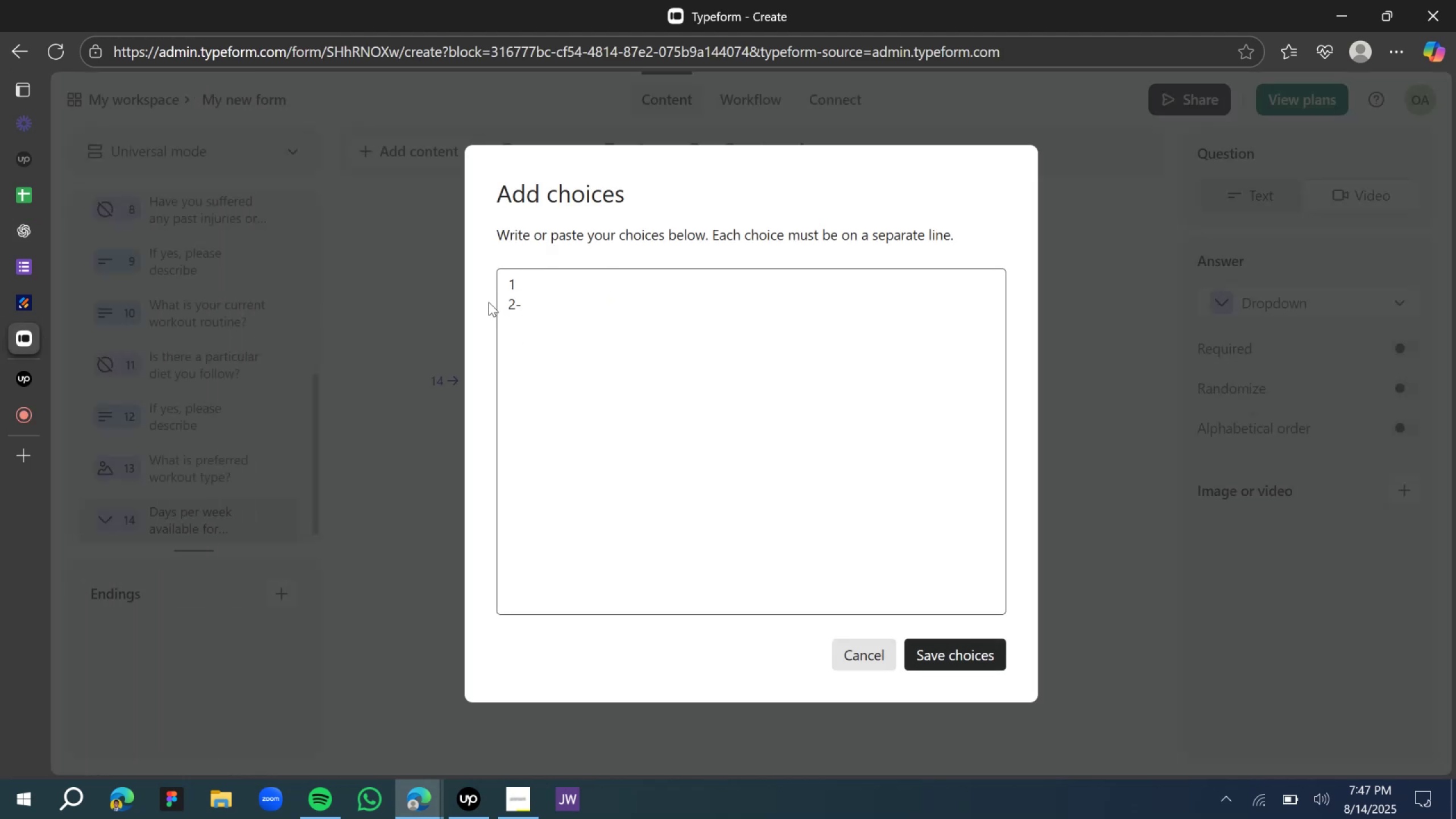 
key(Backspace)
 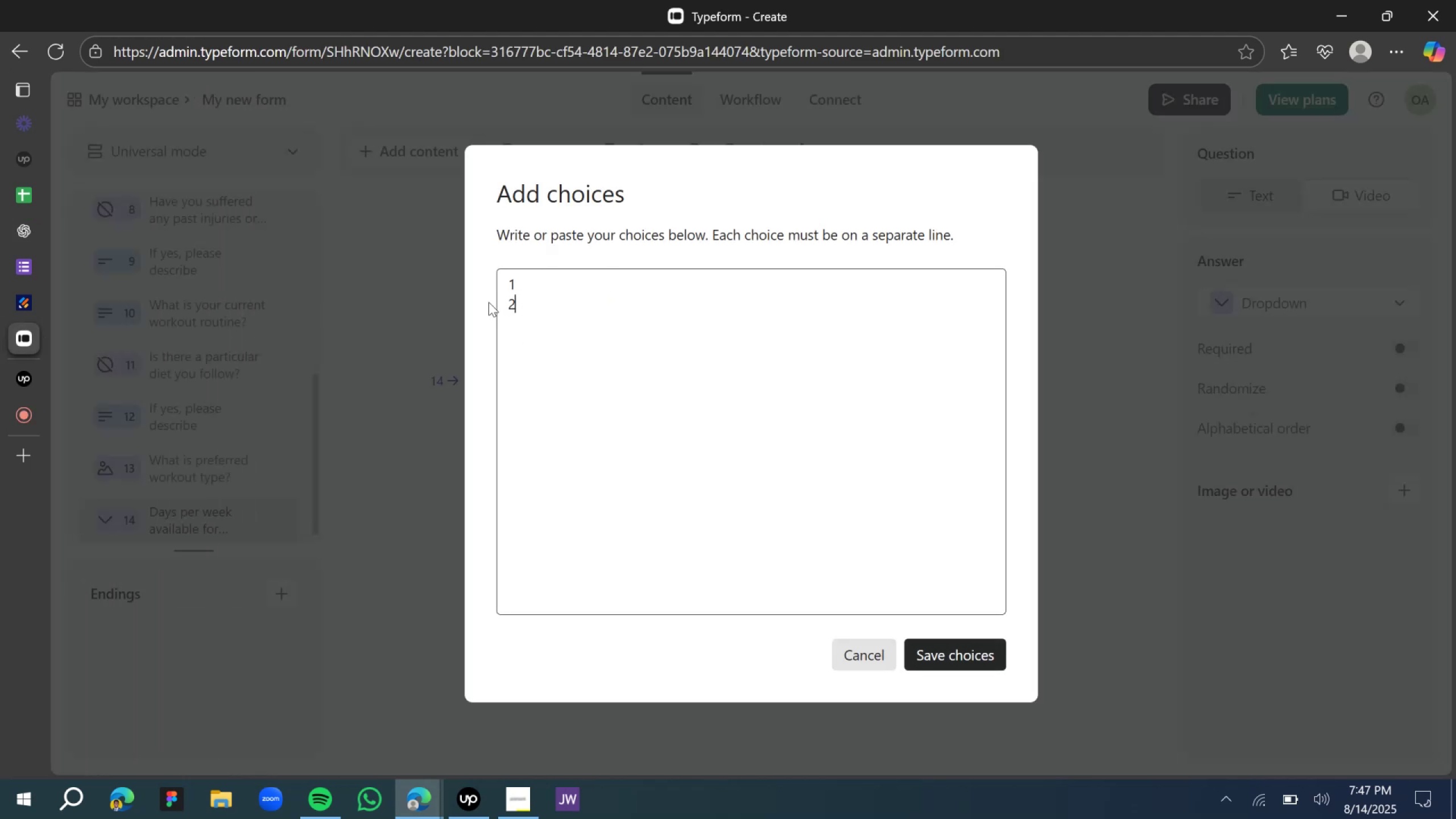 
key(Space)
 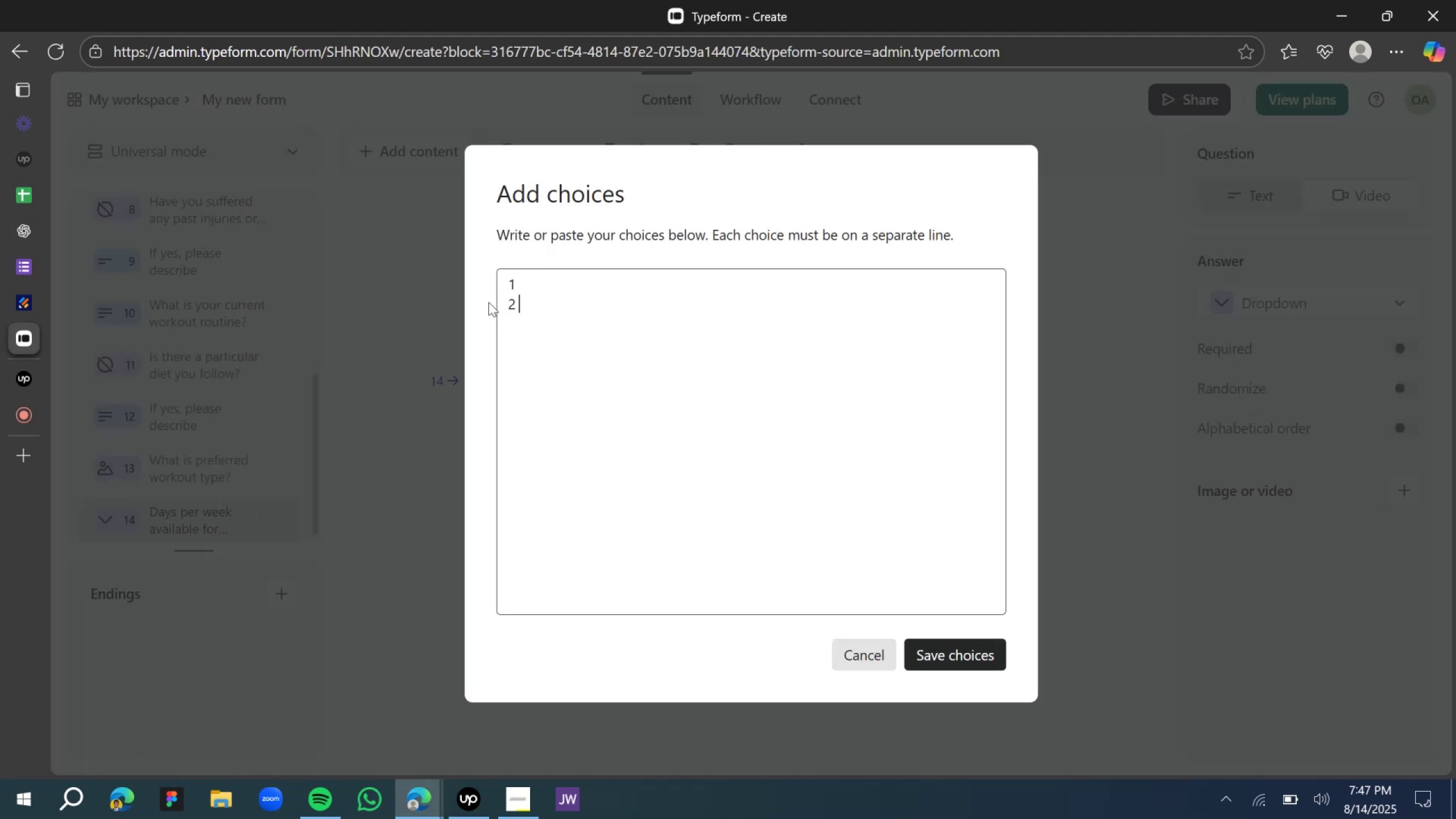 
key(Minus)
 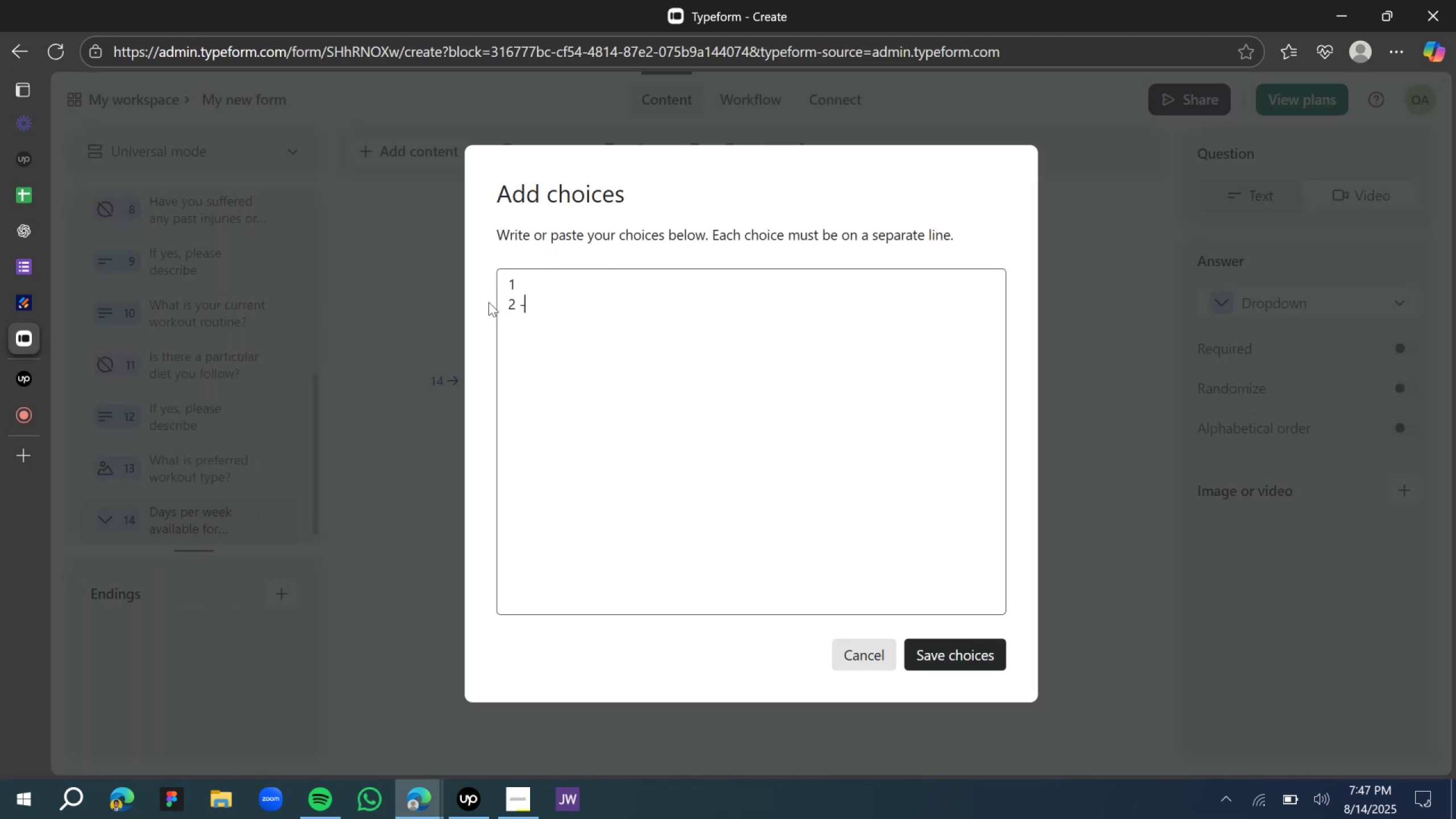 
key(Space)
 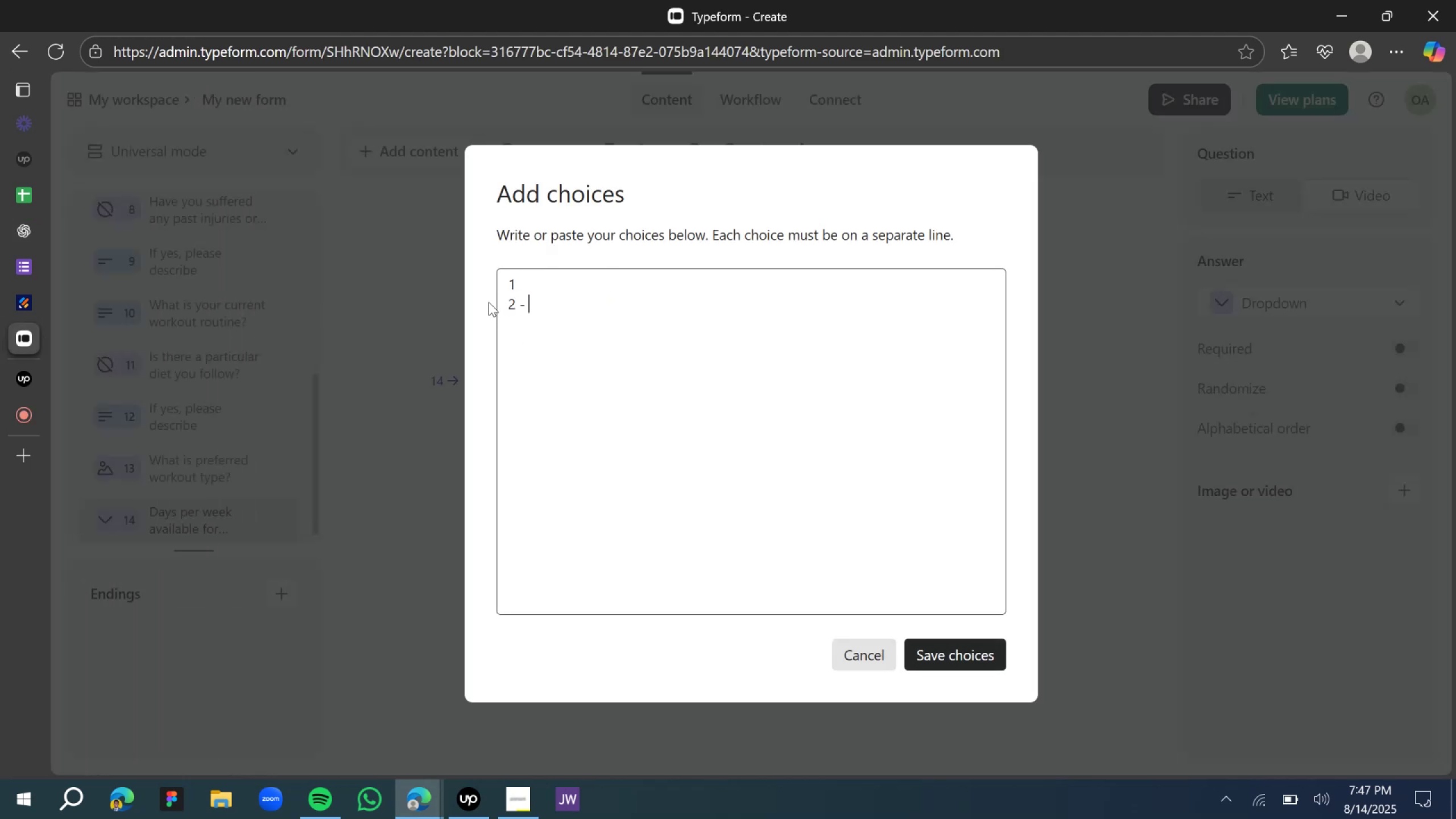 
key(3)
 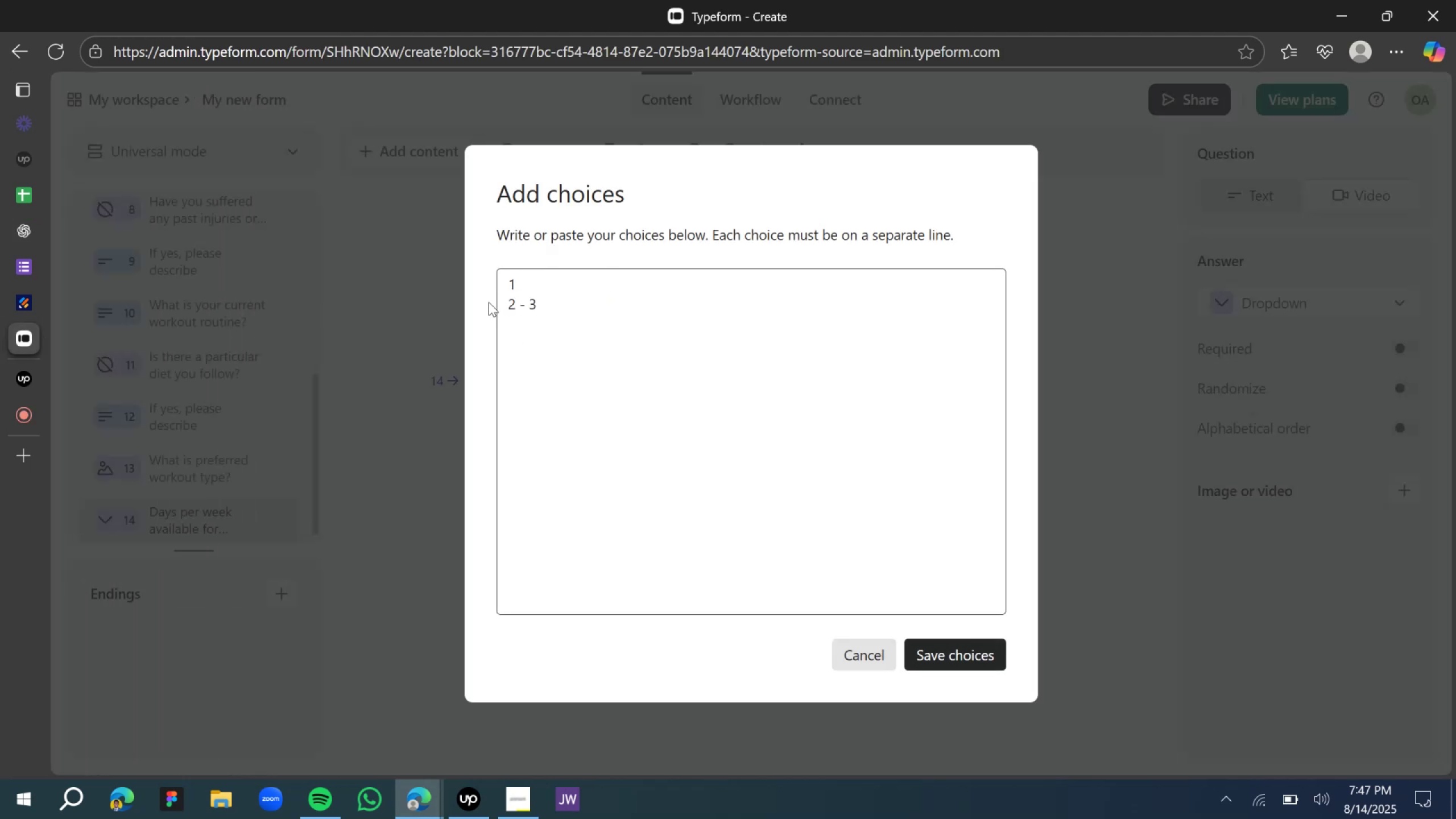 
key(Enter)
 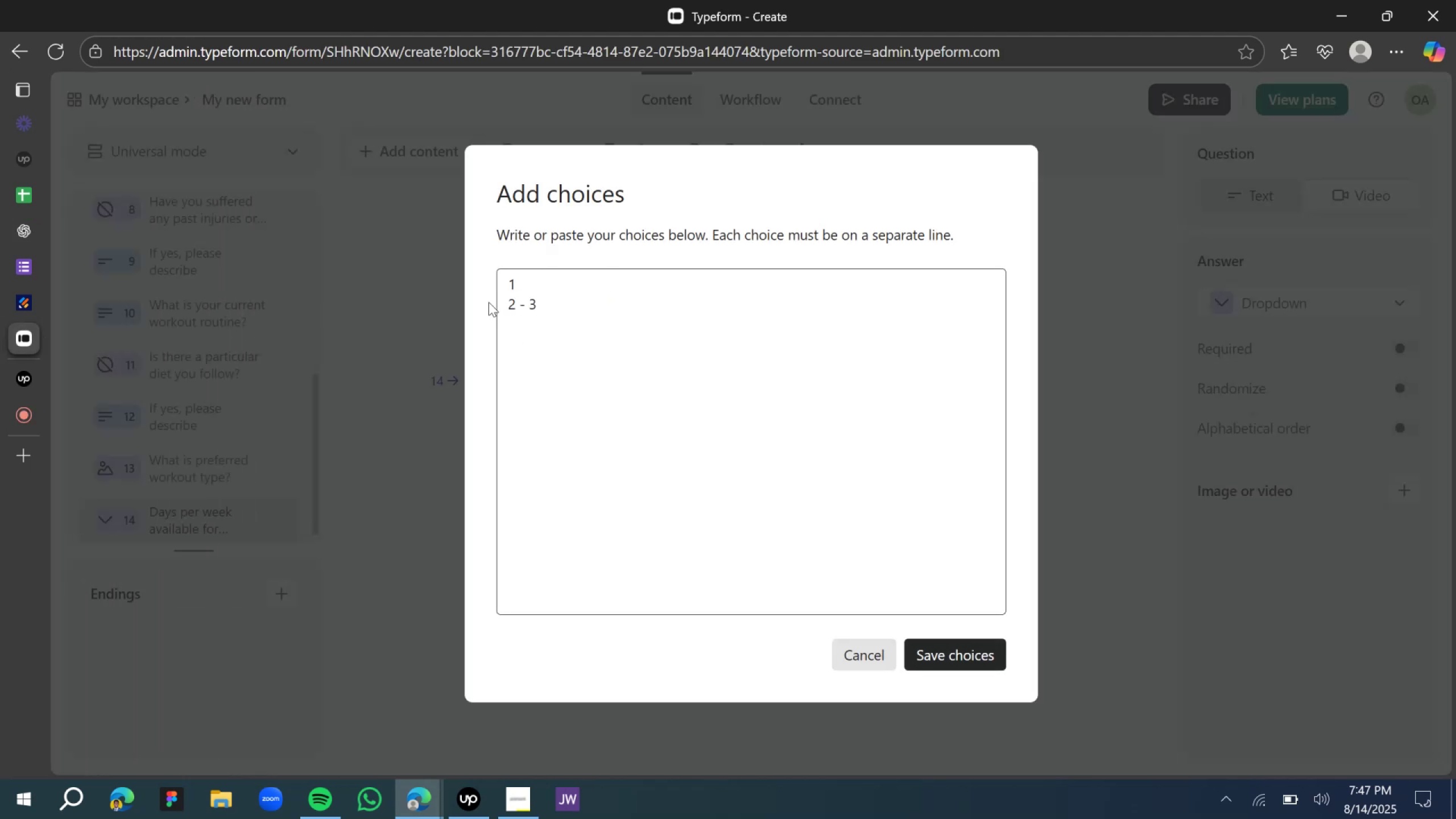 
key(4)
 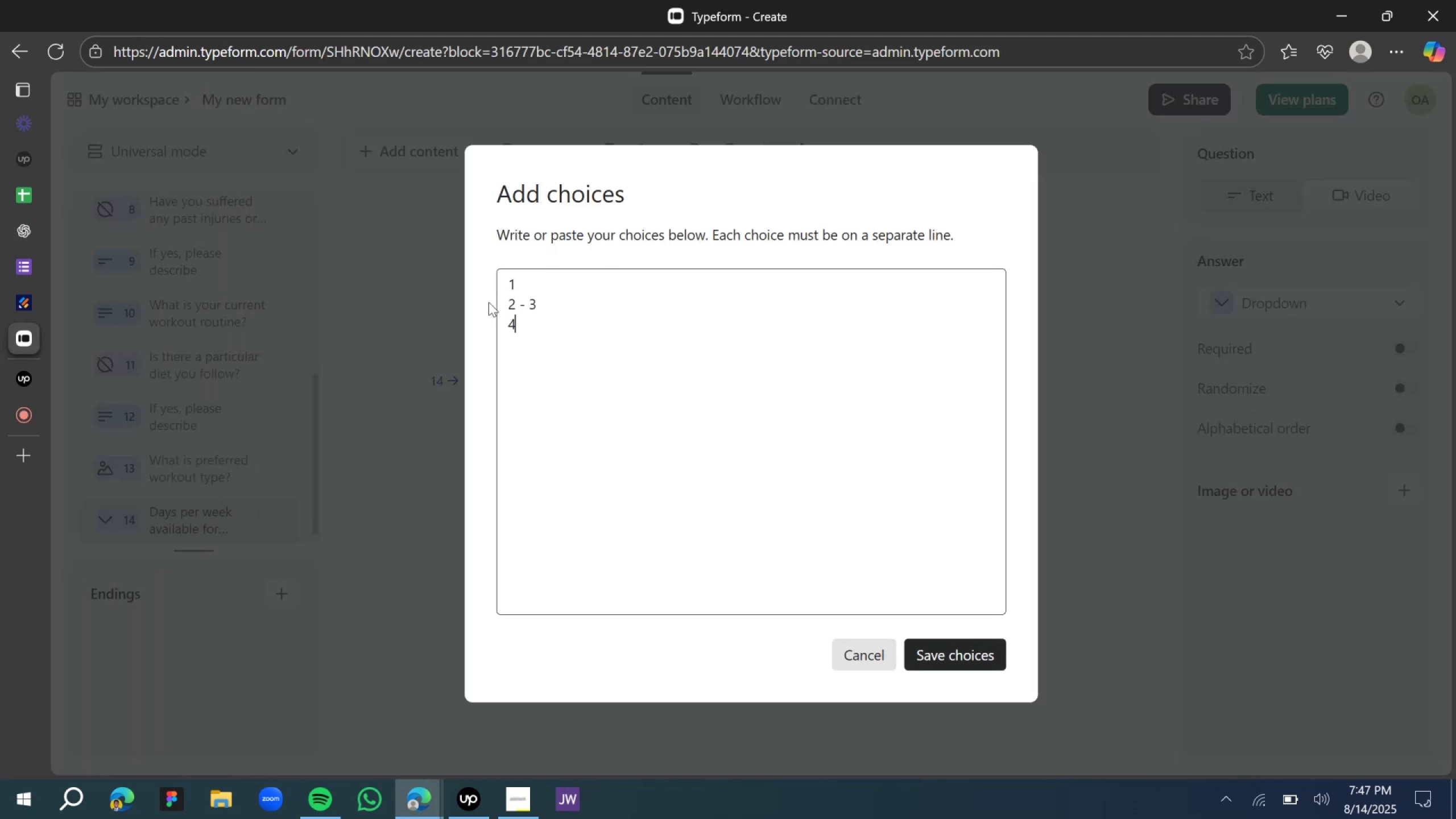 
key(Space)
 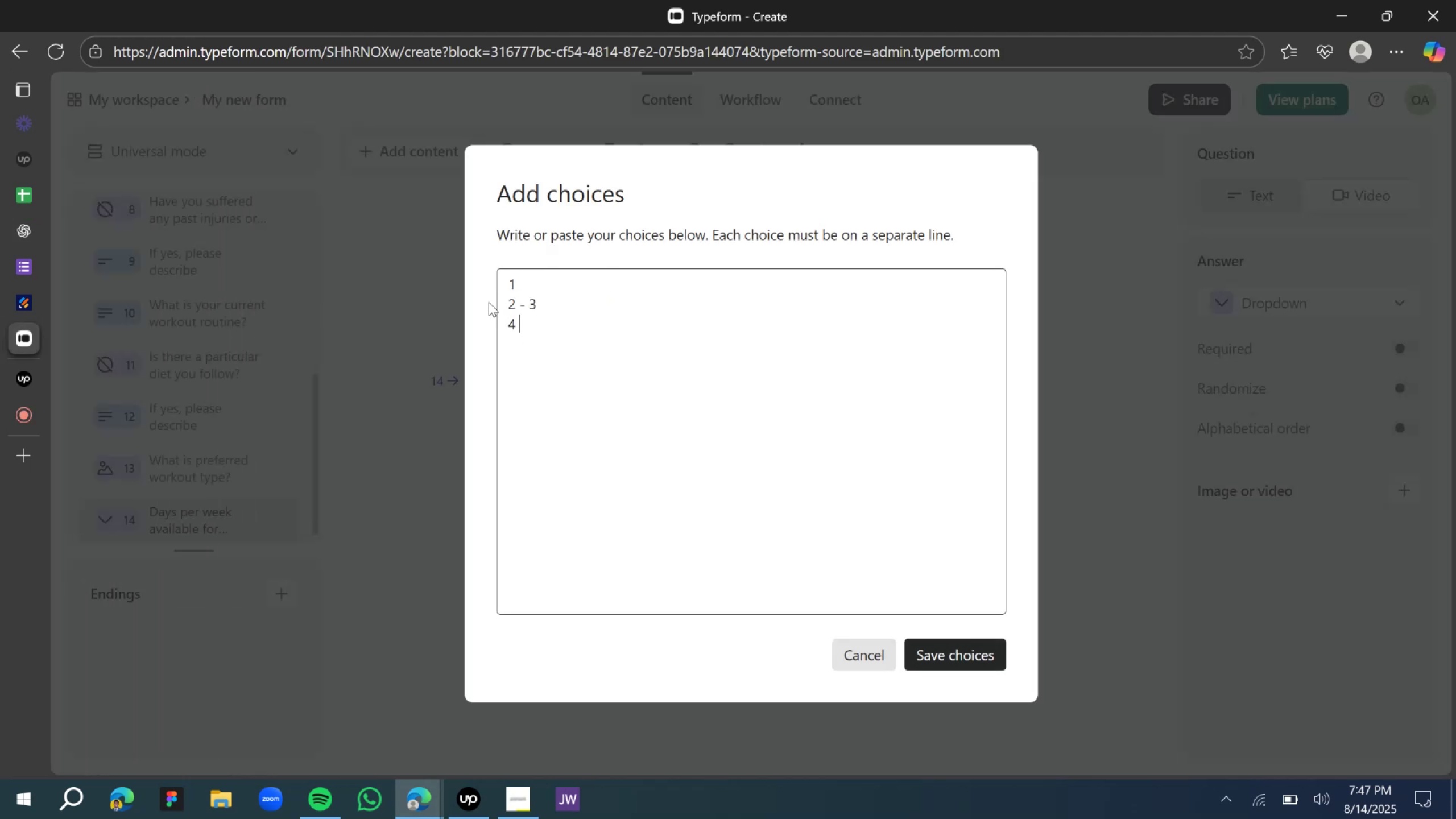 
key(Minus)
 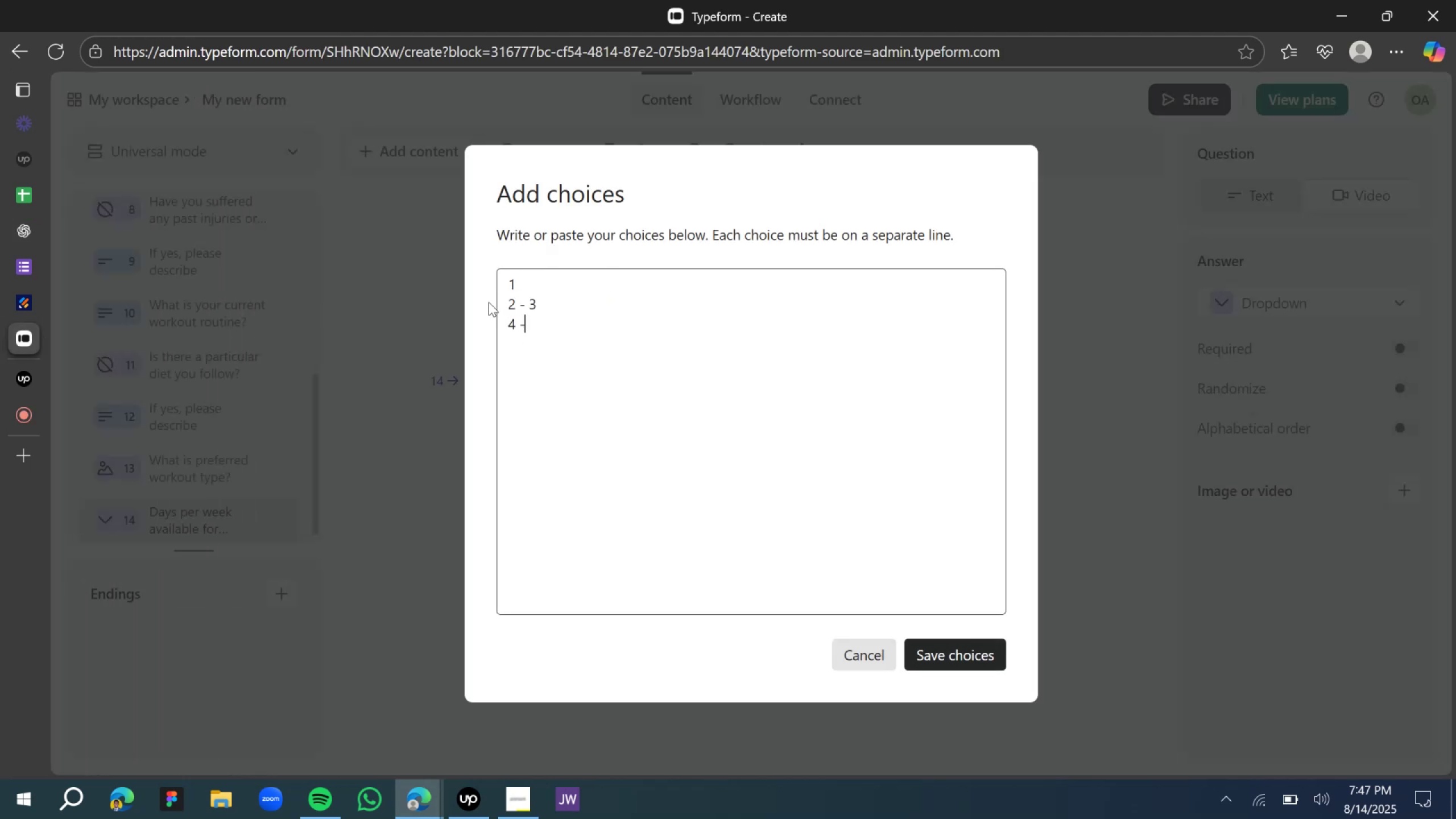 
key(Space)
 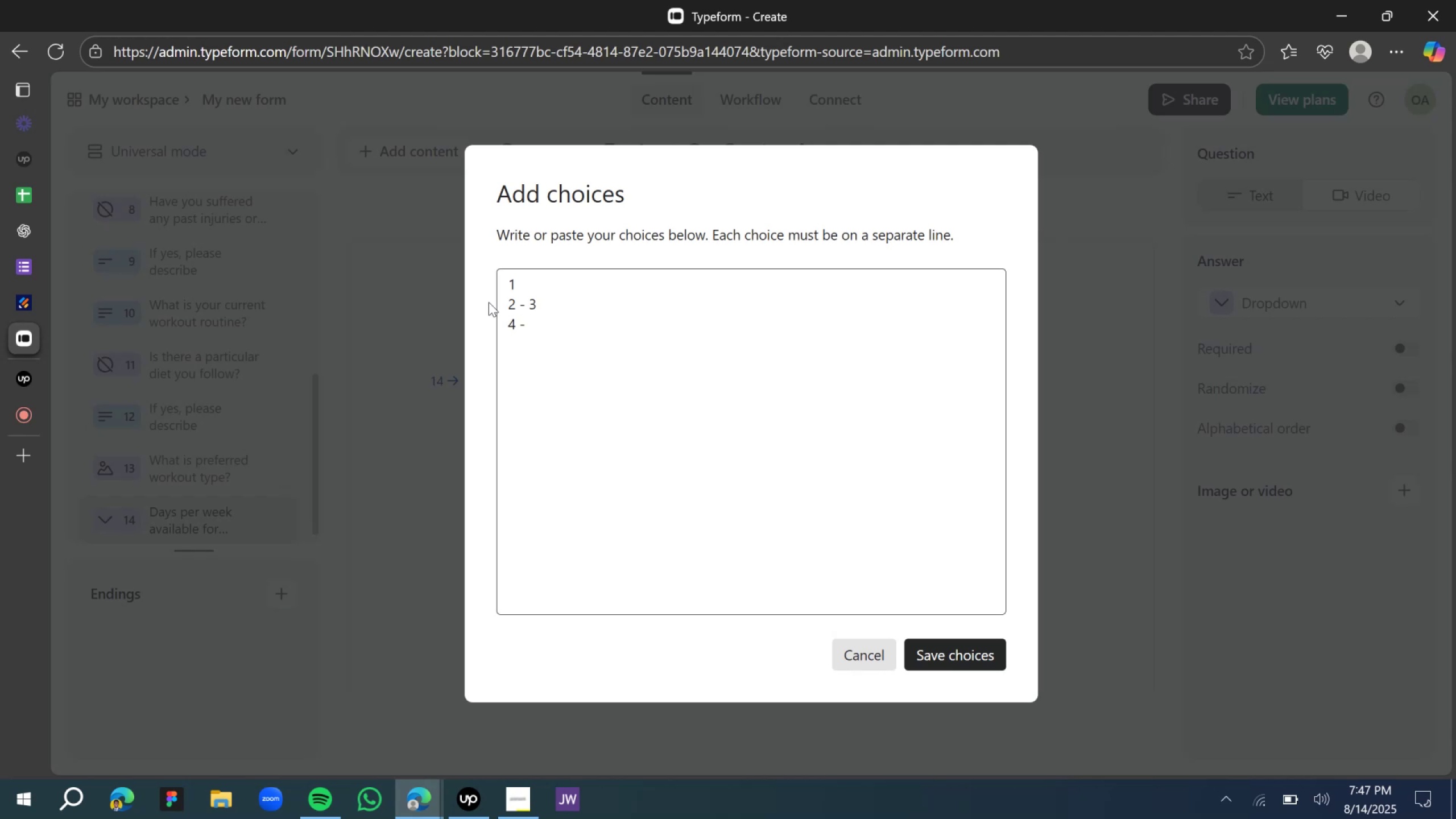 
wait(5.43)
 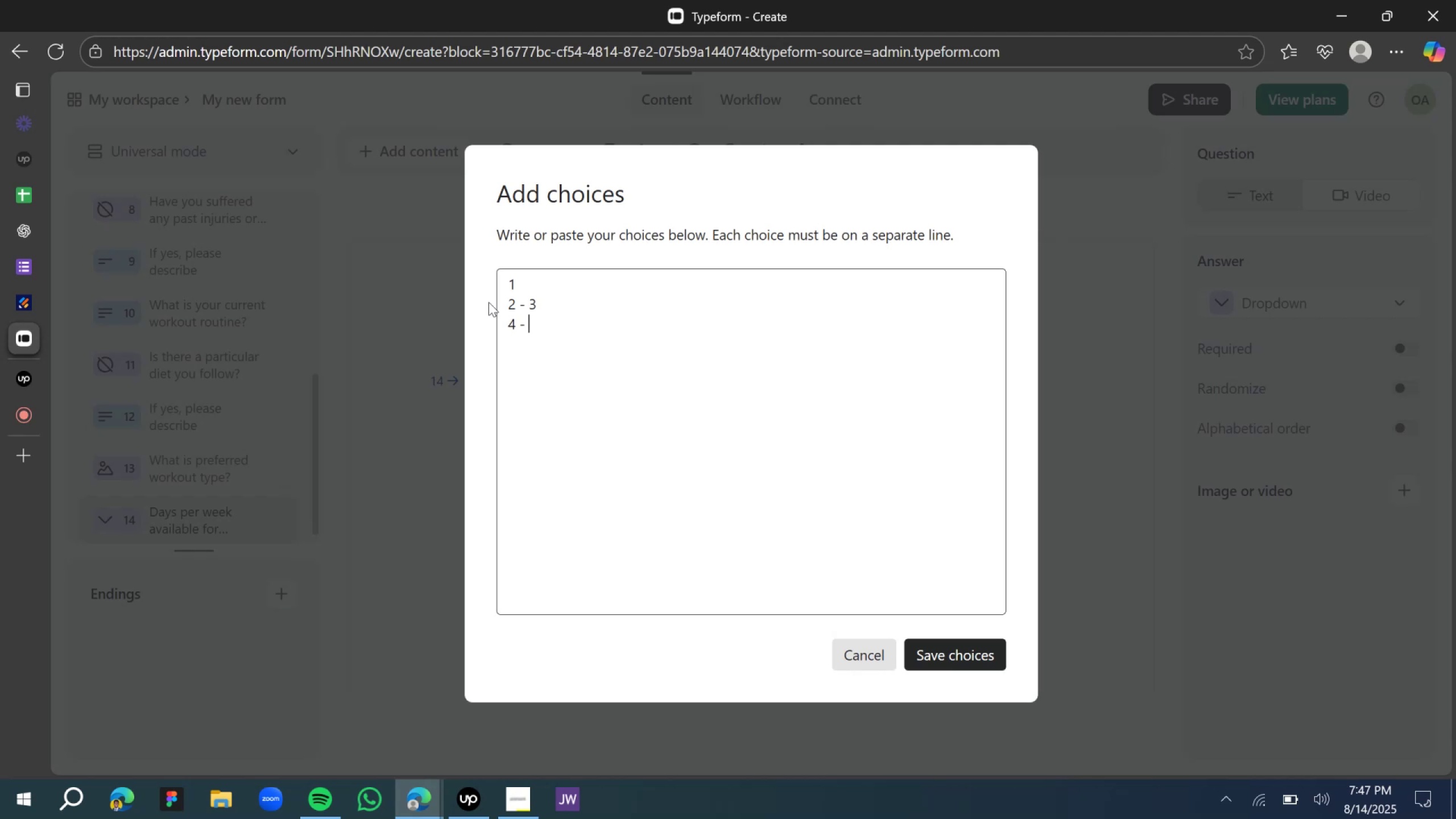 
left_click([543, 297])
 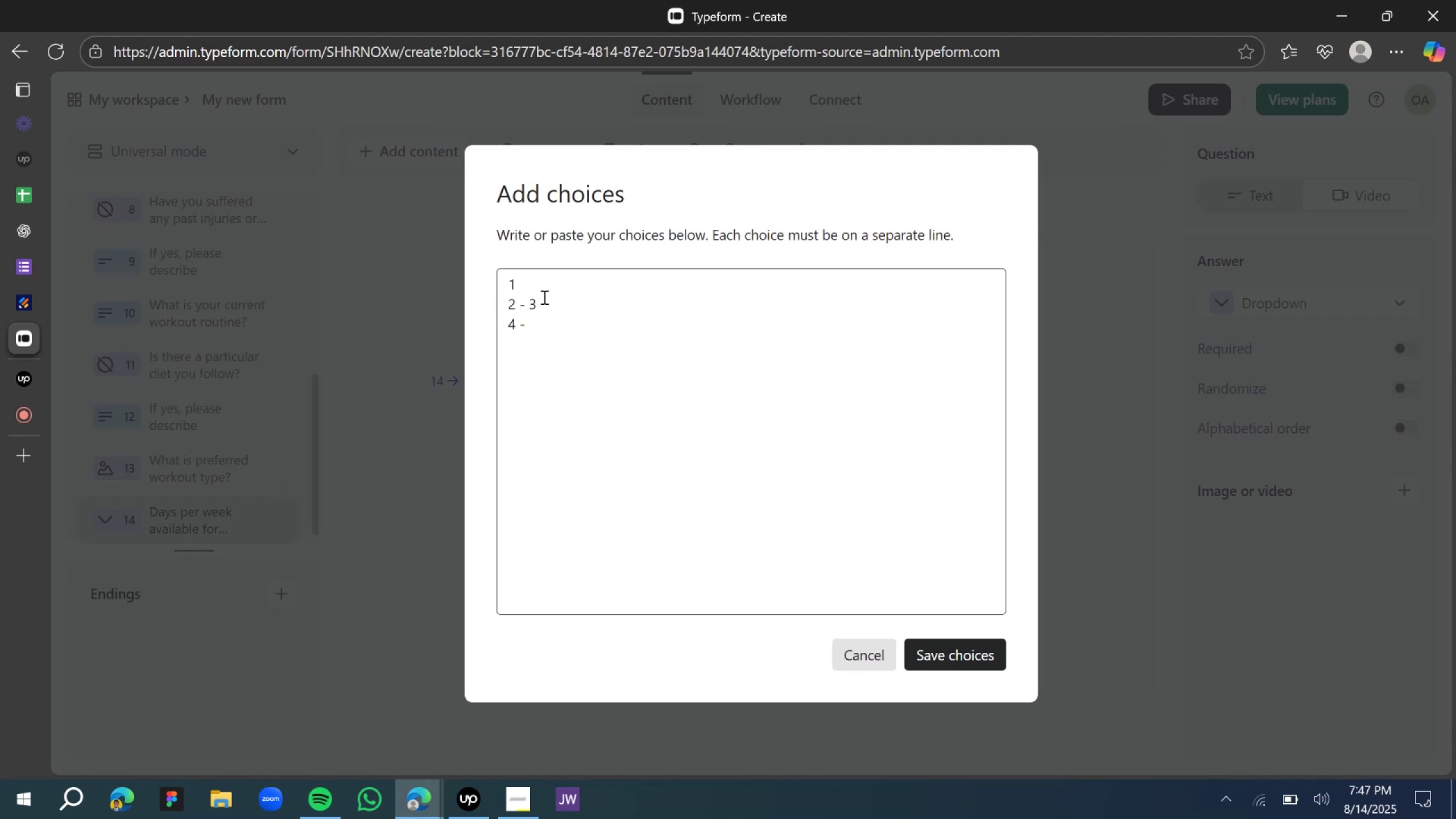 
key(Backspace)
 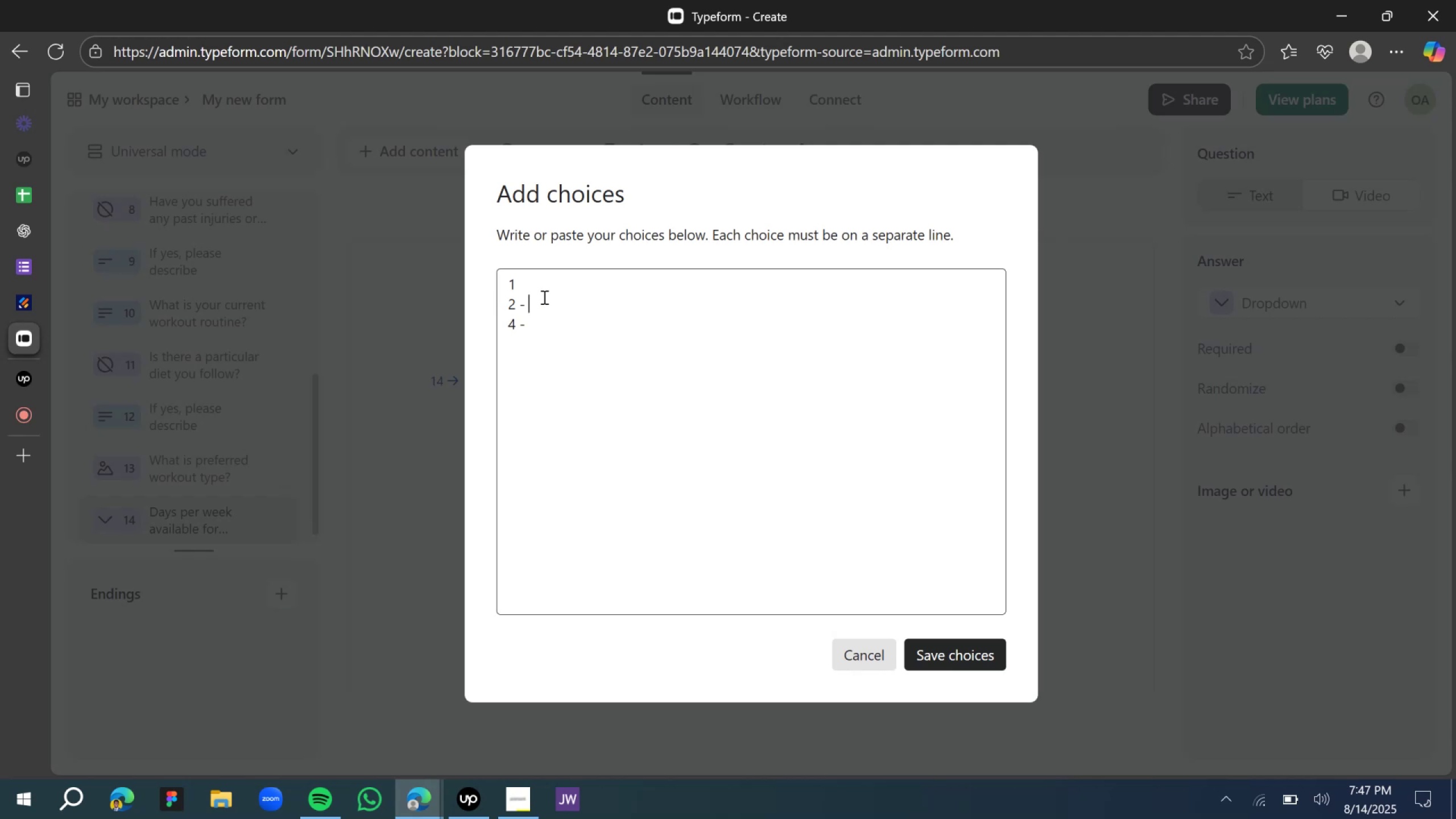 
key(6)
 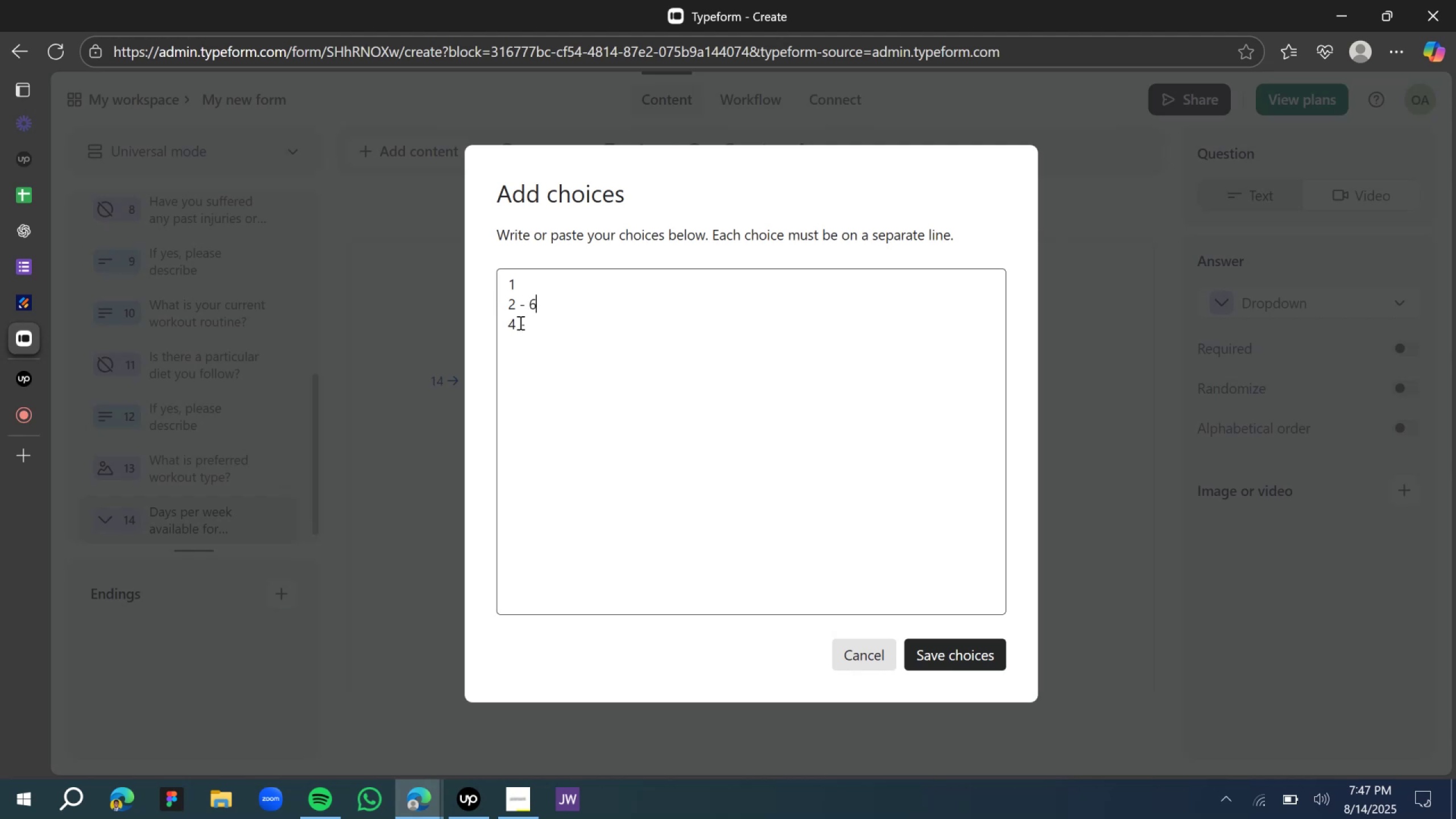 
left_click([511, 333])
 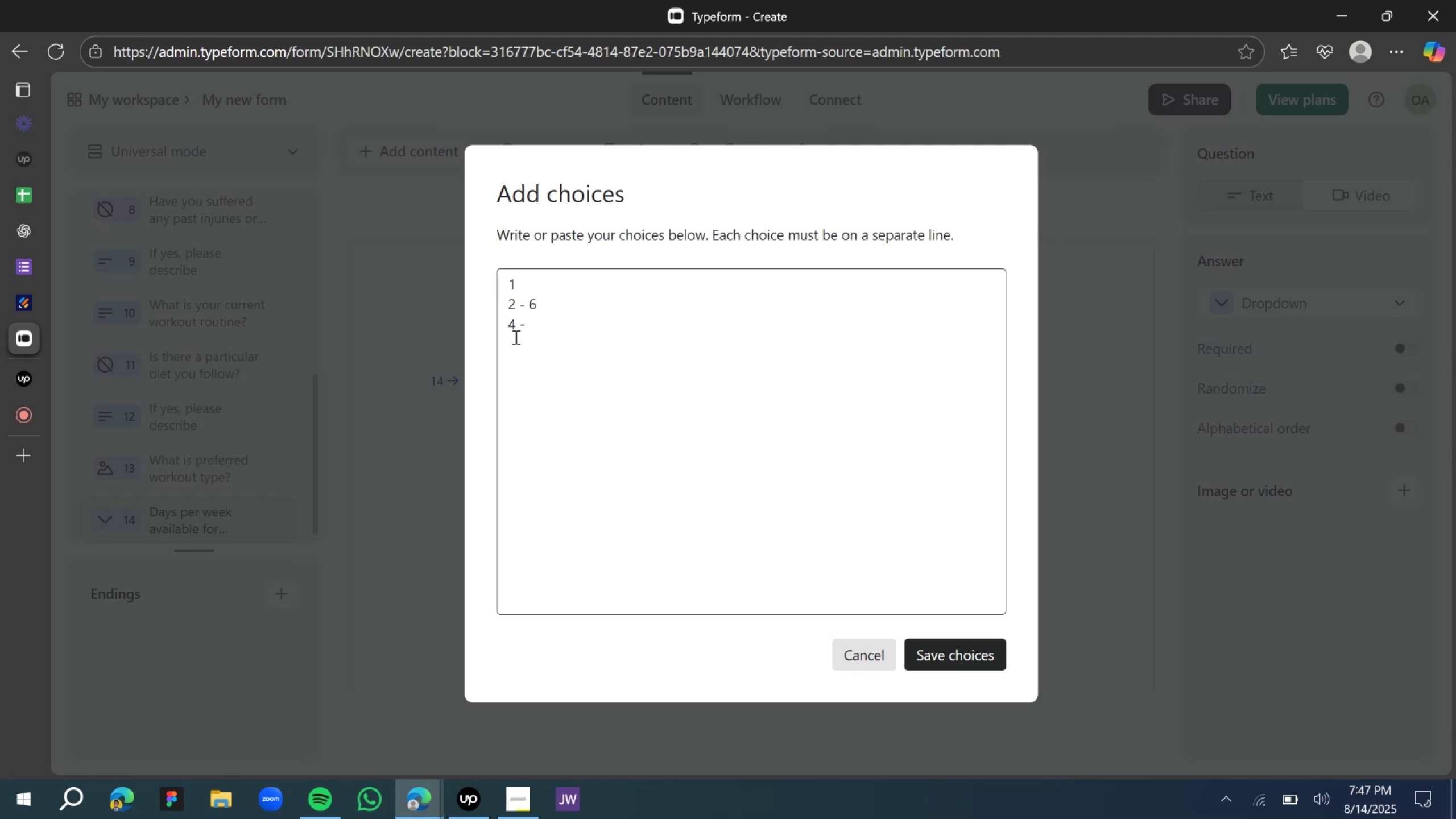 
key(Delete)
 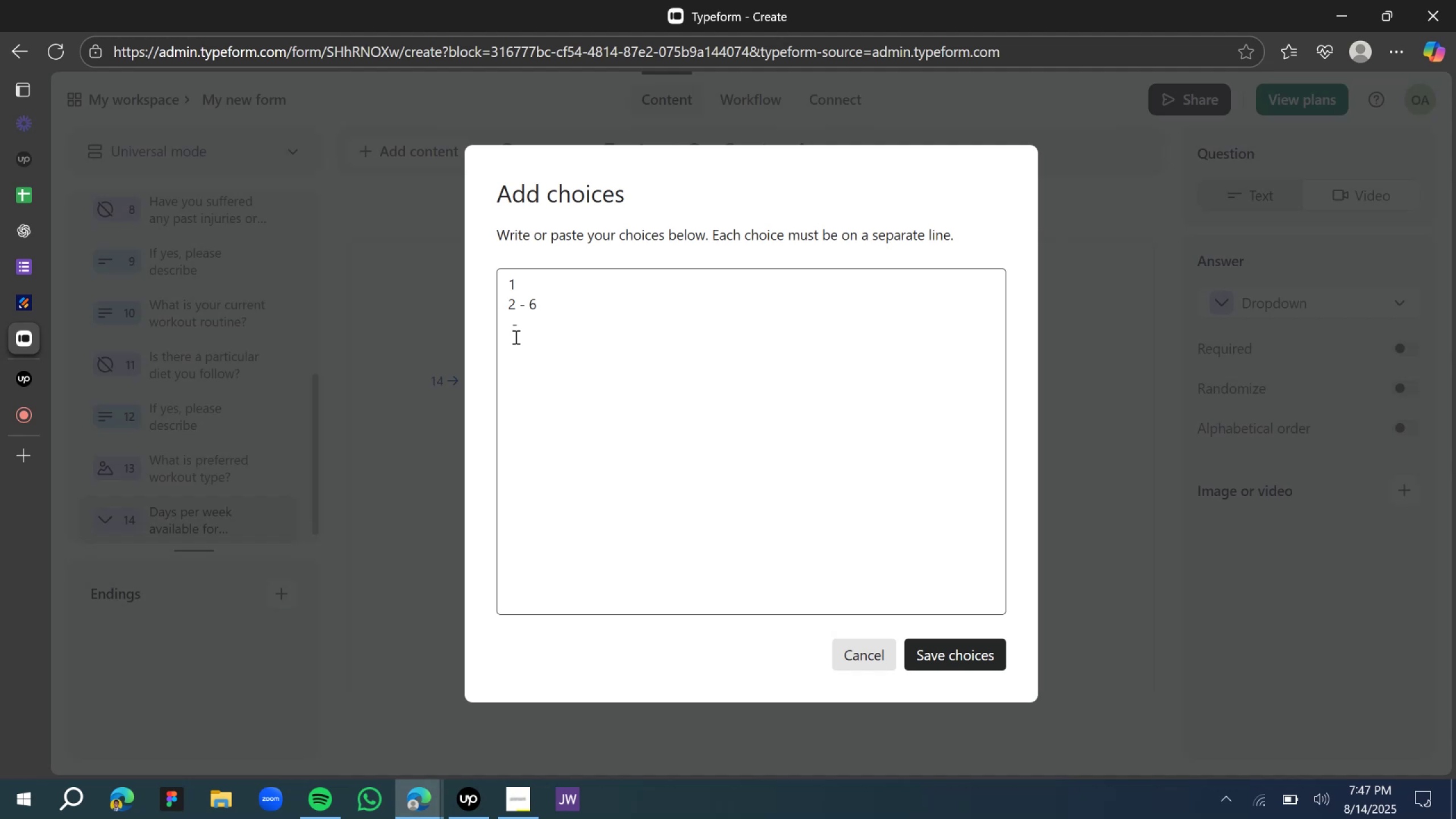 
key(7)
 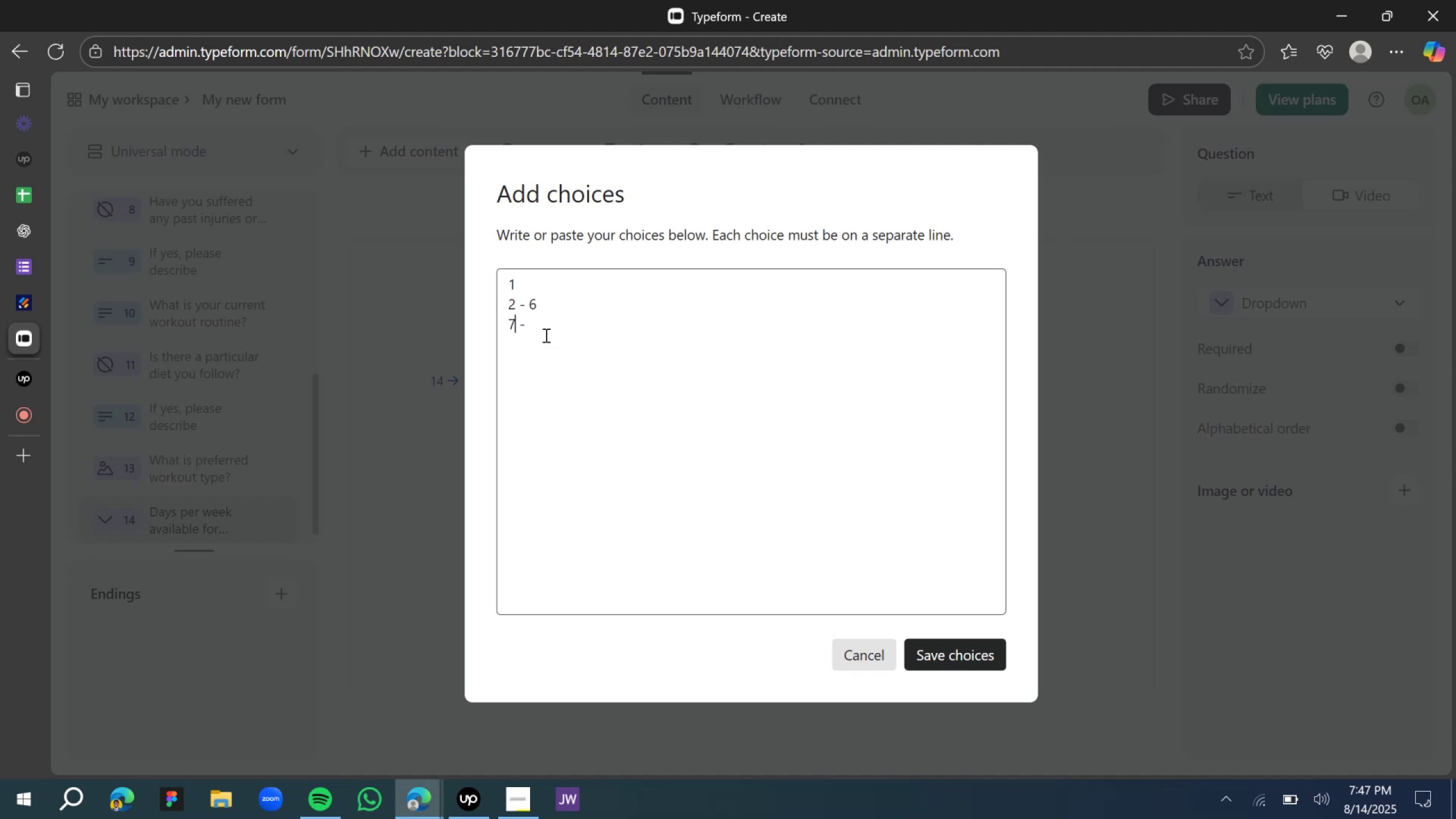 
left_click([541, 328])
 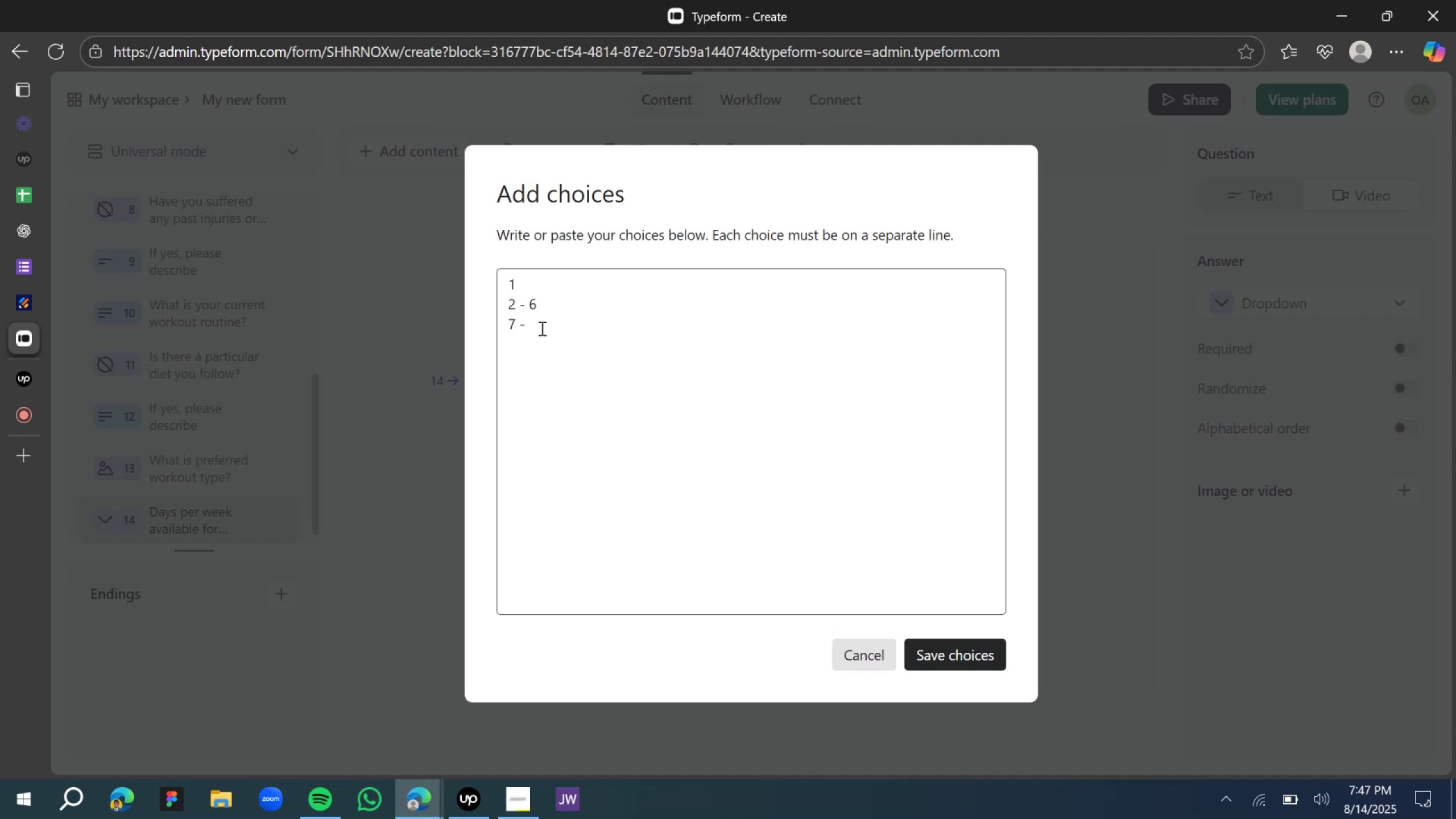 
type(10)
 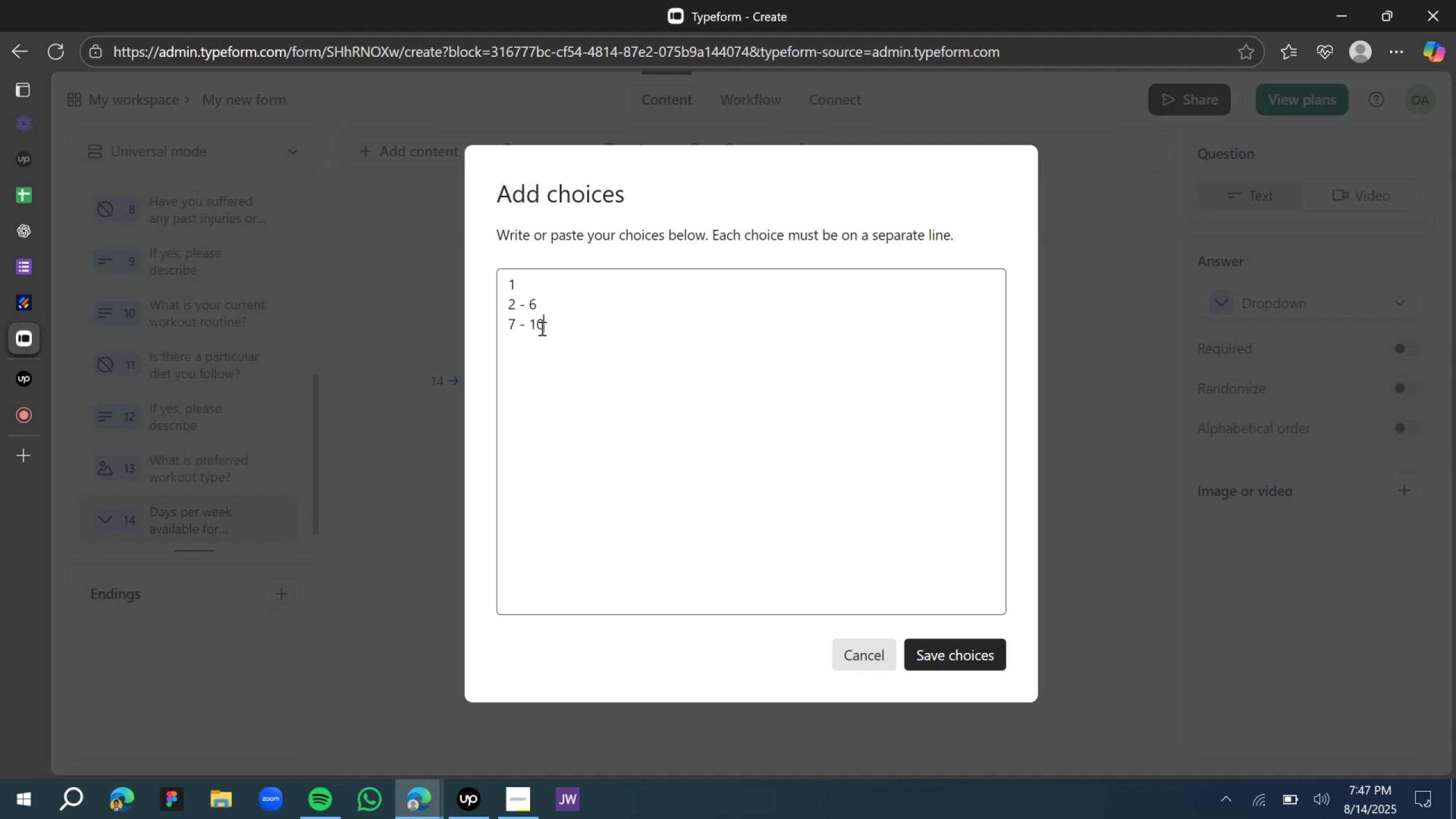 
key(Enter)
 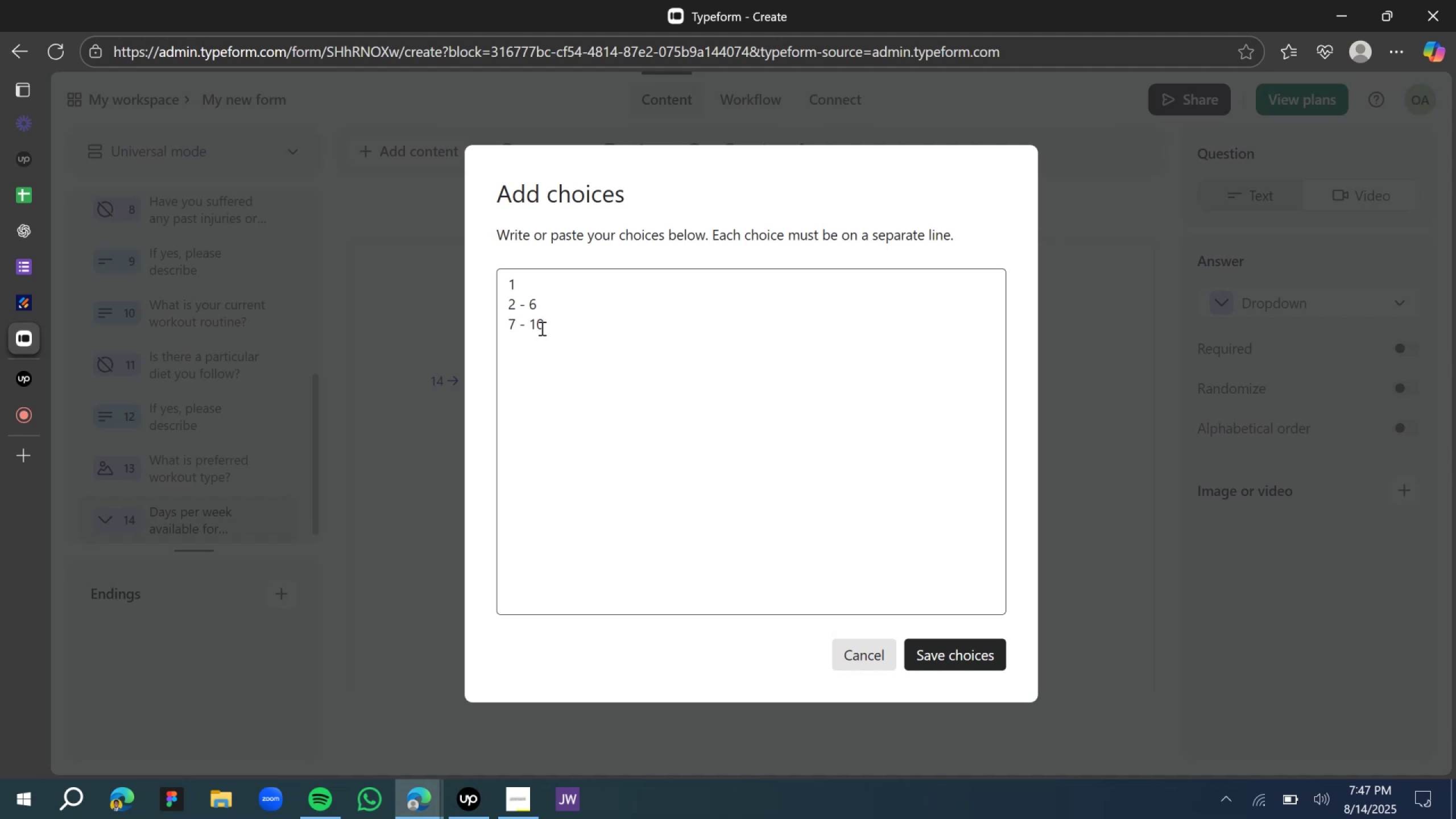 
type(11 - 15)
 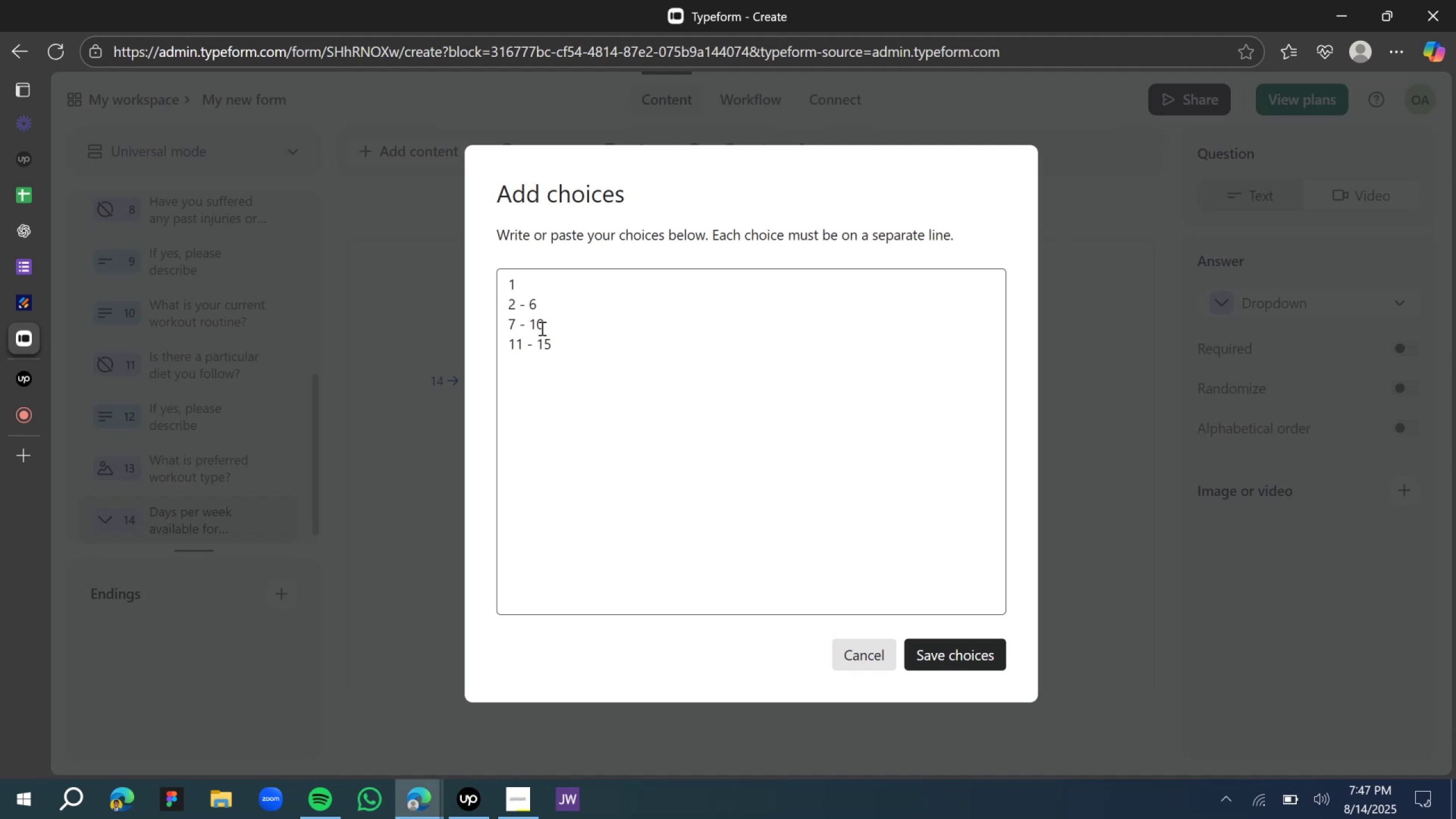 
key(Enter)
 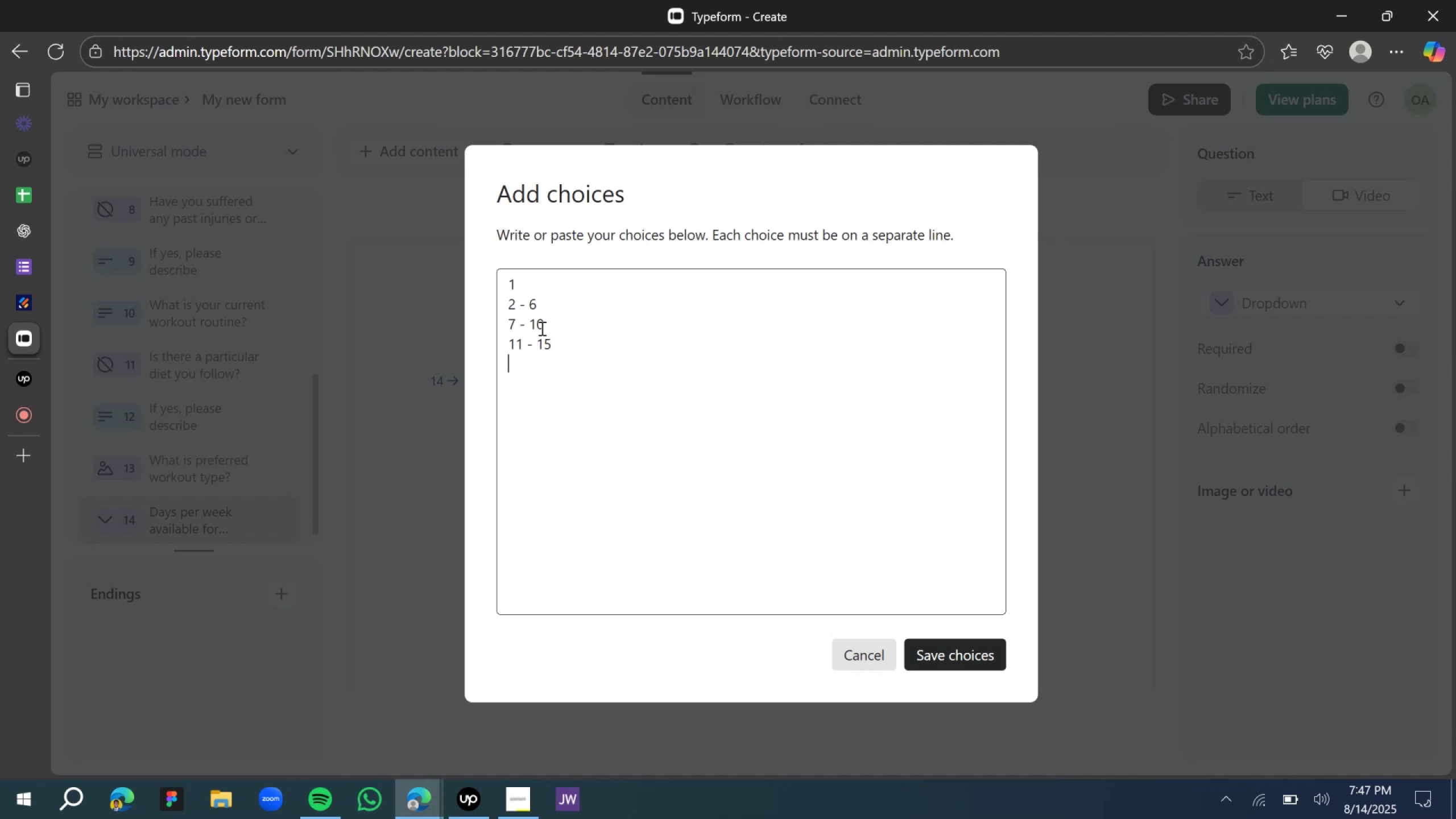 
type(16 - )
 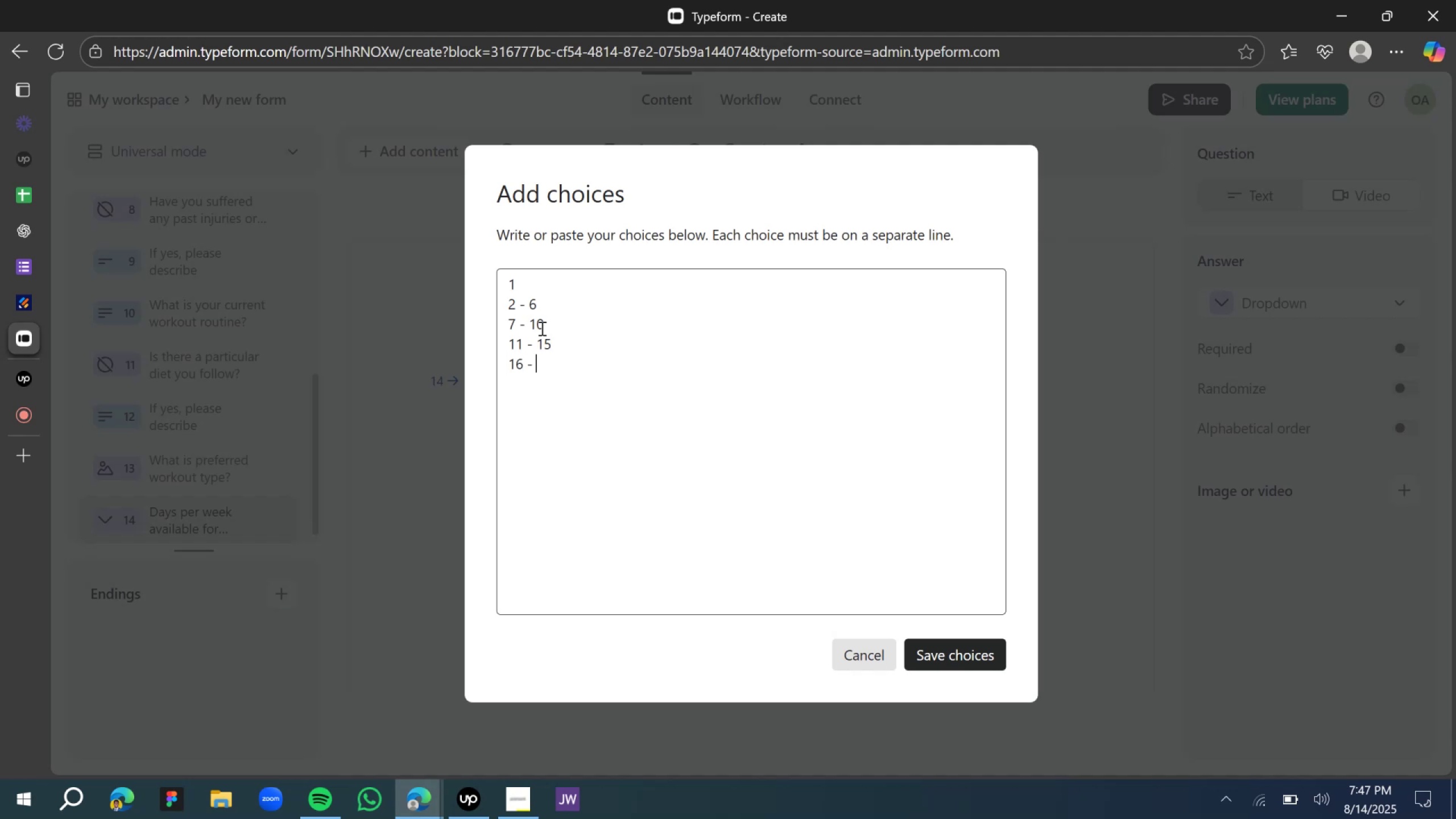 
wait(9.89)
 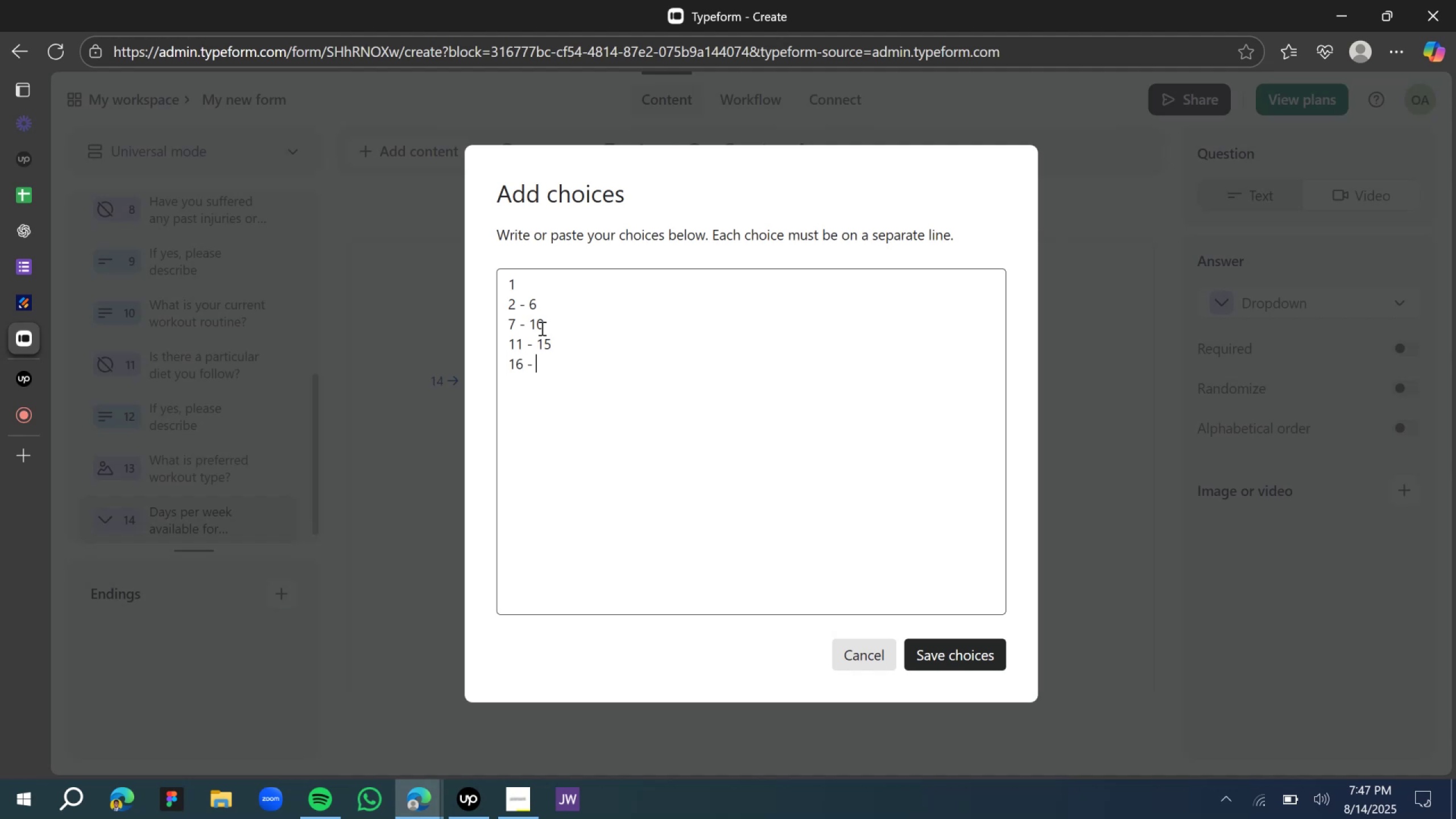 
type(20)
 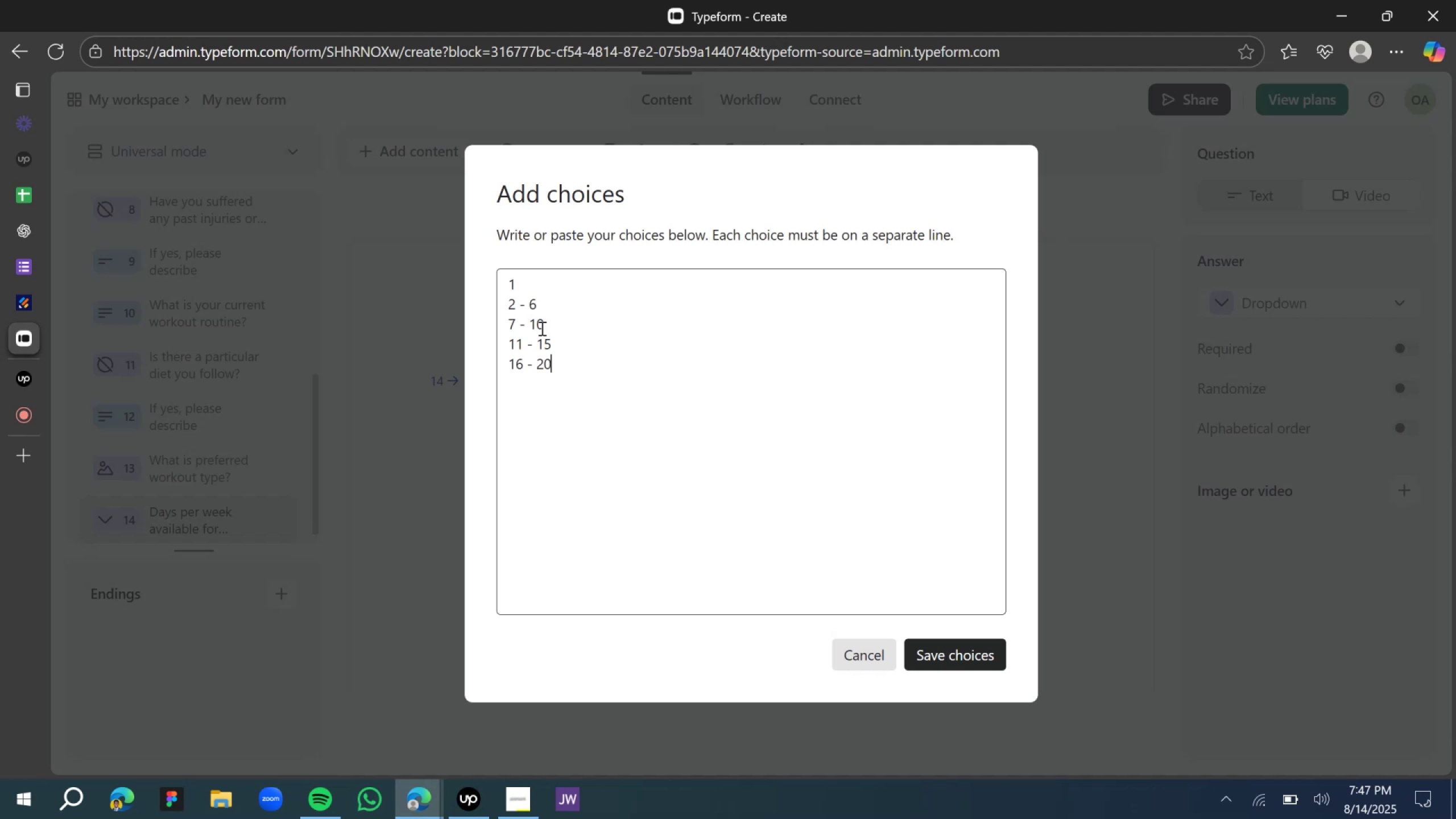 
key(Enter)
 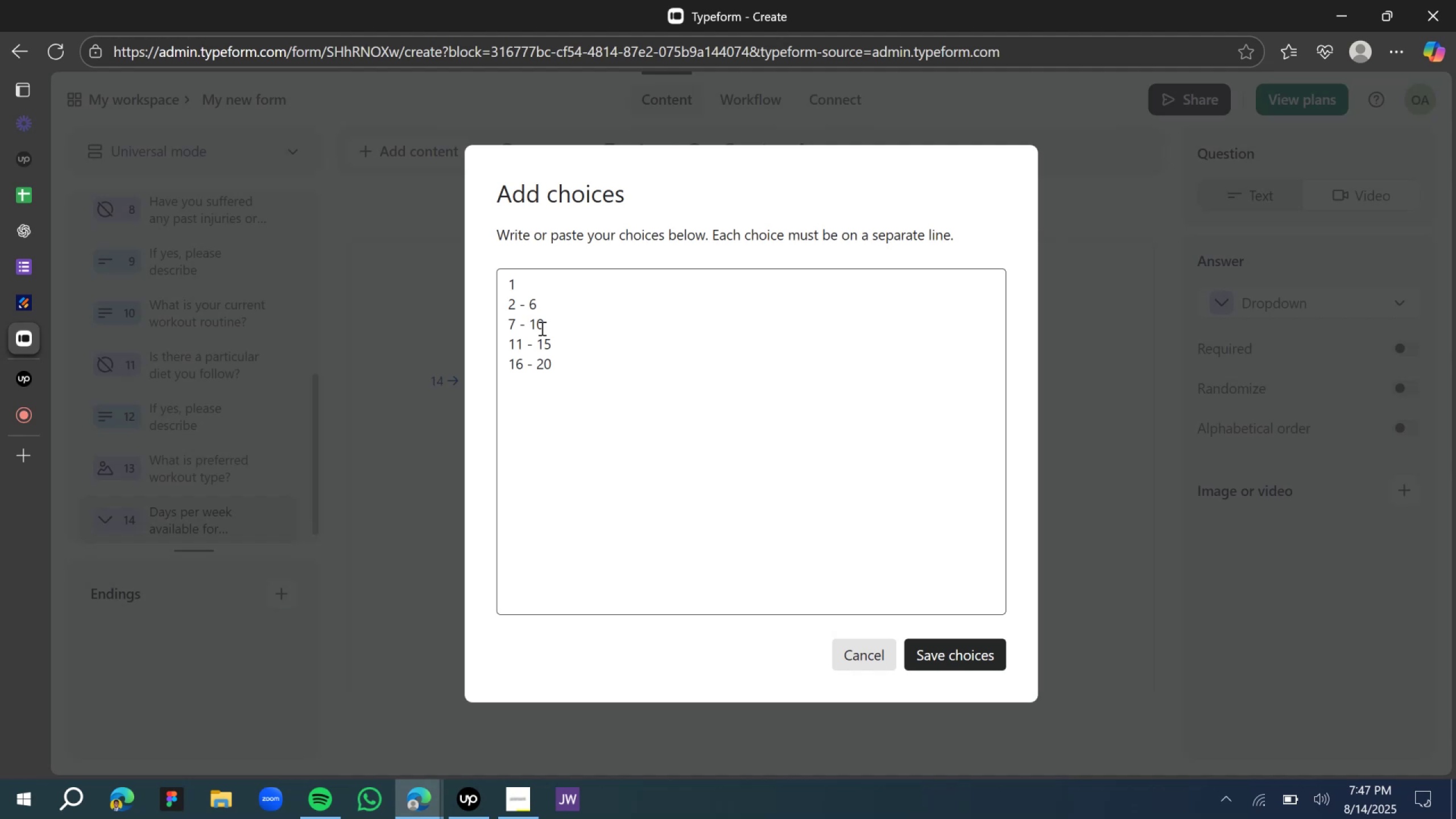 
type(21 - )
 